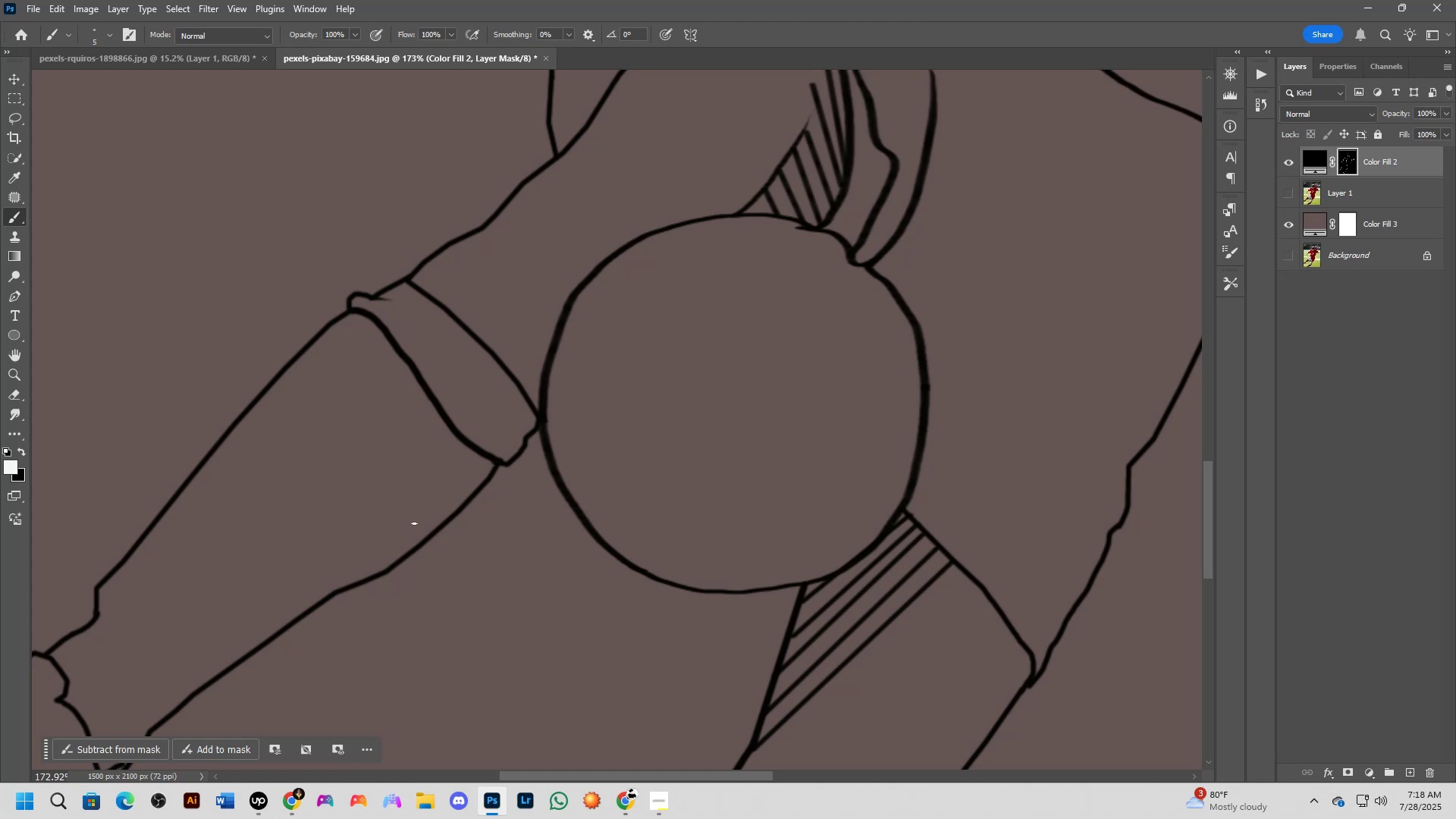 
hold_key(key=ShiftLeft, duration=0.37)
left_click([397, 528])
 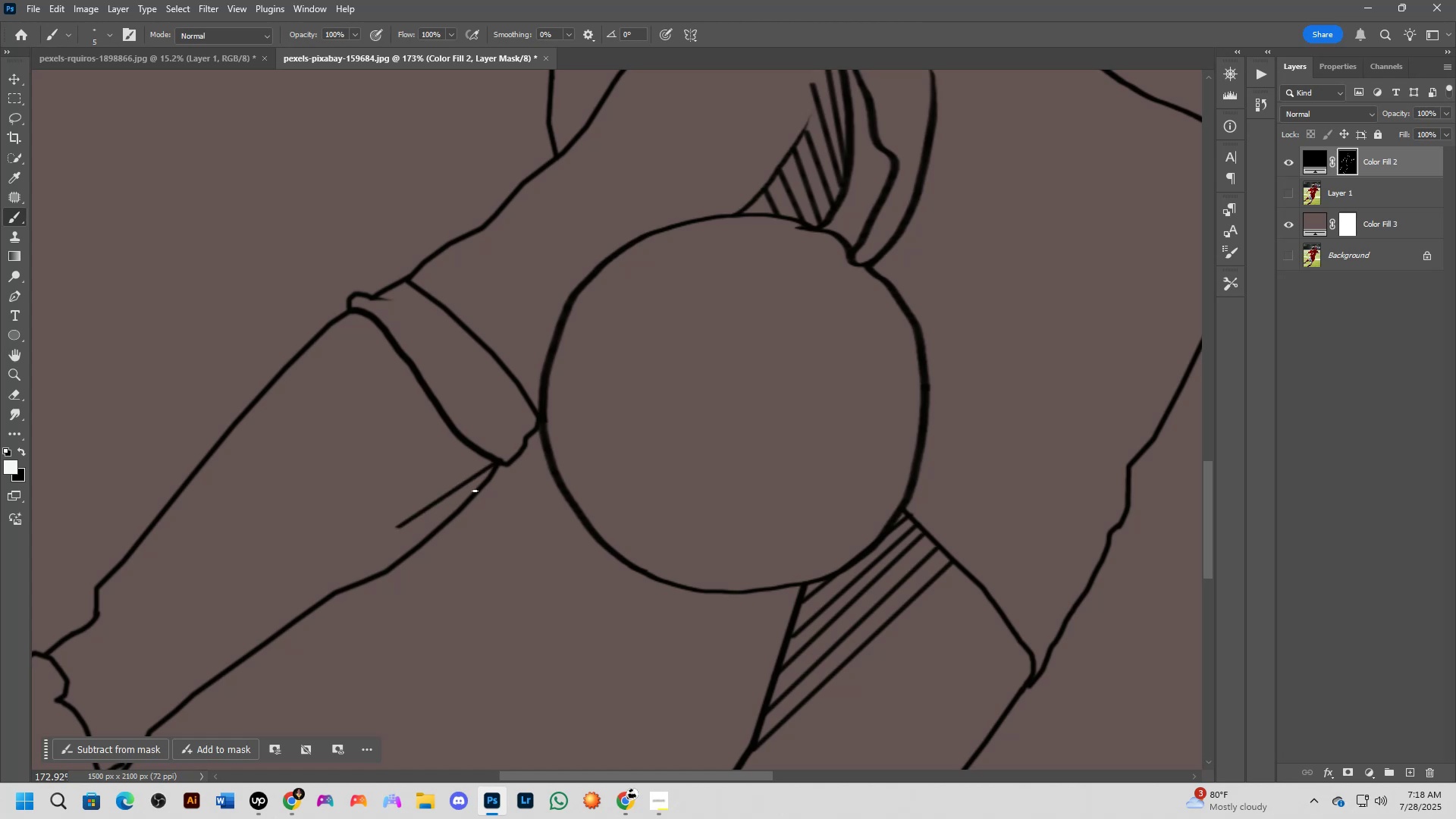 
left_click([475, 490])
 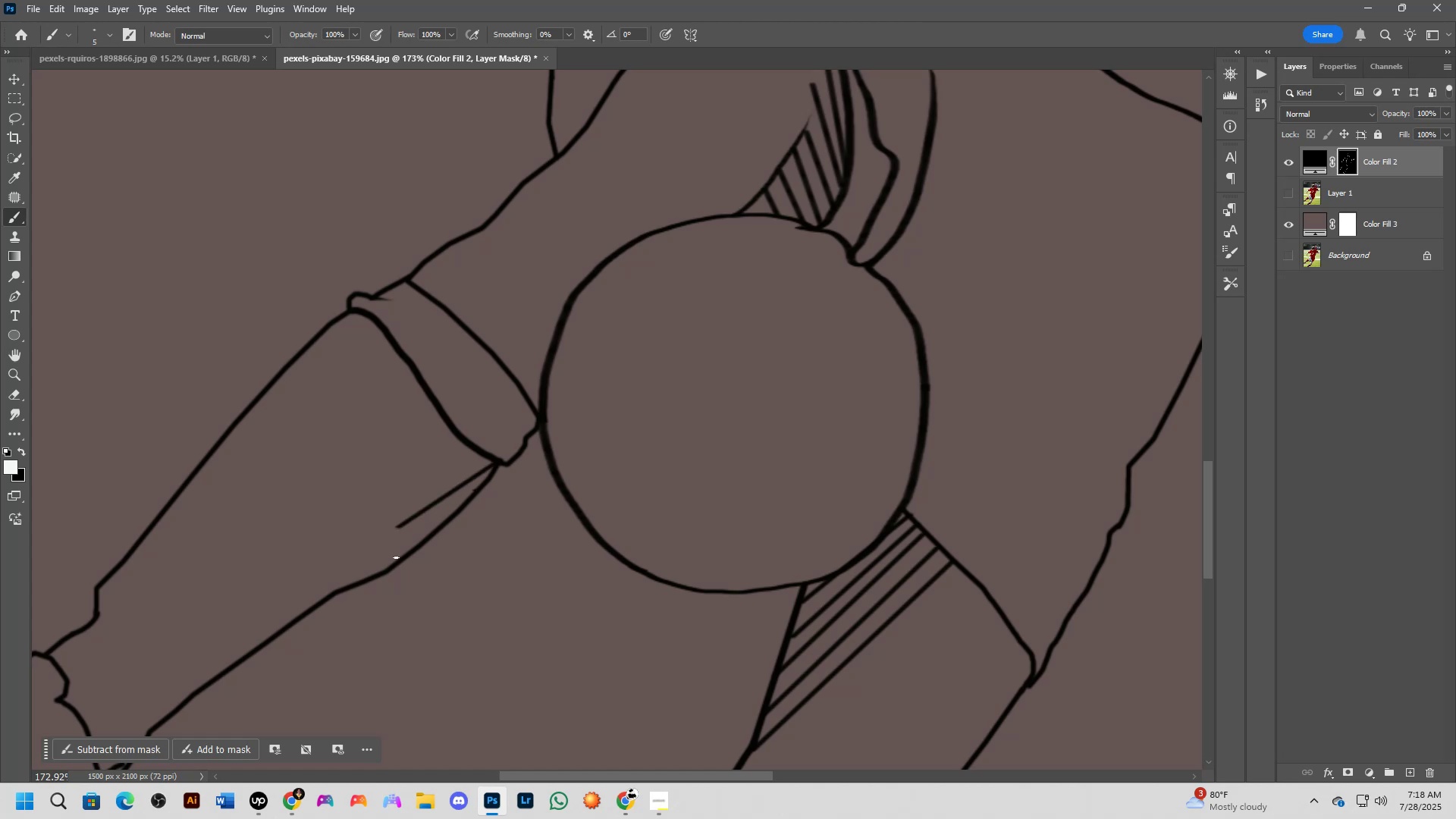 
hold_key(key=ShiftLeft, duration=0.38)
left_click([367, 562])
 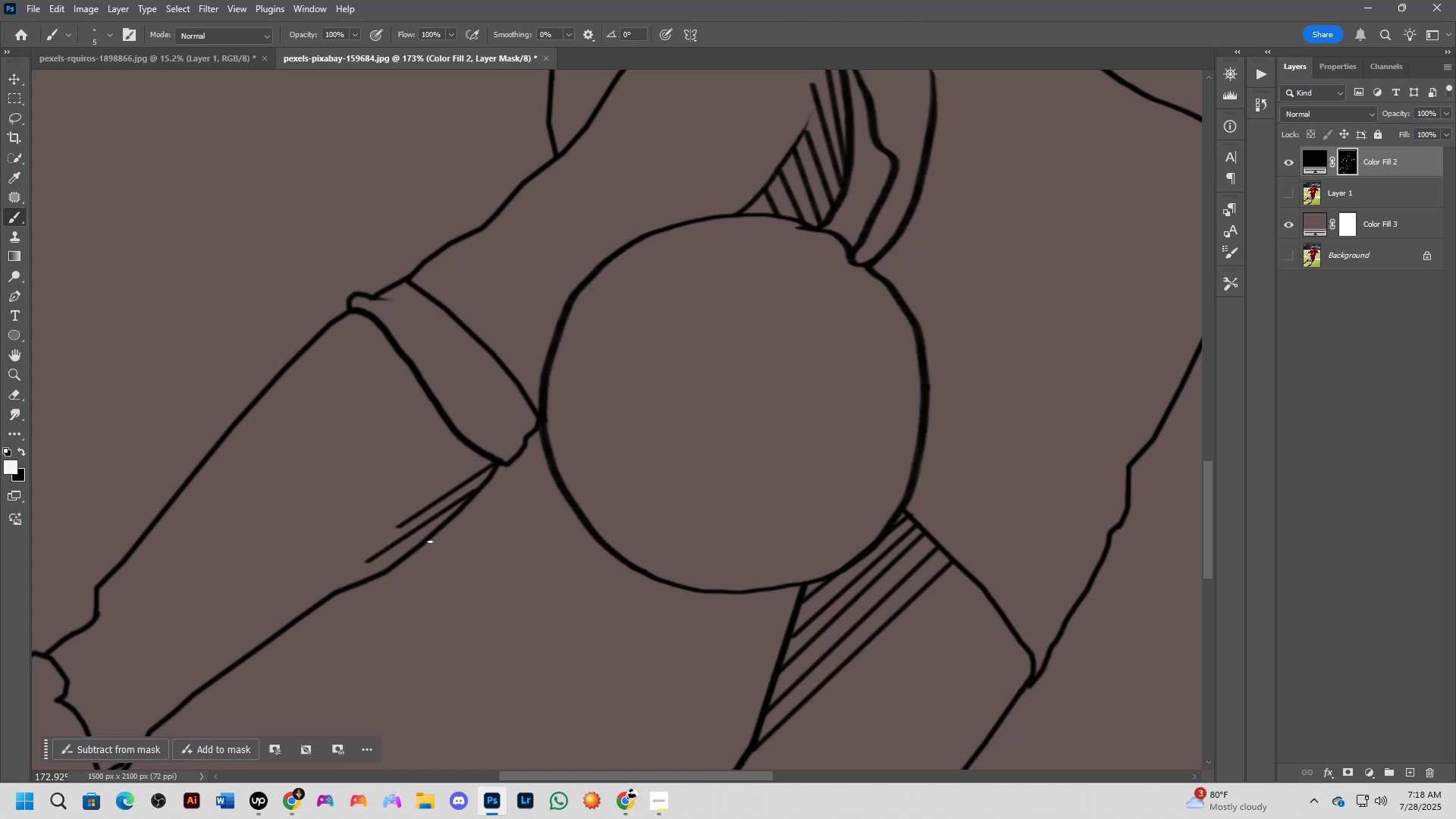 
left_click([429, 541])
 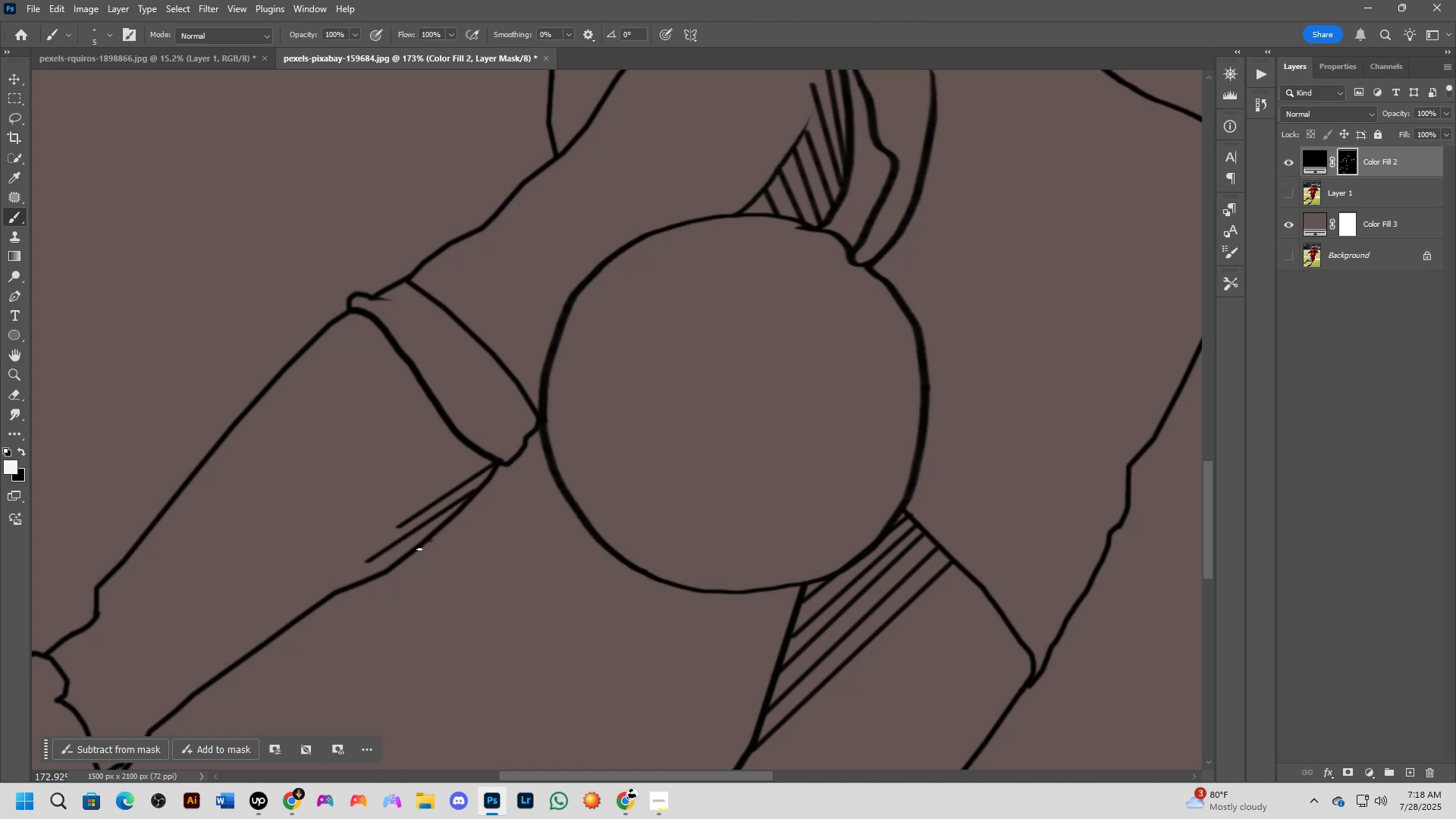 
hold_key(key=ShiftLeft, duration=0.88)
left_click([297, 596])
 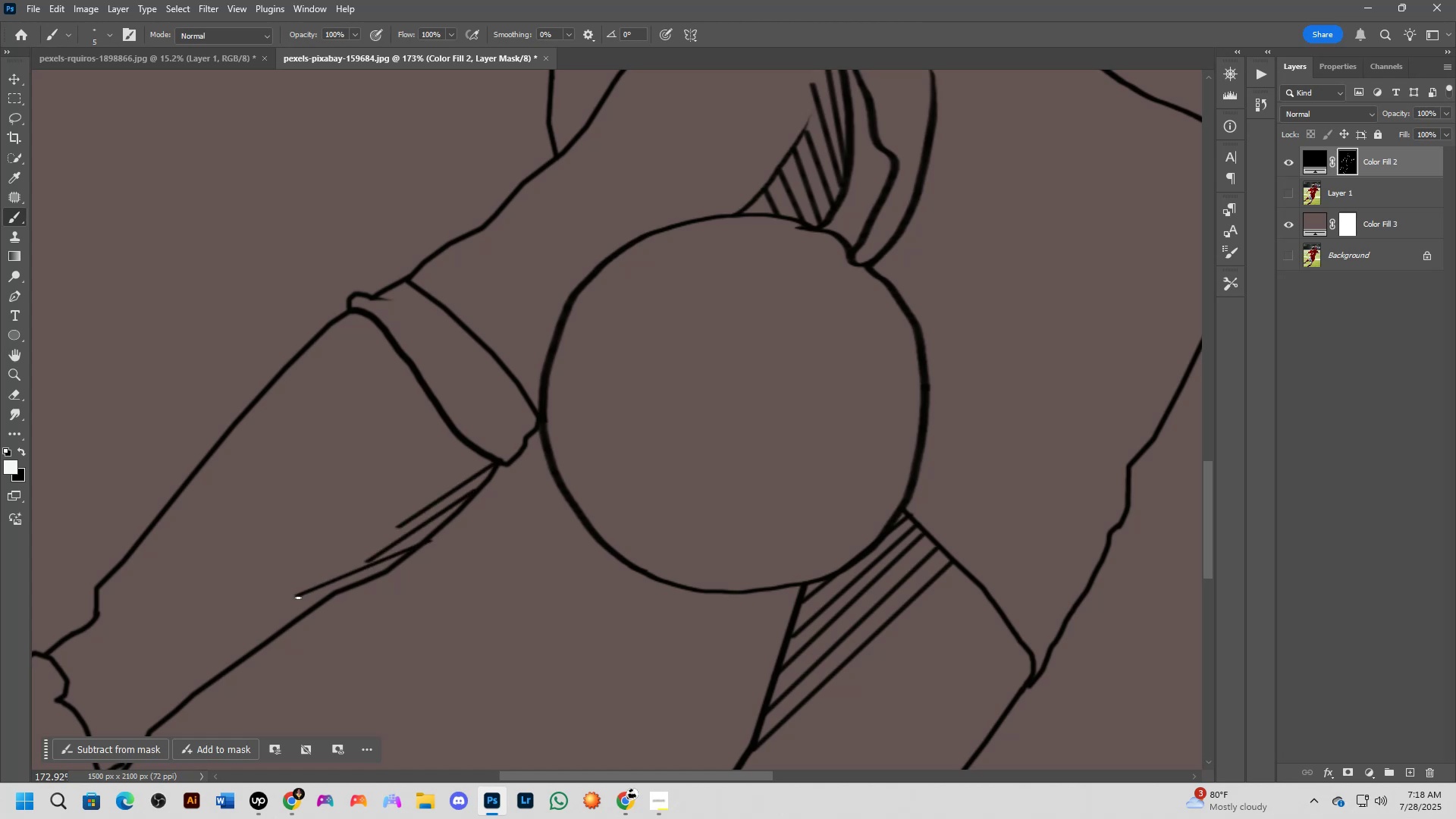 
key(Shift+ShiftLeft)
 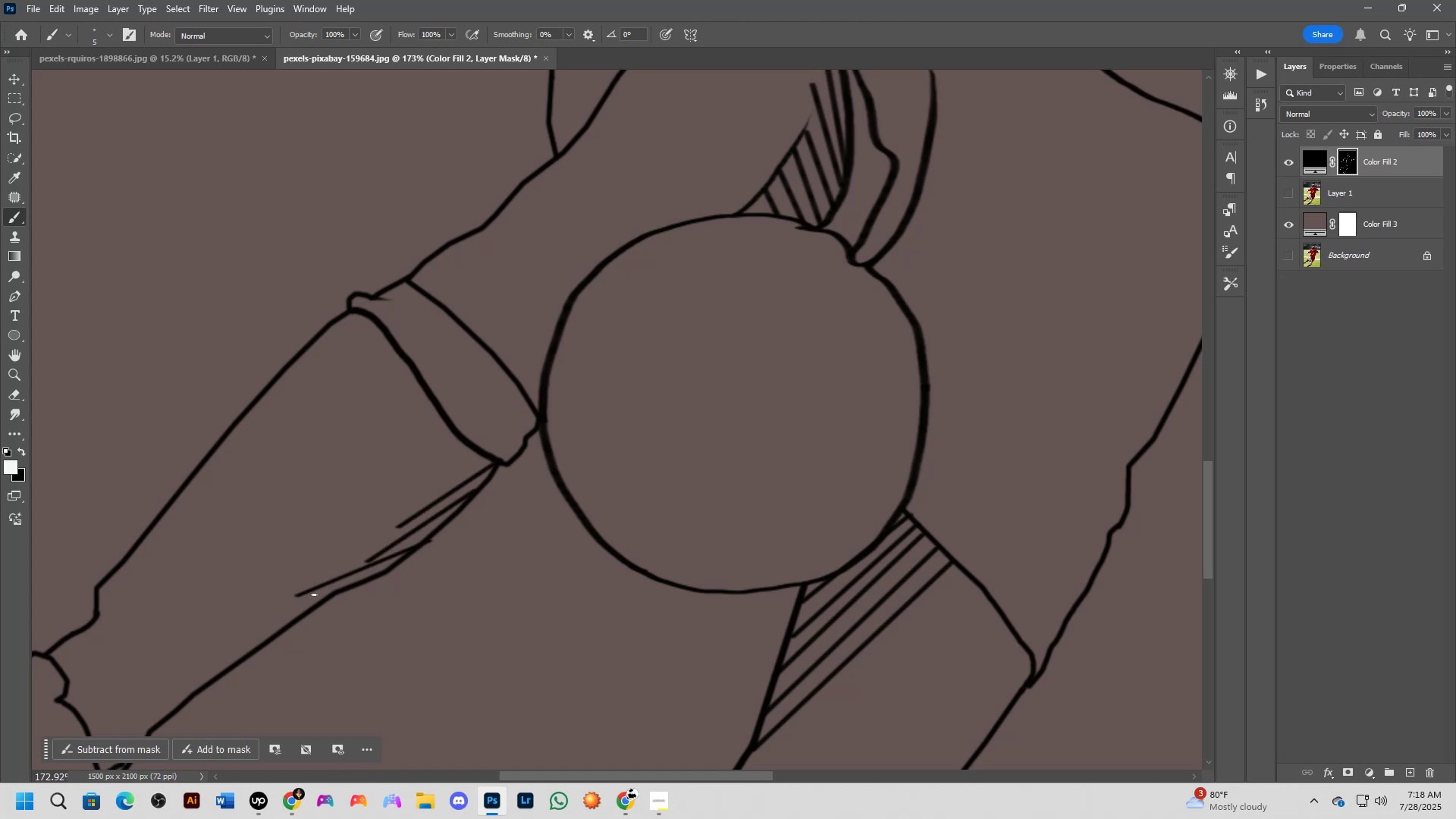 
scroll: coordinate [332, 585], scroll_direction: down, amount: 2.0
 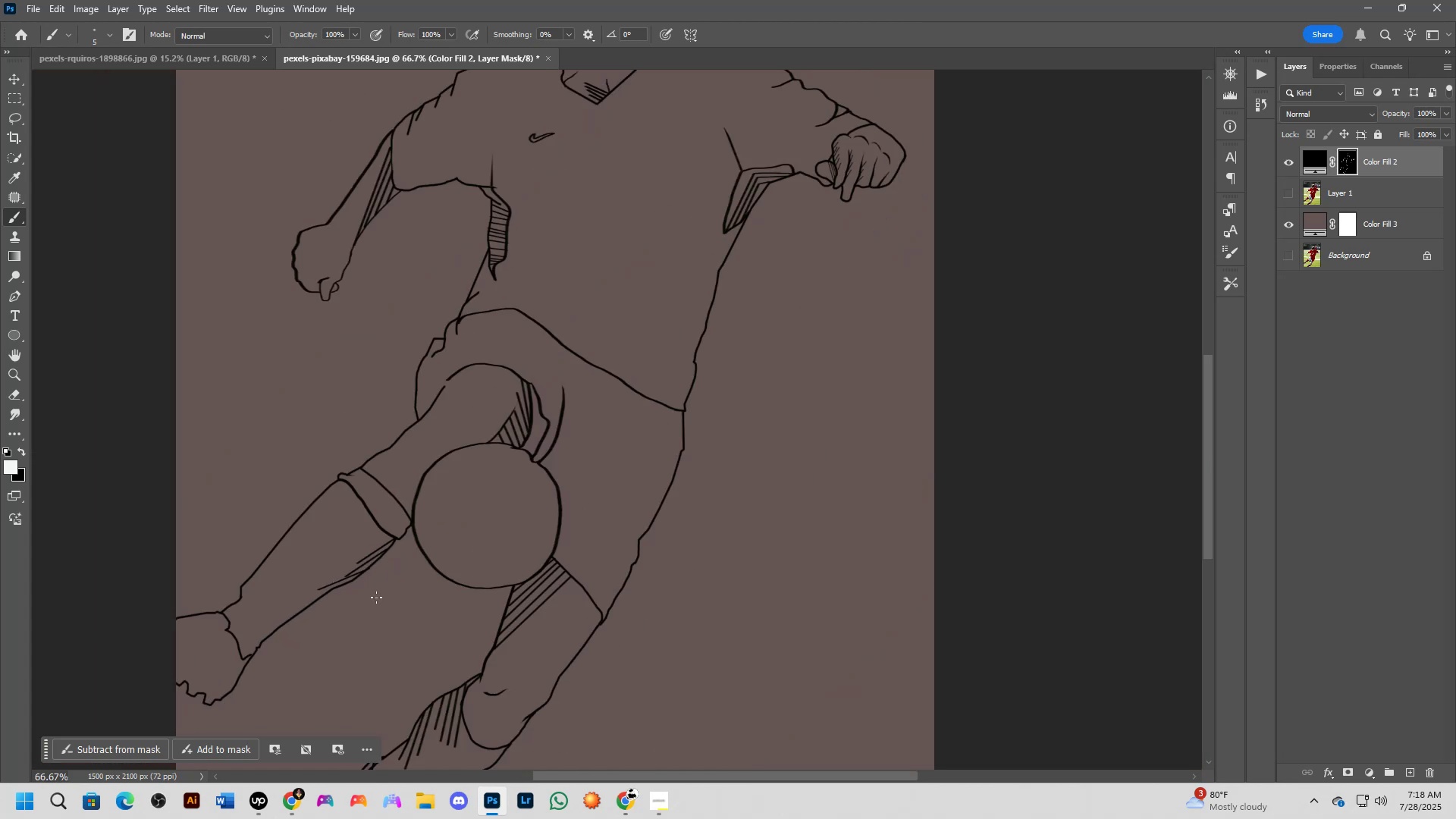 
key(Control+ControlLeft)
 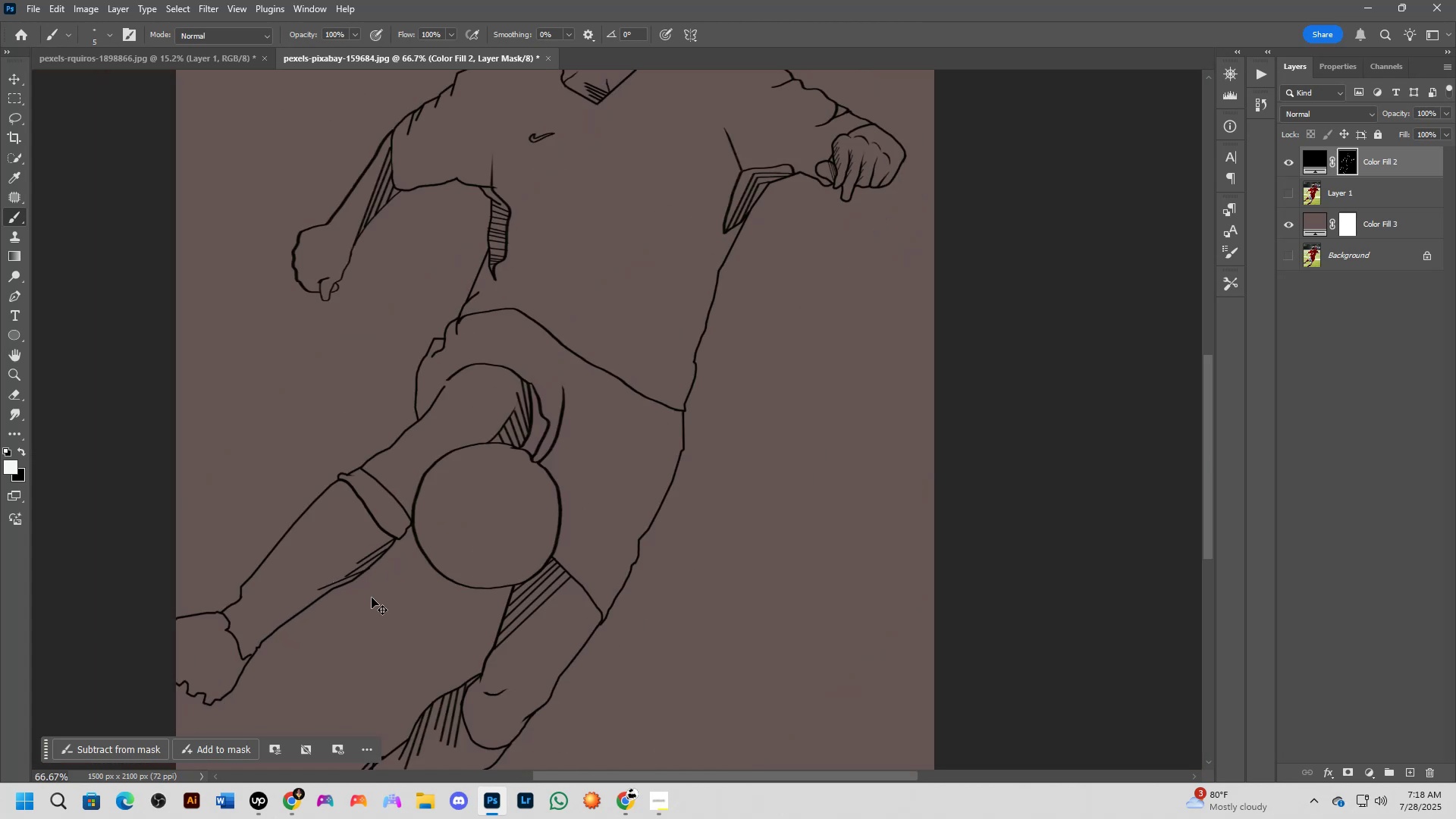 
key(Control+Z)
 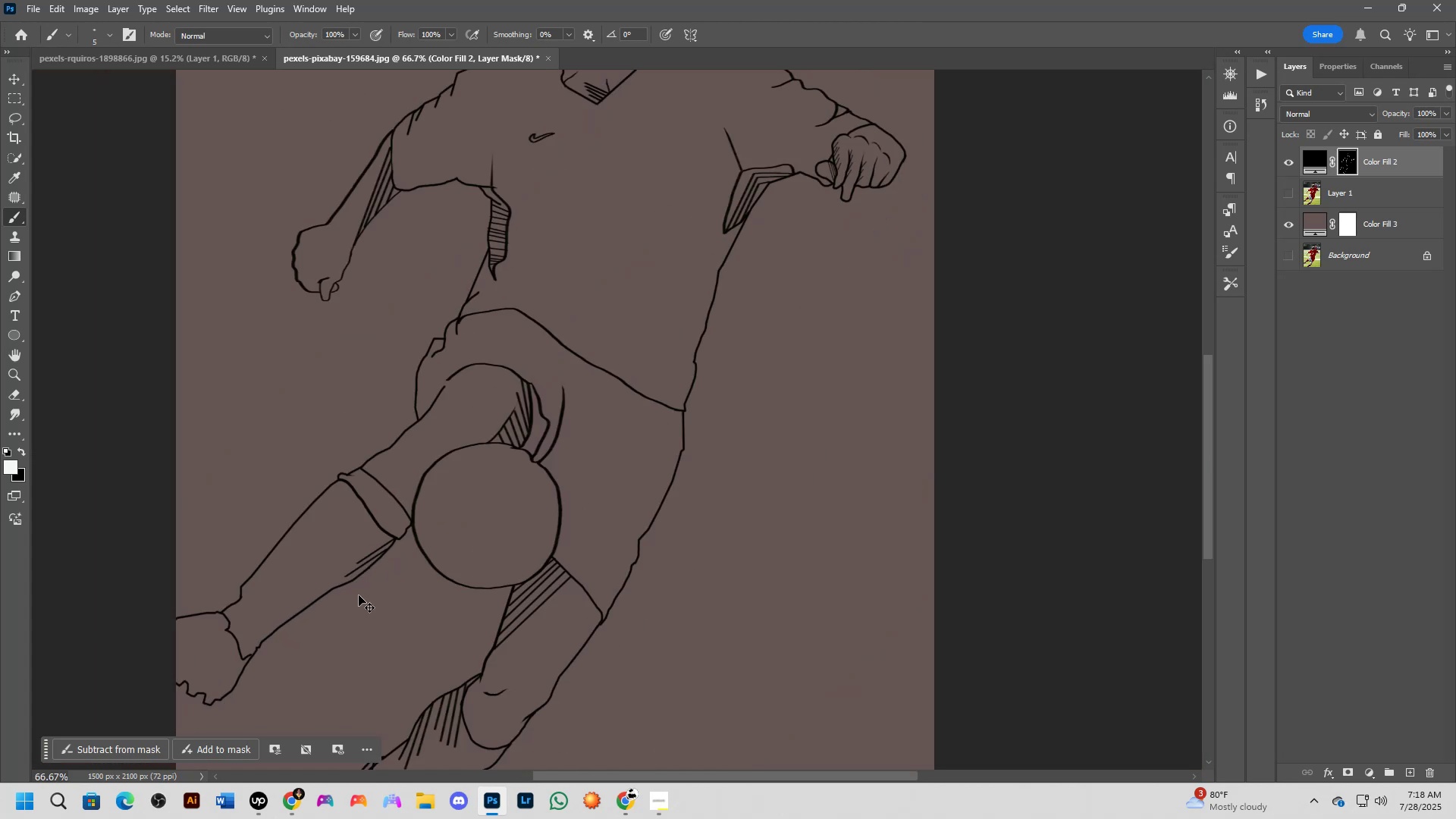 
scroll: coordinate [303, 592], scroll_direction: up, amount: 6.0
 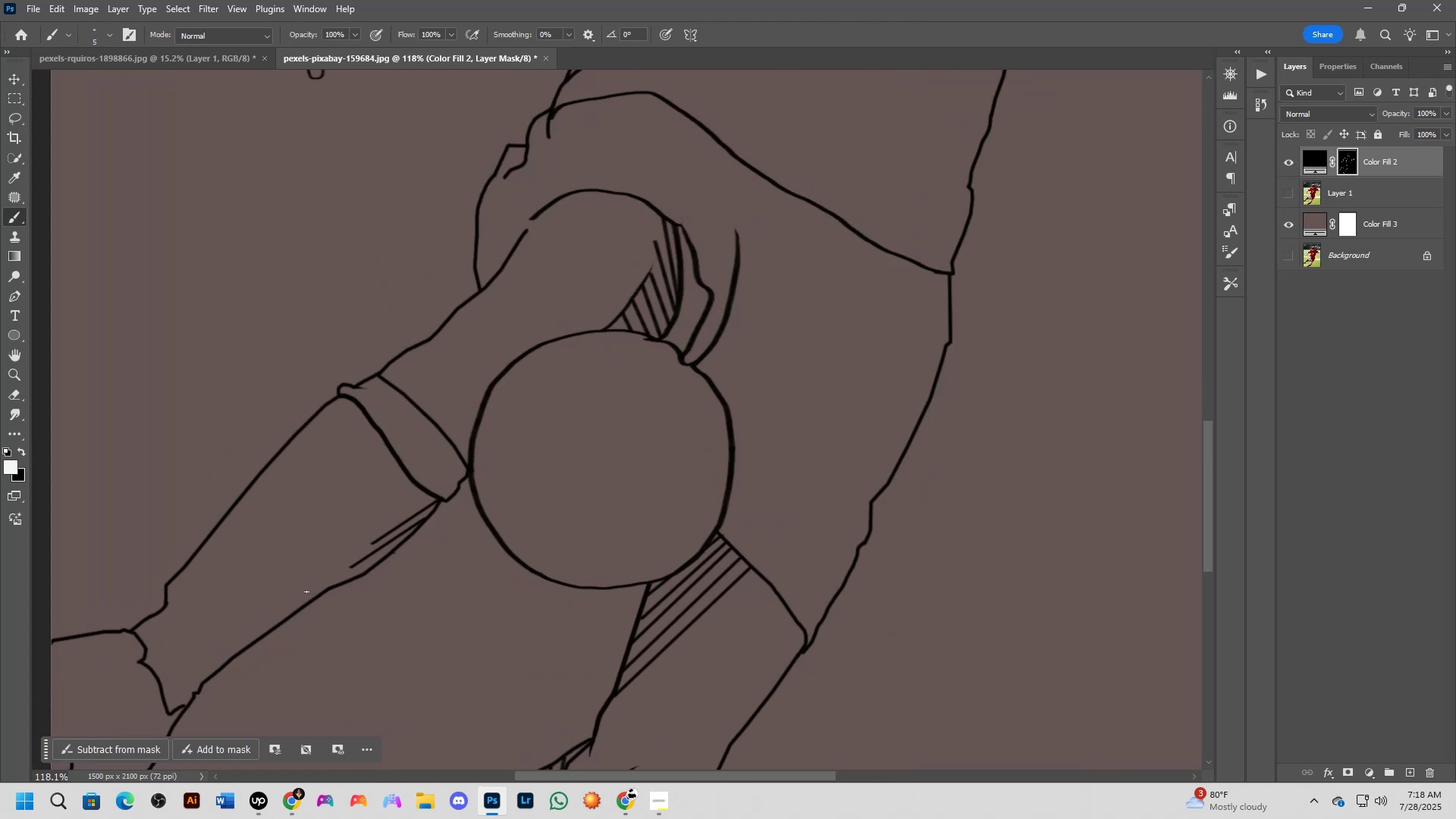 
left_click([300, 592])
 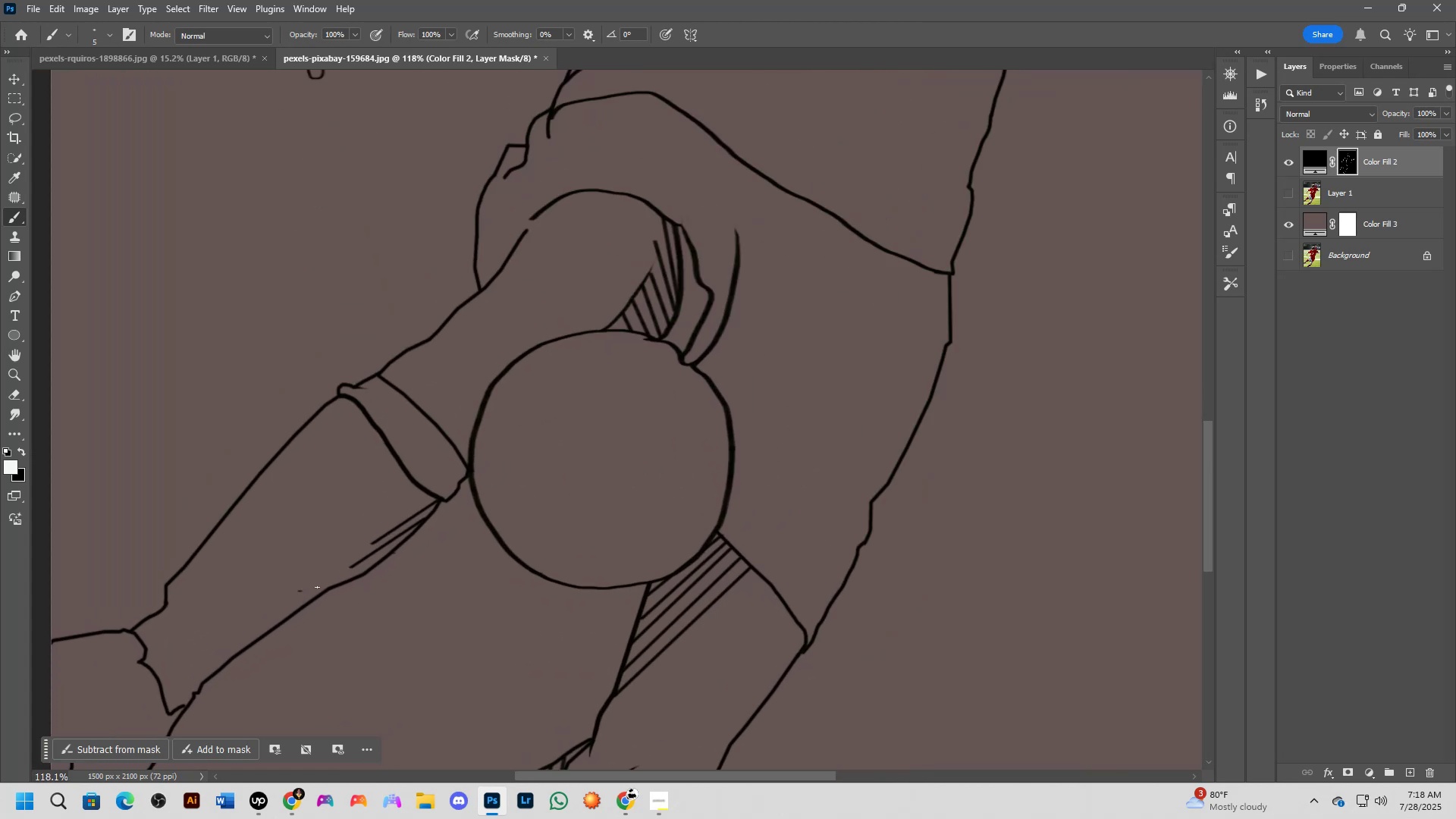 
scroll: coordinate [355, 581], scroll_direction: up, amount: 7.0
 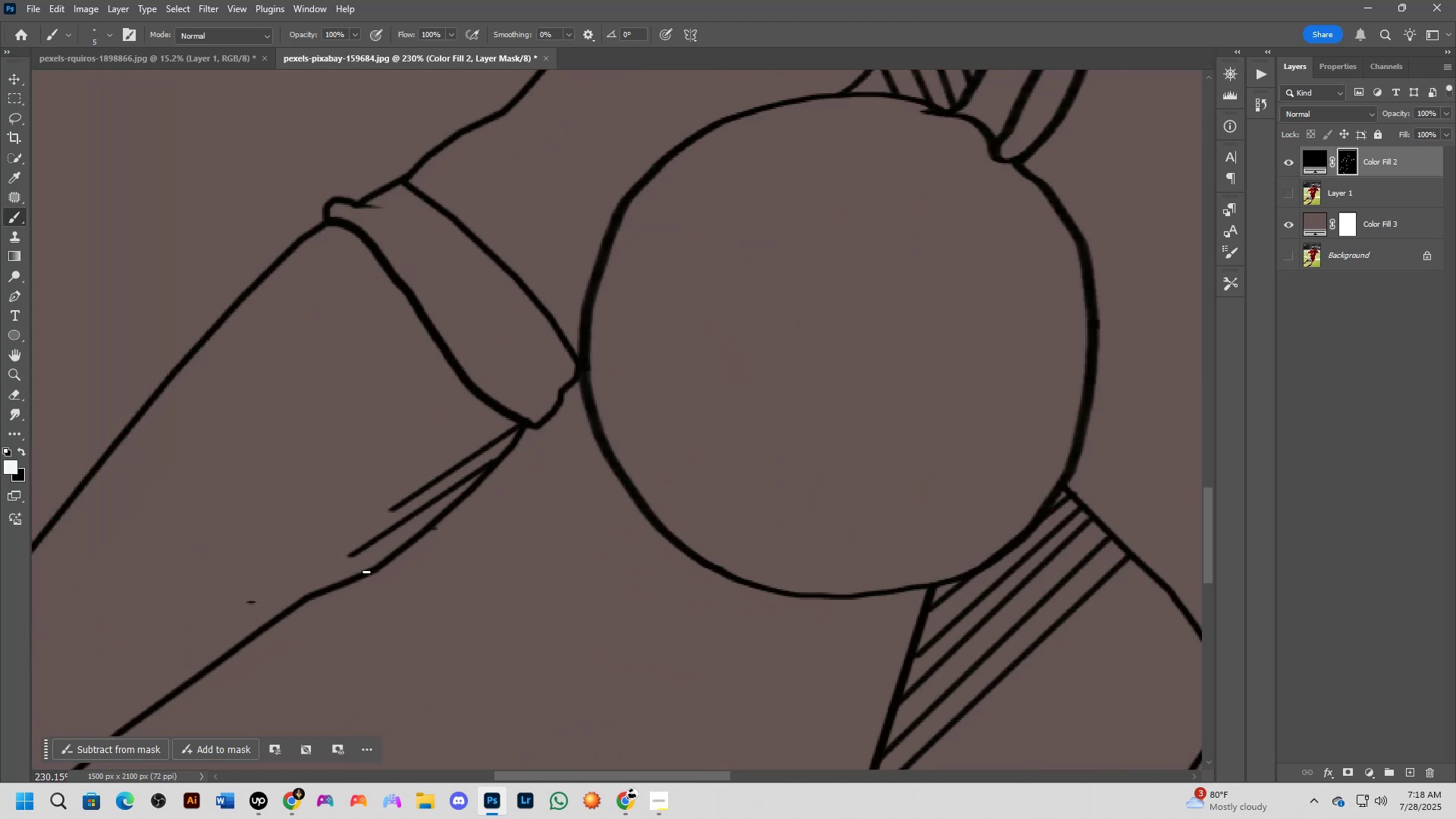 
hold_key(key=ShiftLeft, duration=0.81)
left_click([394, 557])
 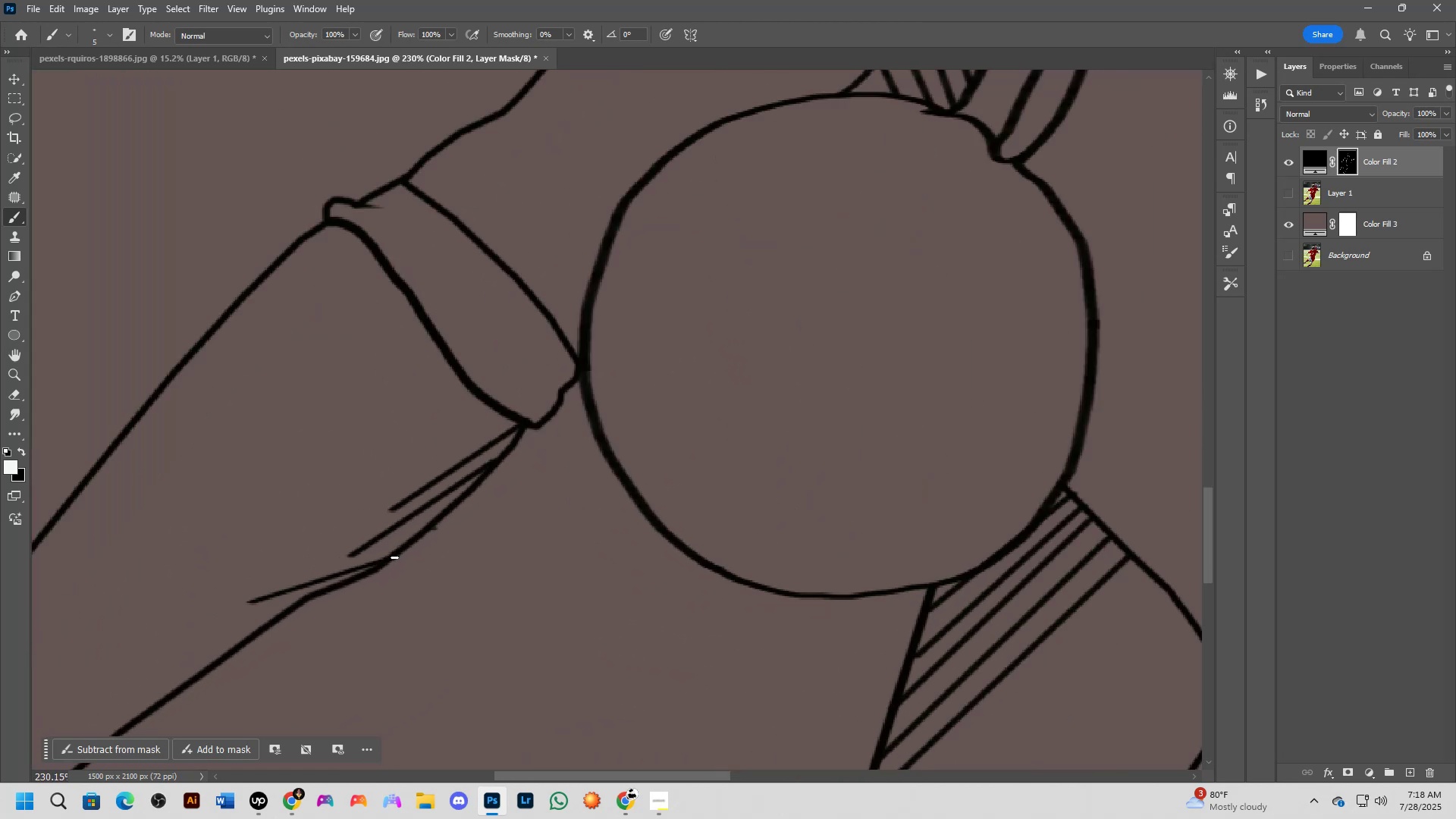 
key(Shift+ShiftLeft)
 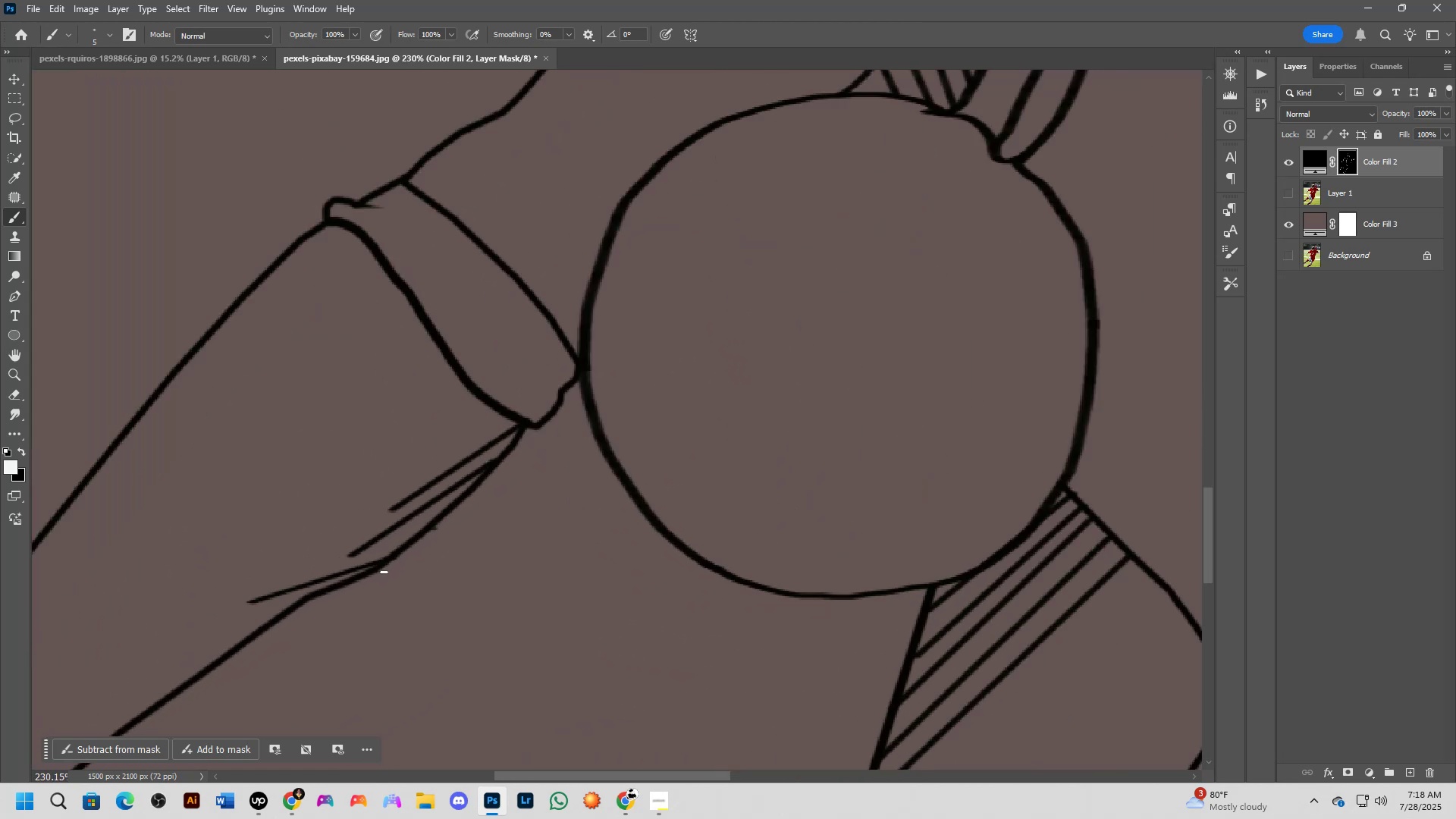 
scroll: coordinate [378, 579], scroll_direction: down, amount: 3.0
 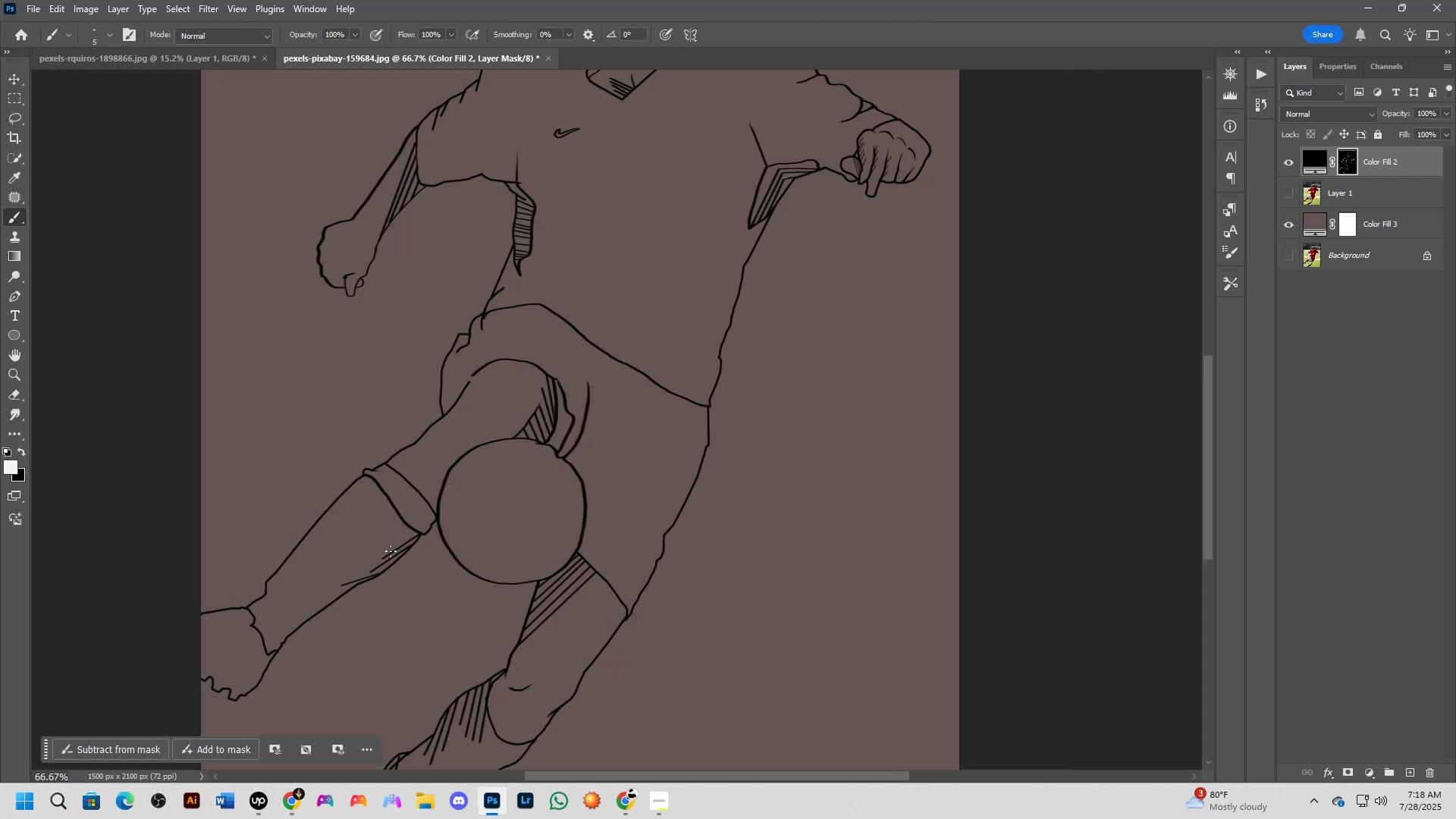 
wait(5.75)
 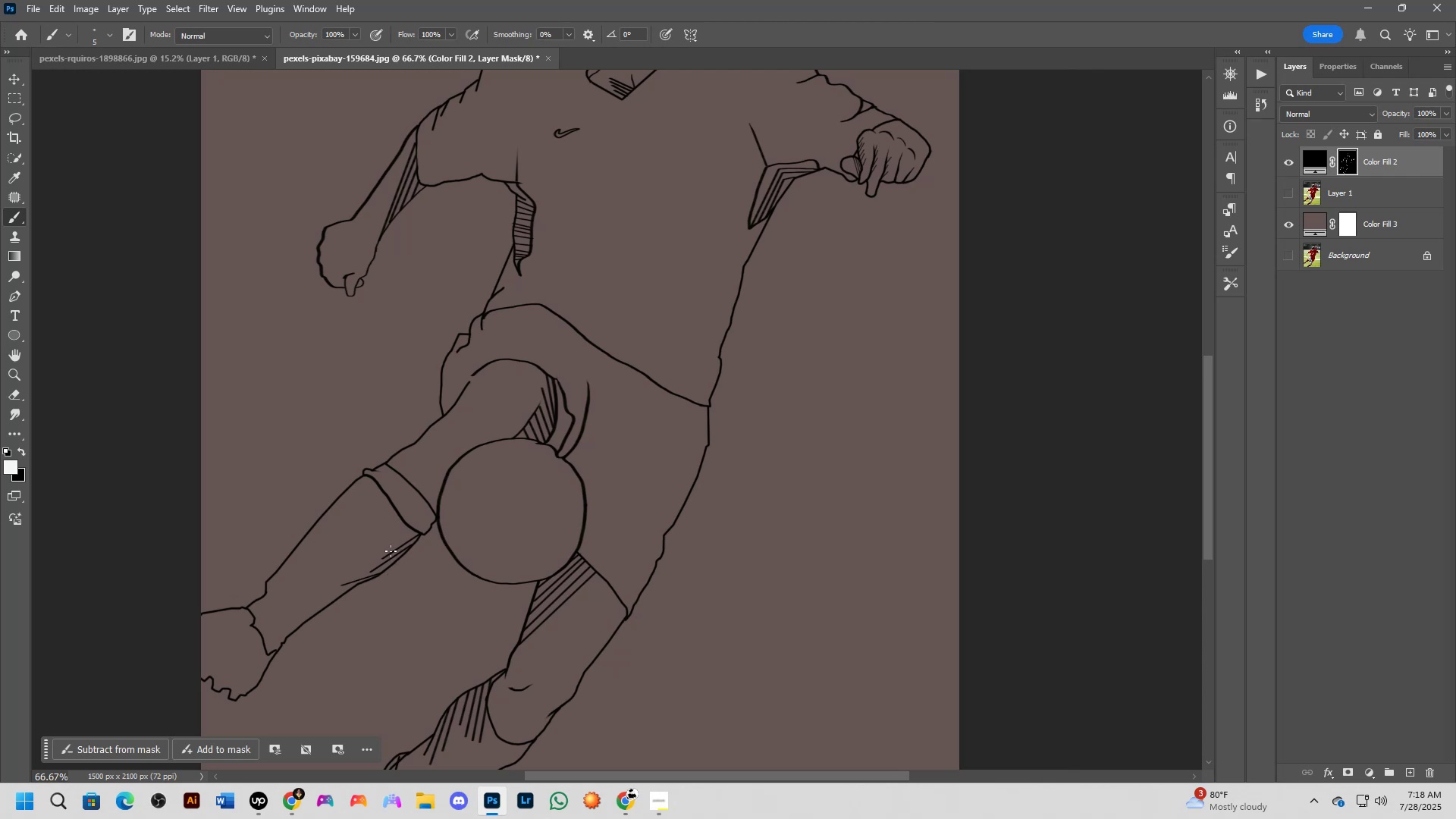 
scroll: coordinate [339, 560], scroll_direction: down, amount: 3.0
 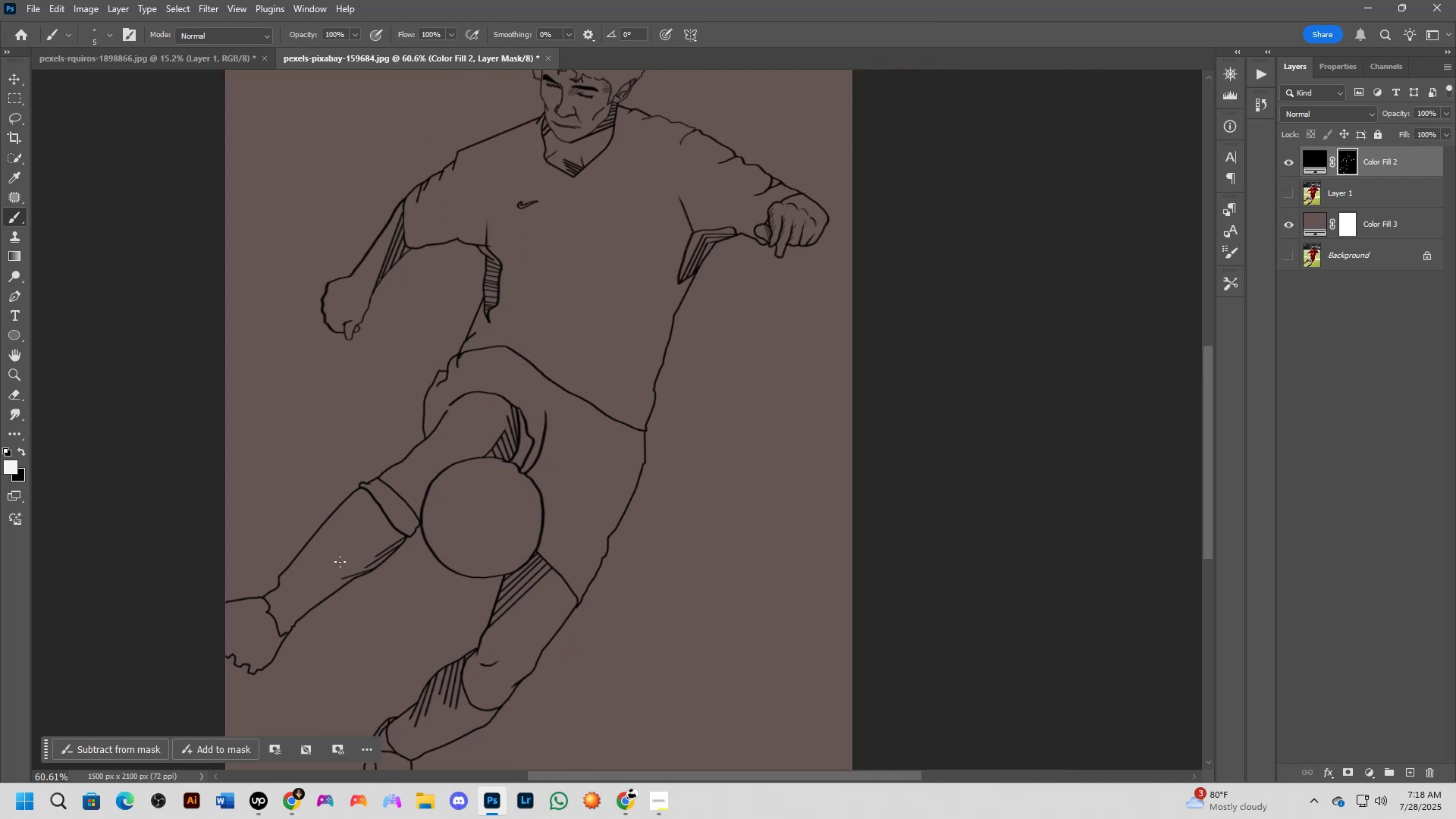 
hold_key(key=Space, duration=0.53)
 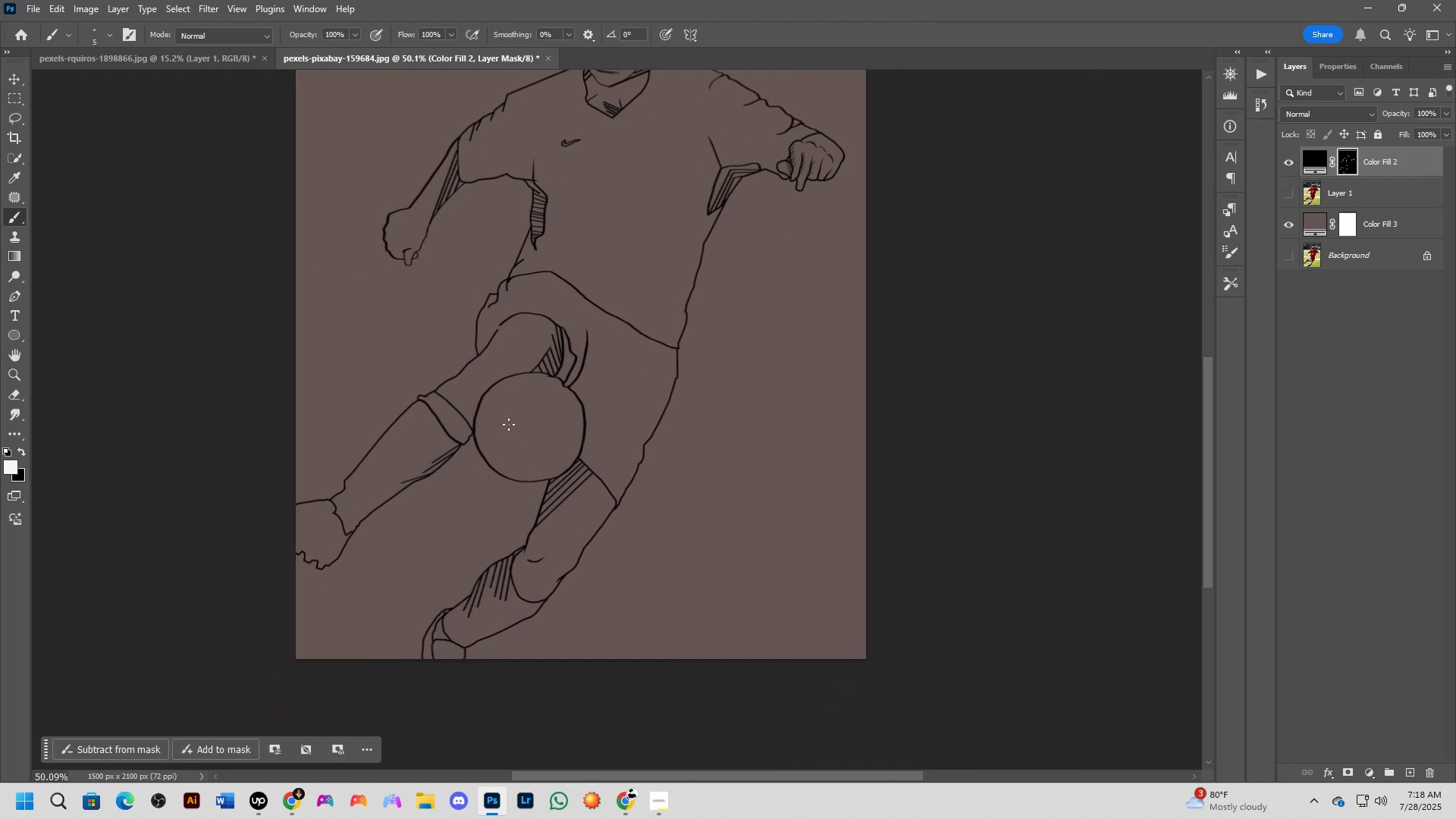 
left_click_drag(start_coordinate=[337, 573], to_coordinate=[398, 479])
 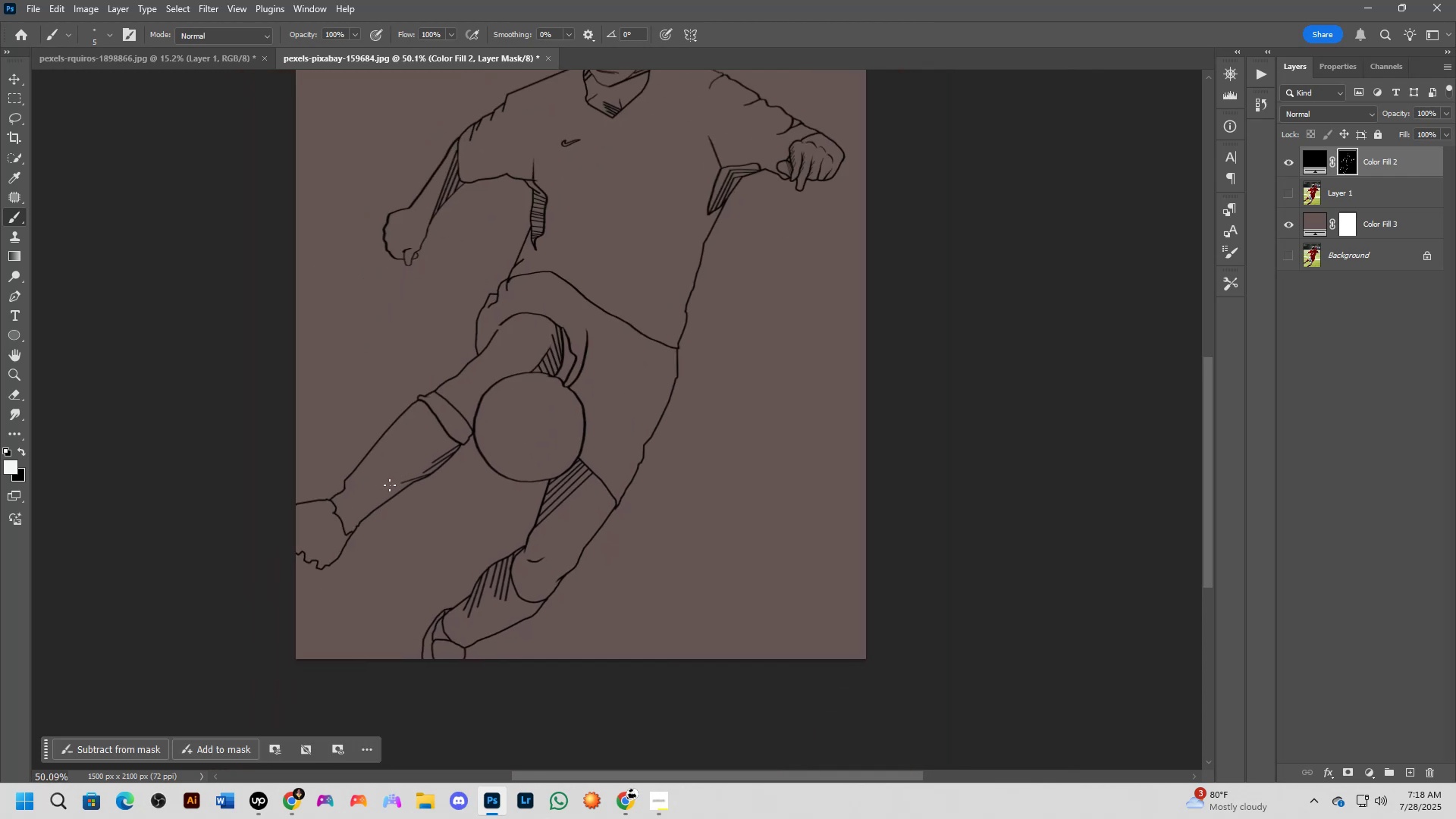 
hold_key(key=Space, duration=0.6)
 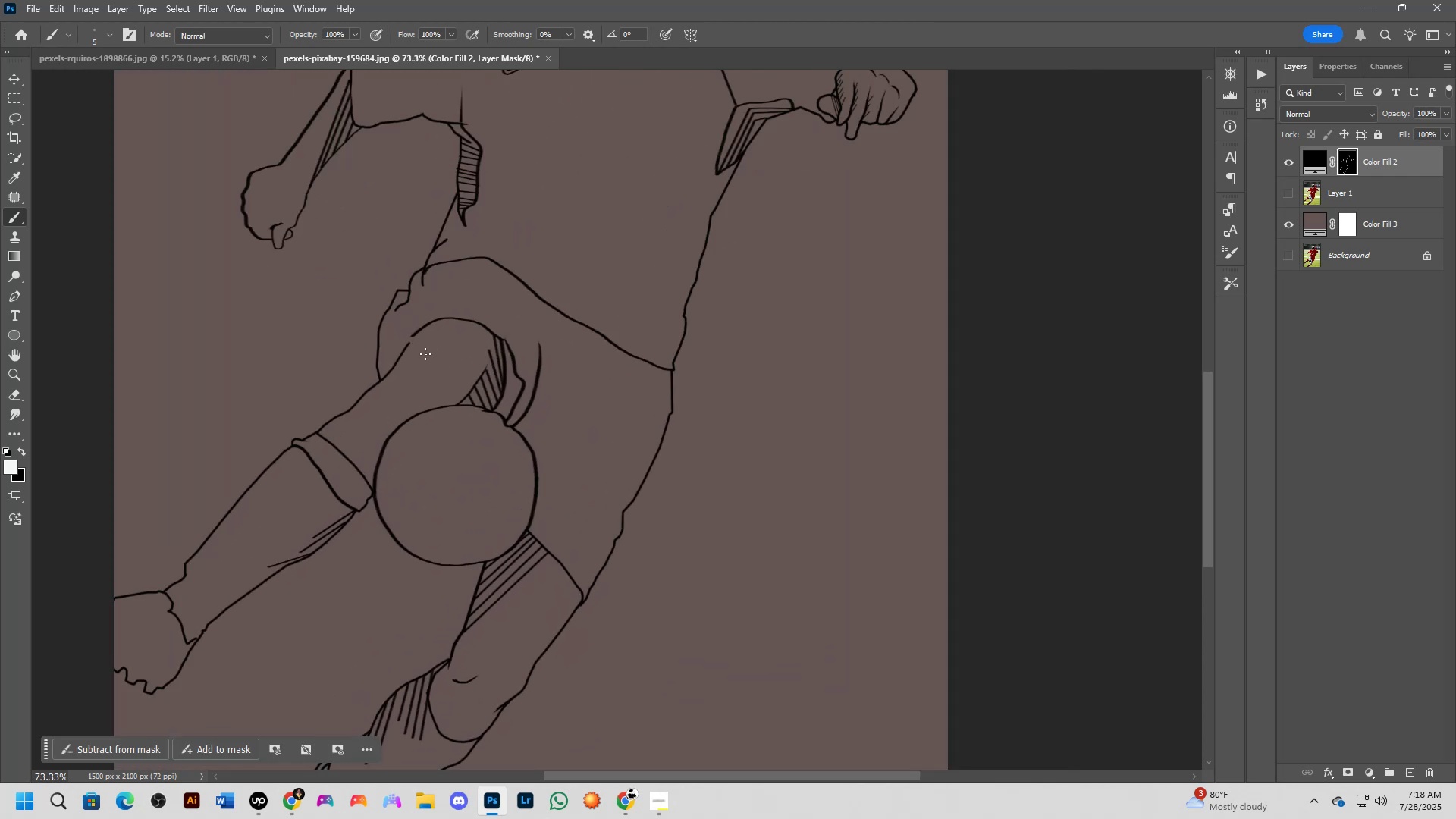 
left_click_drag(start_coordinate=[513, 417], to_coordinate=[434, 440])
 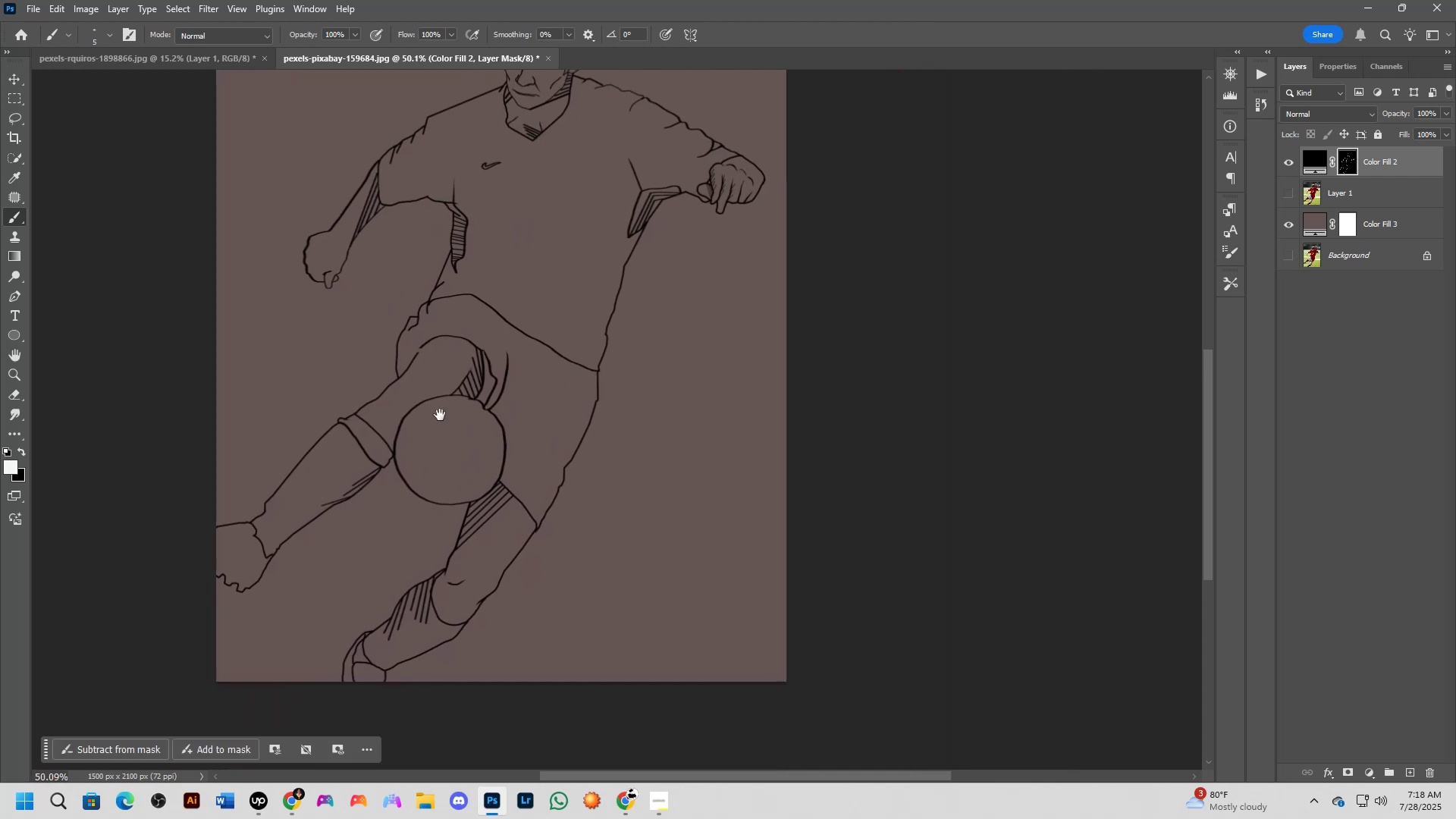 
scroll: coordinate [394, 321], scroll_direction: up, amount: 15.0
 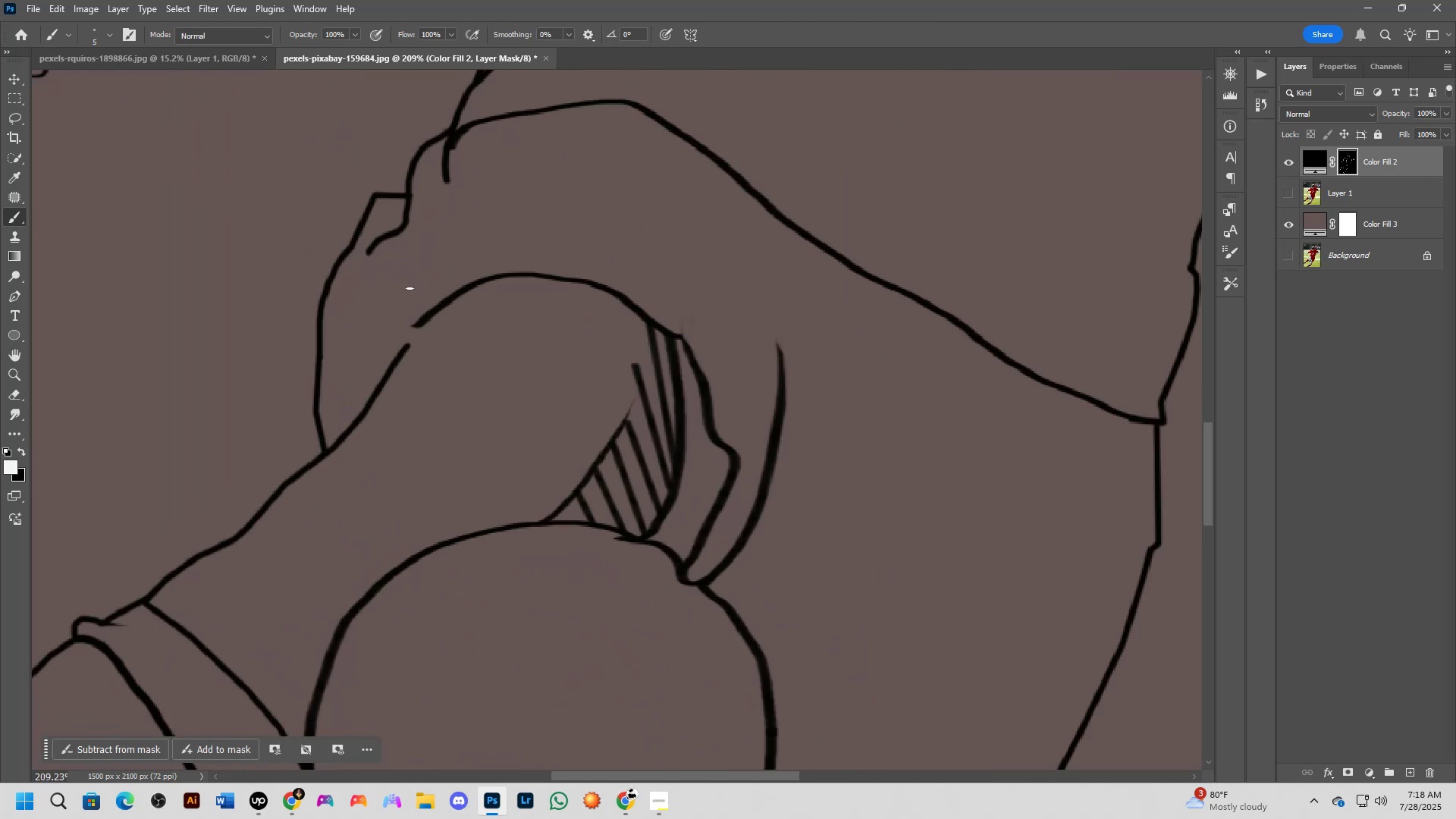 
left_click([410, 288])
 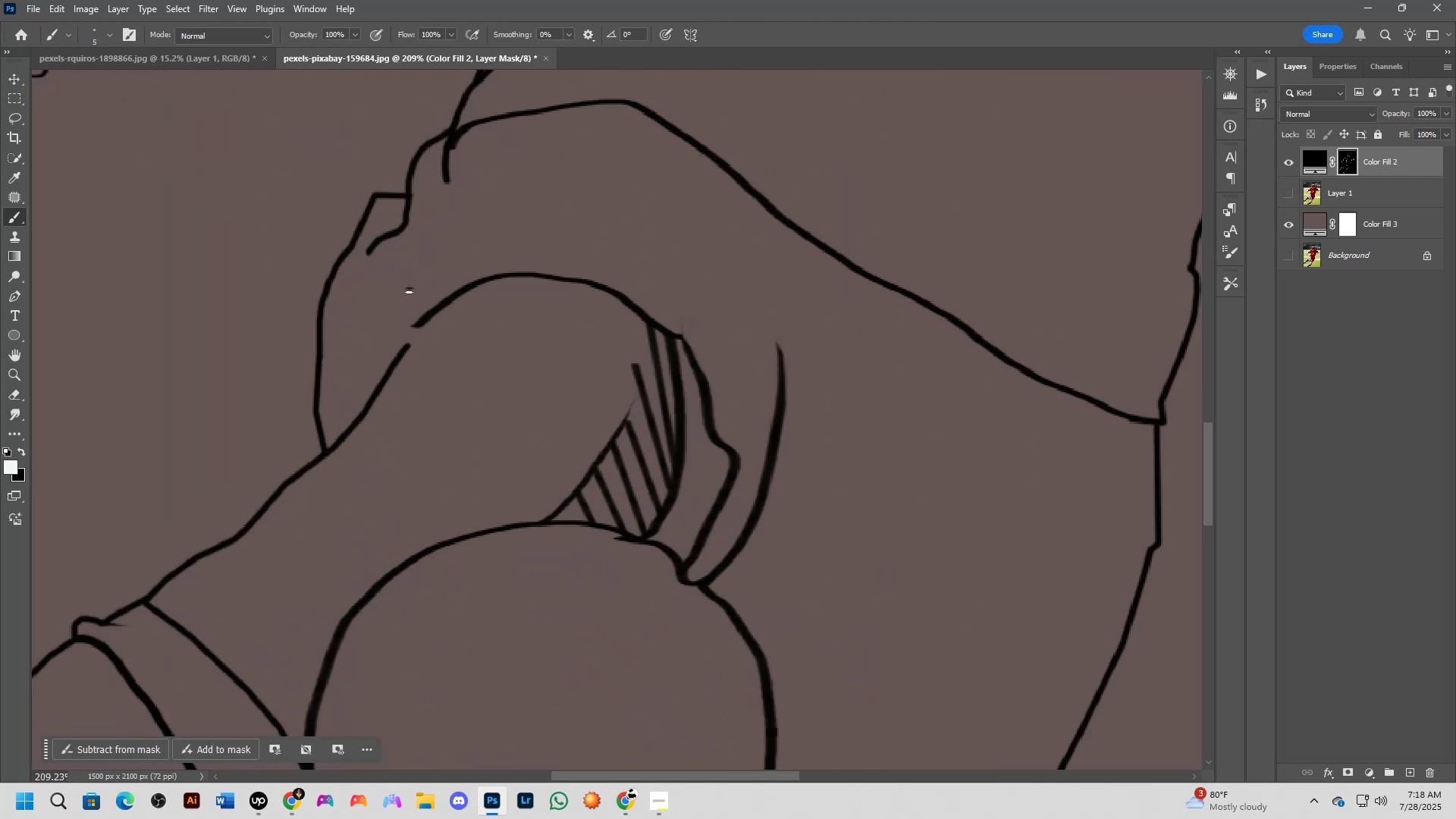 
hold_key(key=ShiftLeft, duration=0.71)
left_click([357, 422])
 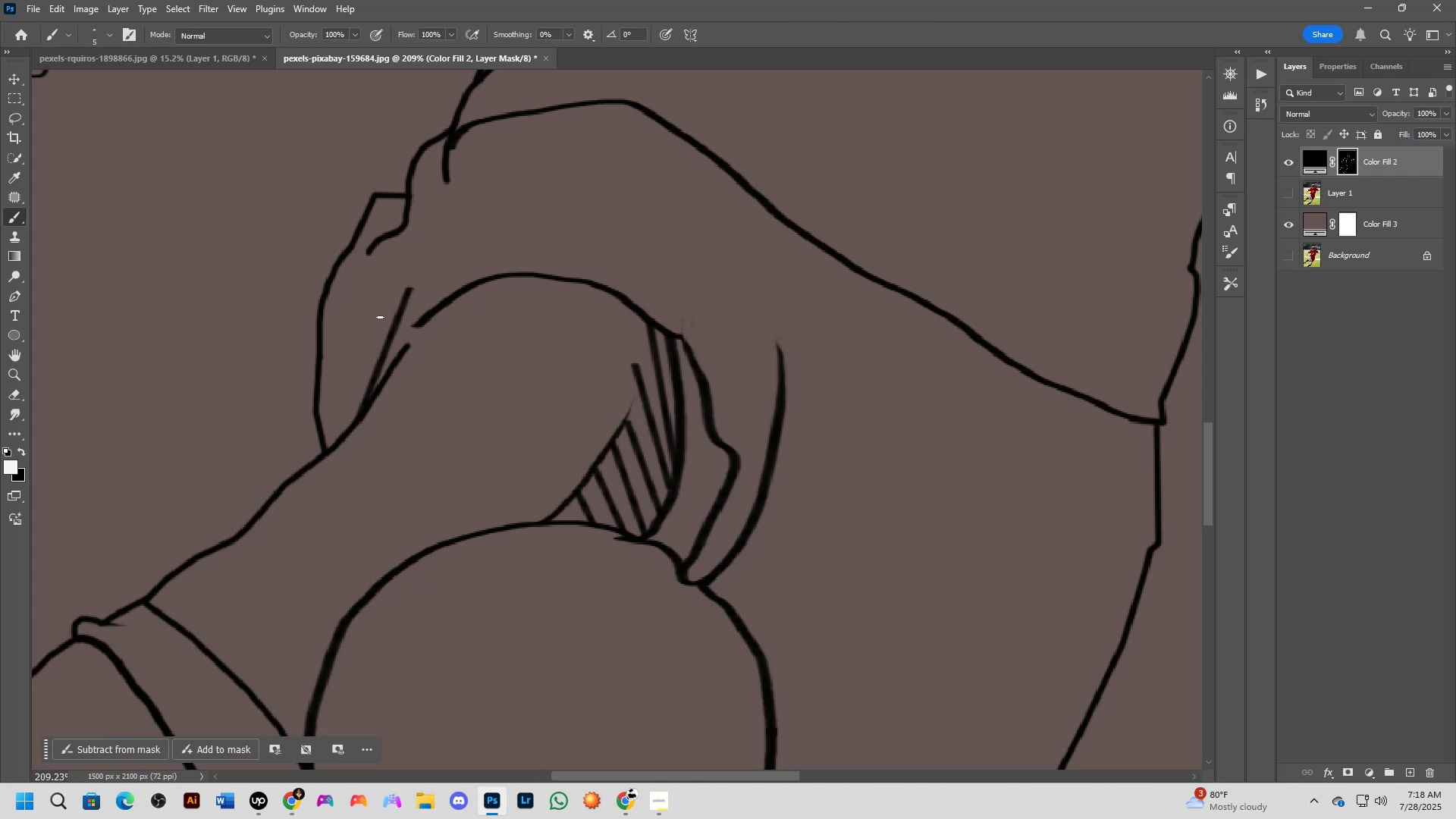 
left_click([381, 315])
 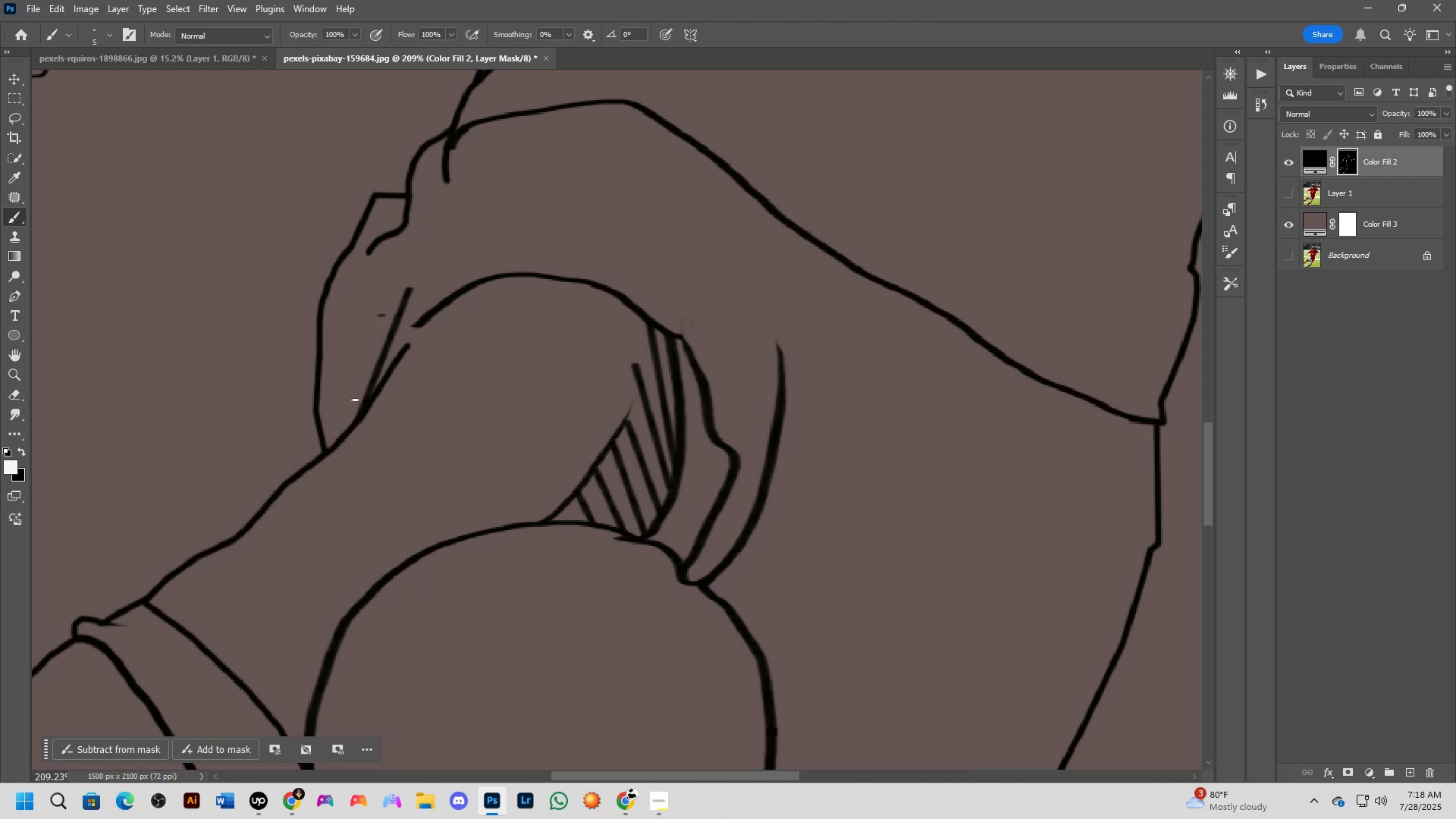 
hold_key(key=ShiftLeft, duration=0.5)
left_click([342, 438])
 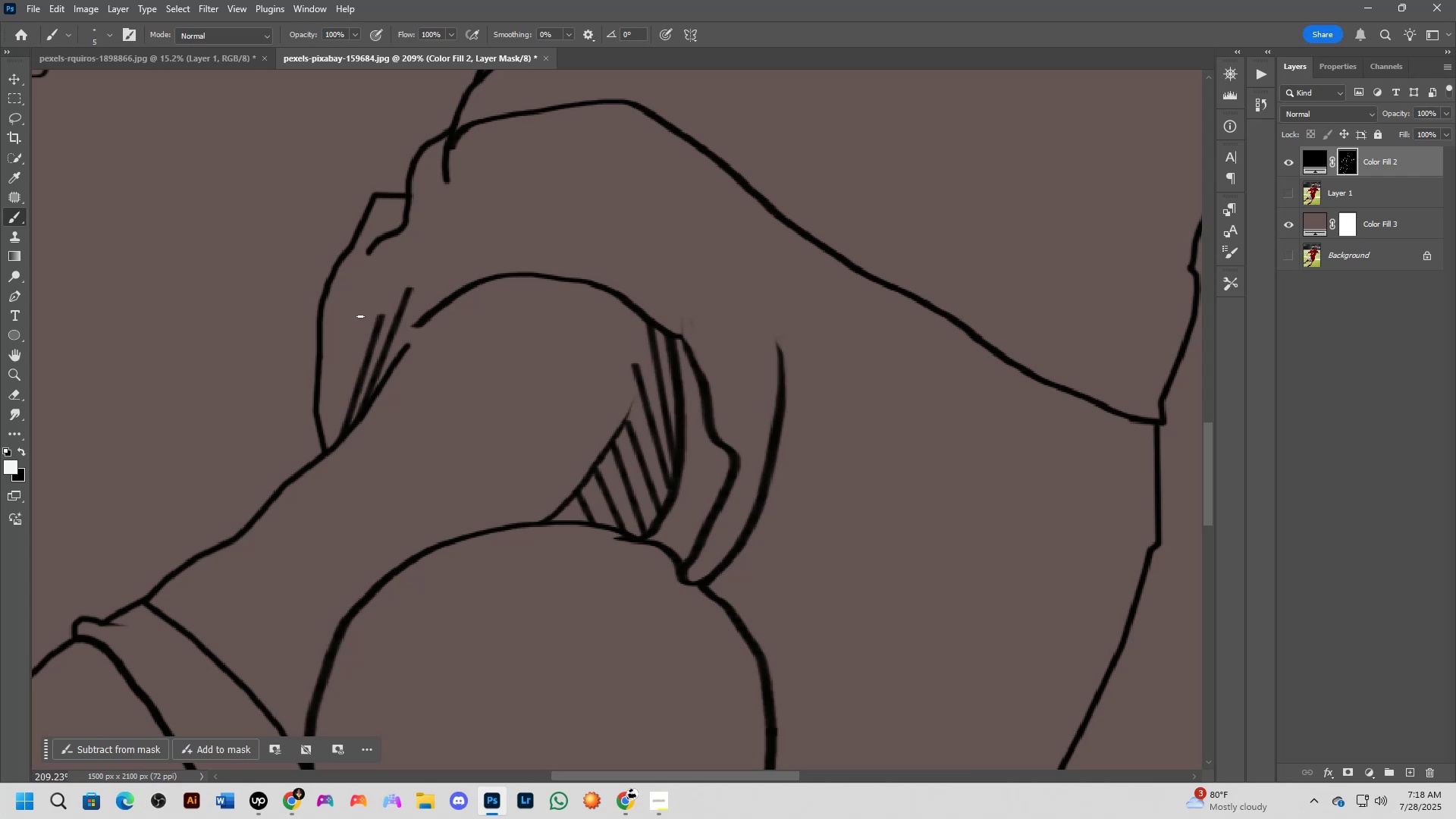 
double_click([360, 316])
 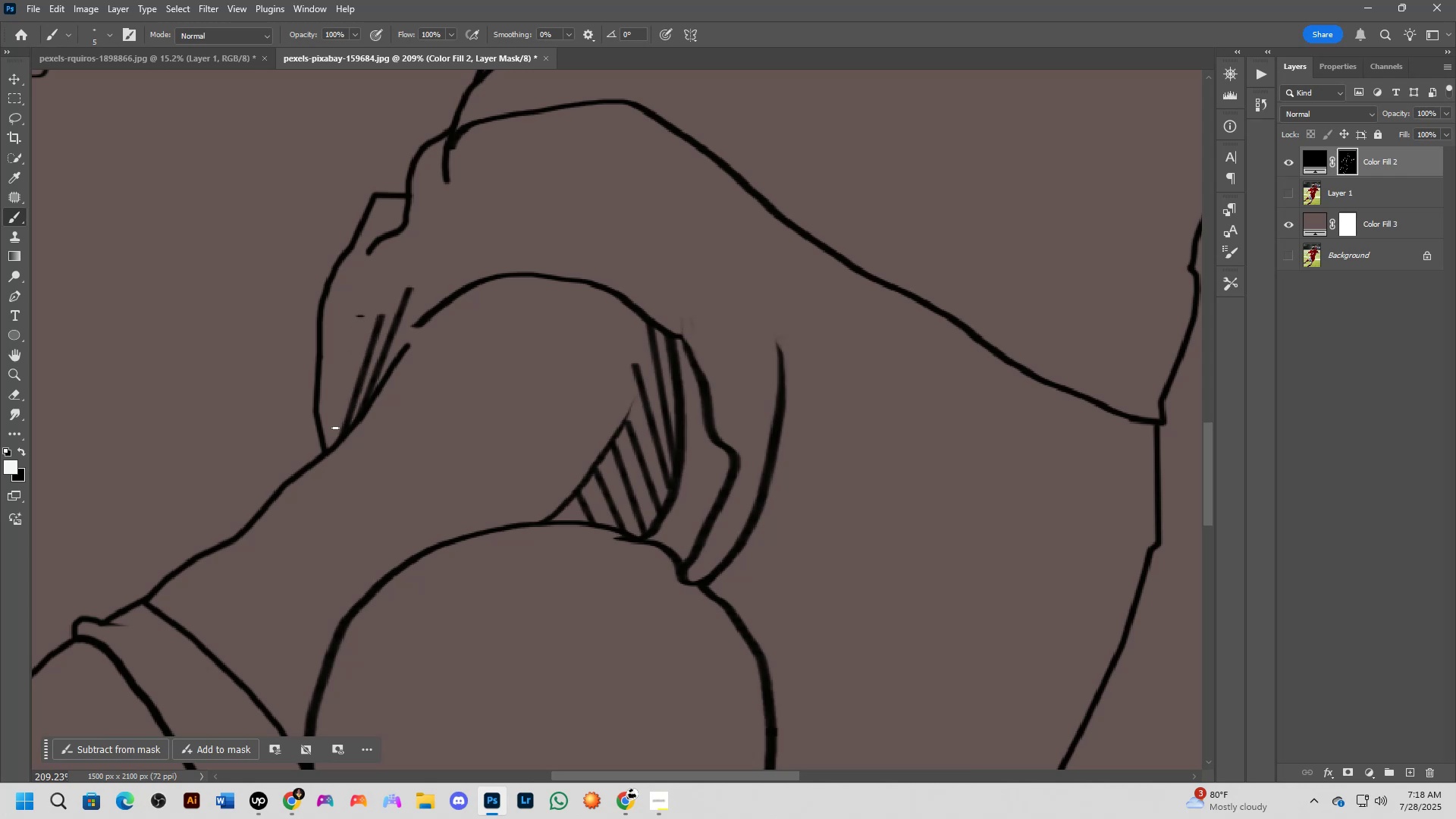 
hold_key(key=ShiftLeft, duration=0.65)
left_click([325, 451])
 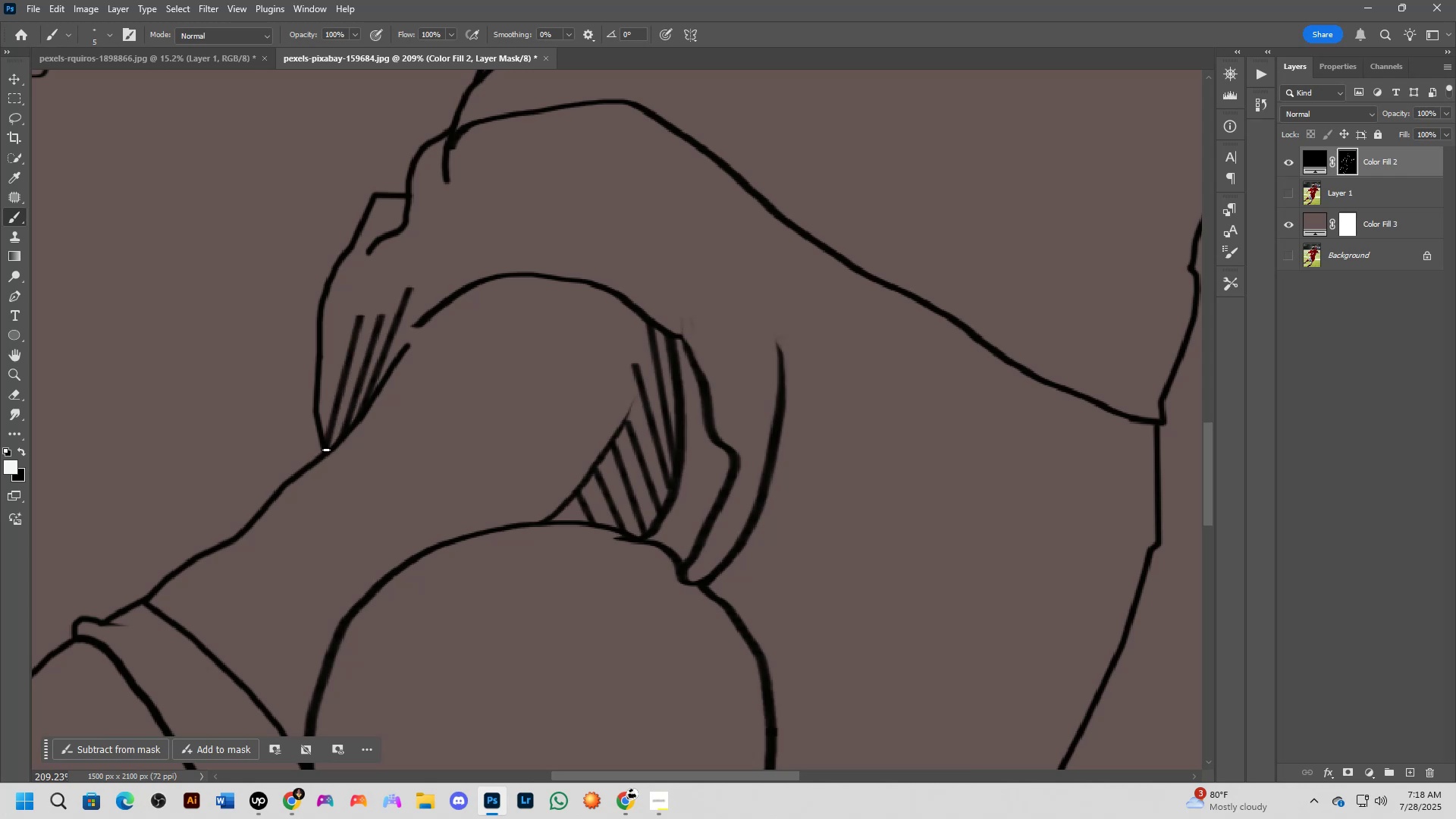 
key(Shift+ShiftLeft)
 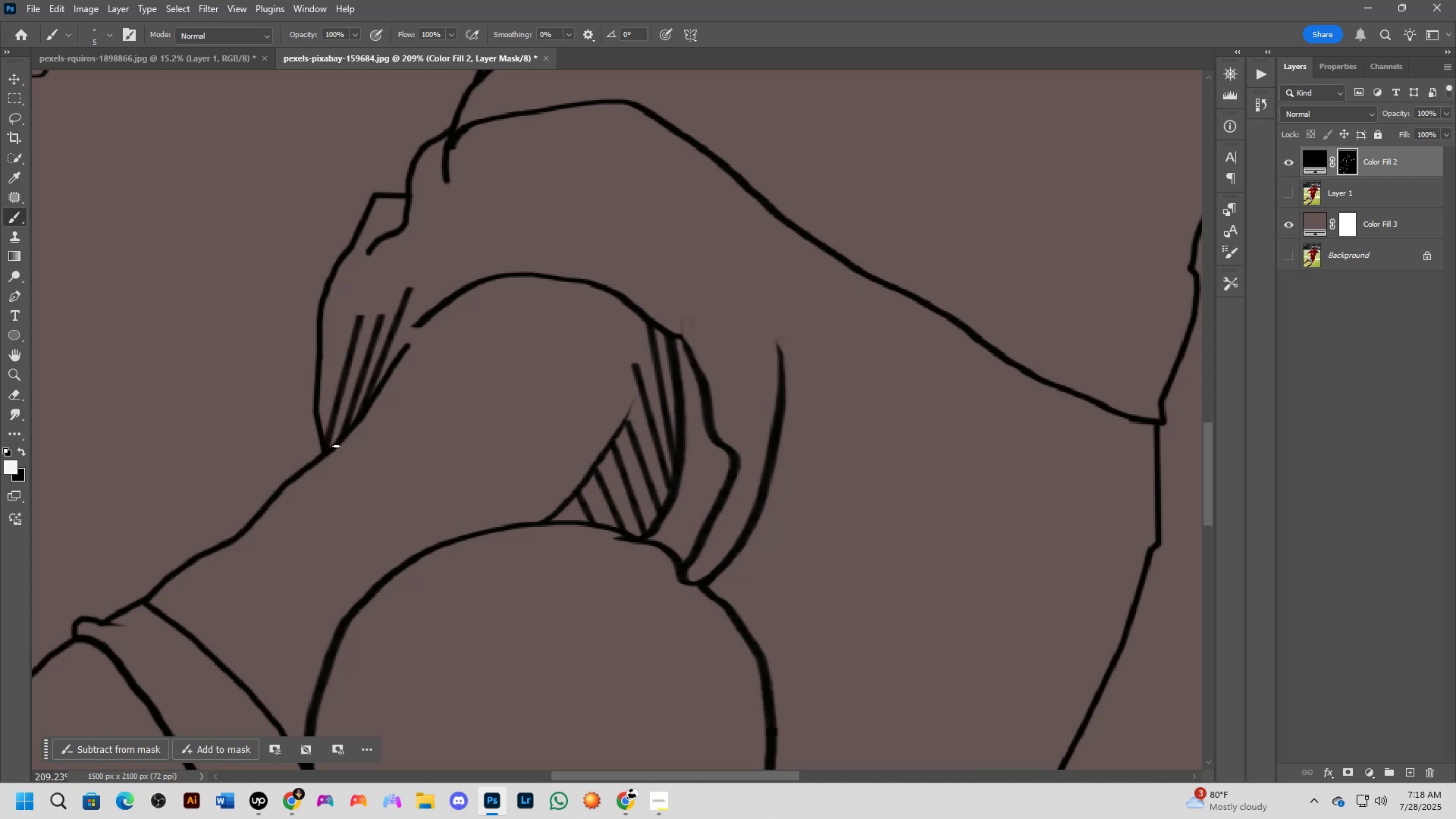 
scroll: coordinate [535, 413], scroll_direction: down, amount: 4.0
 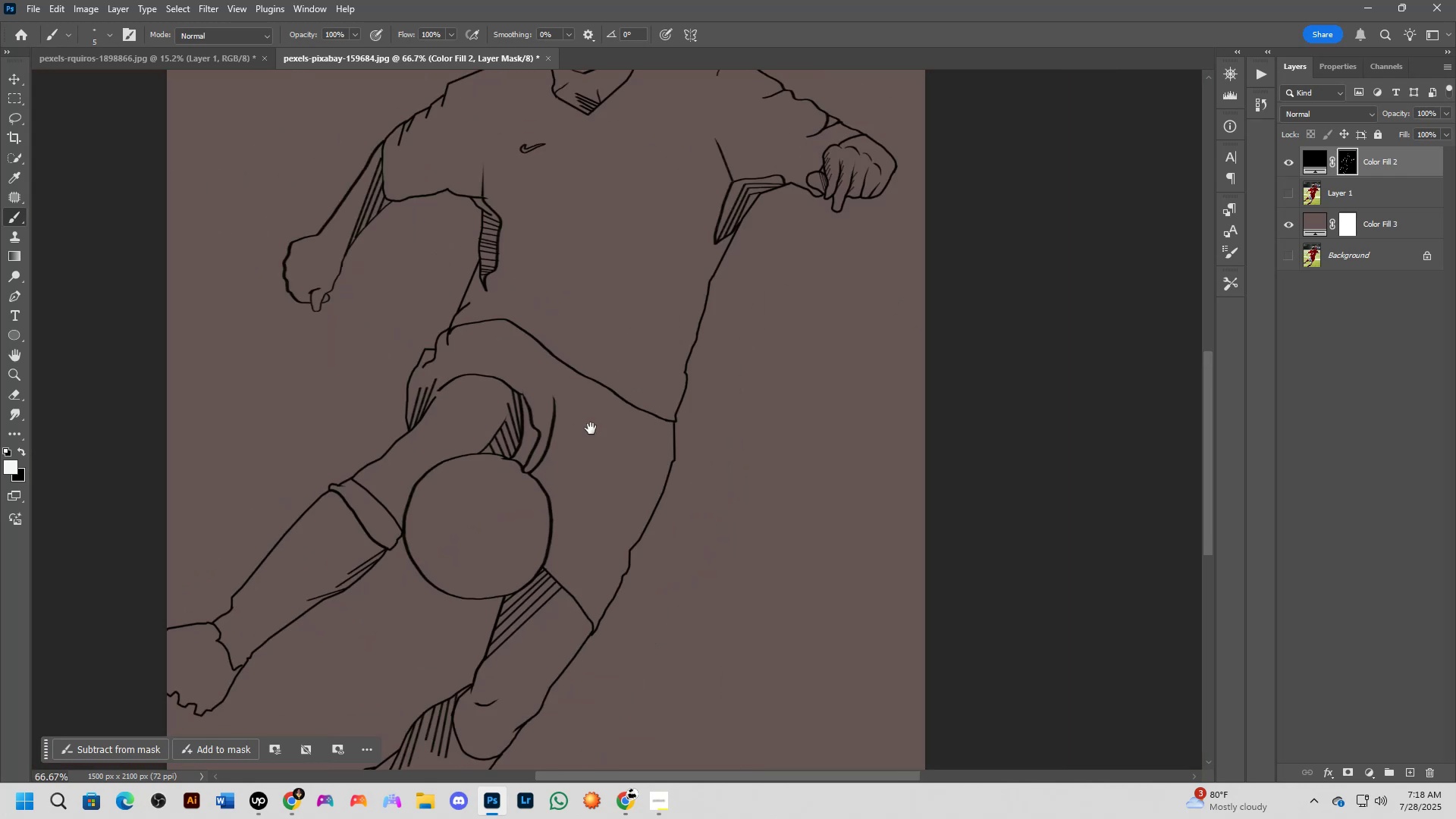 
key(Shift+ShiftLeft)
 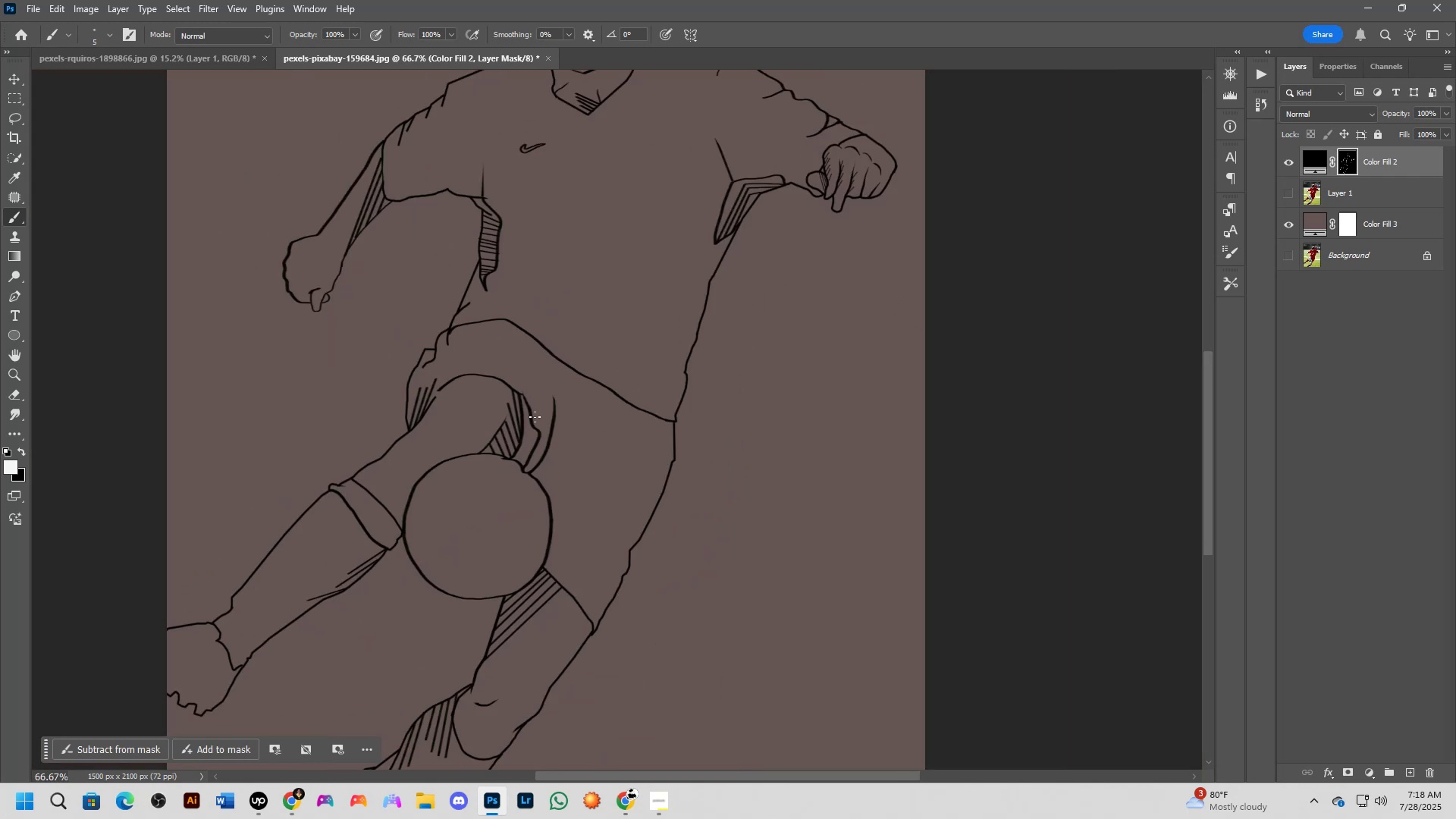 
hold_key(key=Space, duration=0.6)
 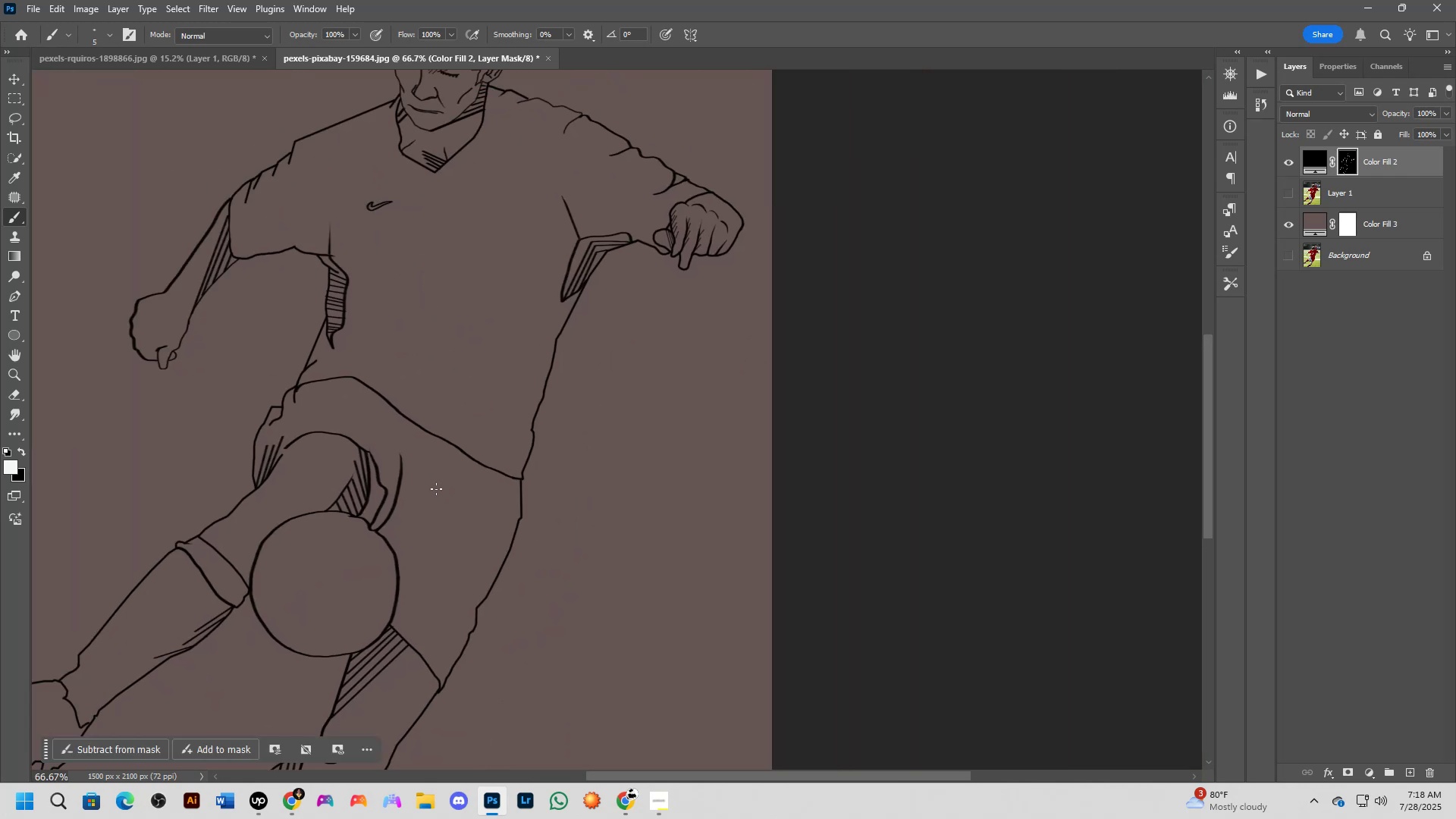 
left_click_drag(start_coordinate=[589, 431], to_coordinate=[436, 489])
 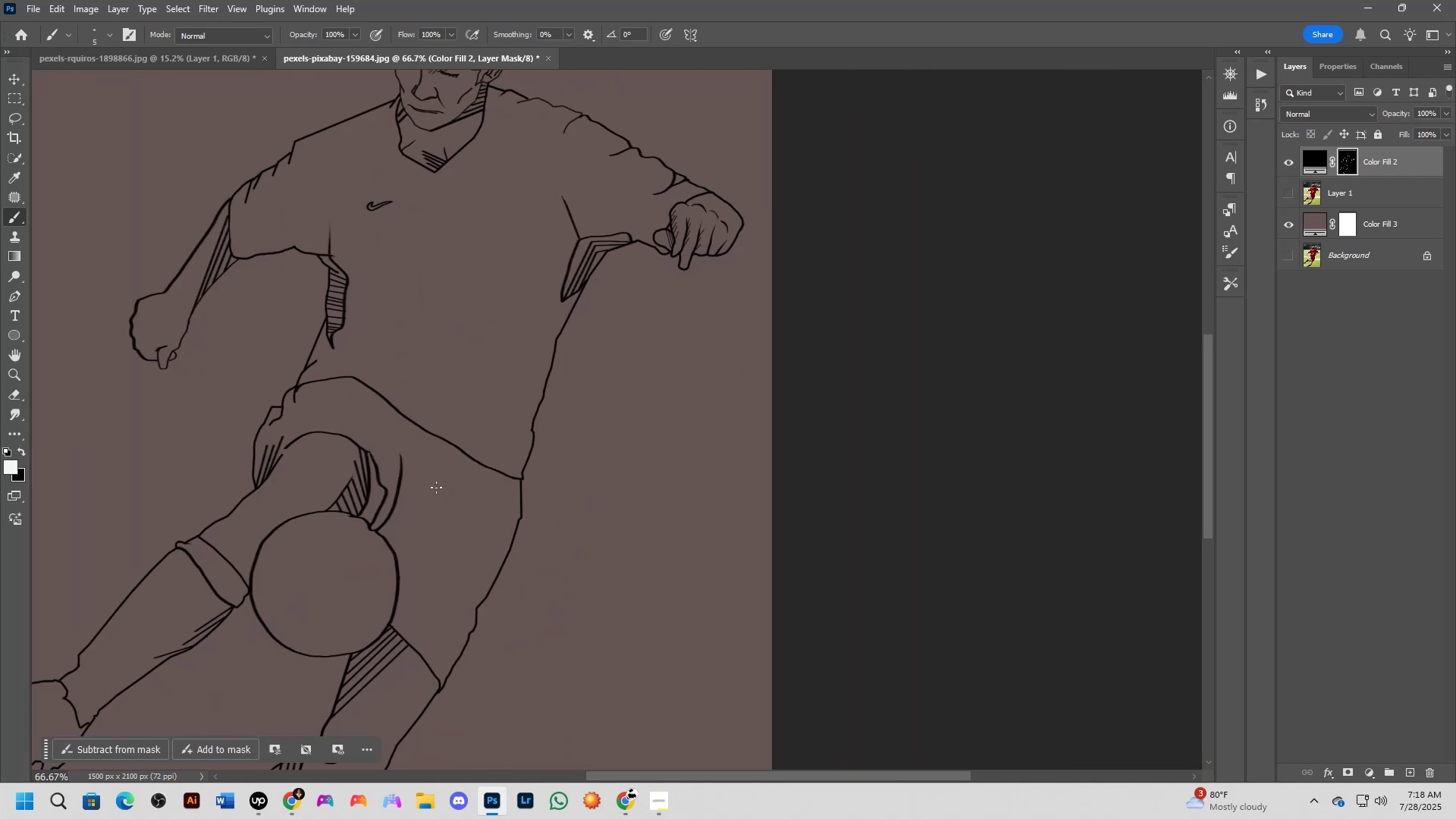 
key(Alt+Tab)
 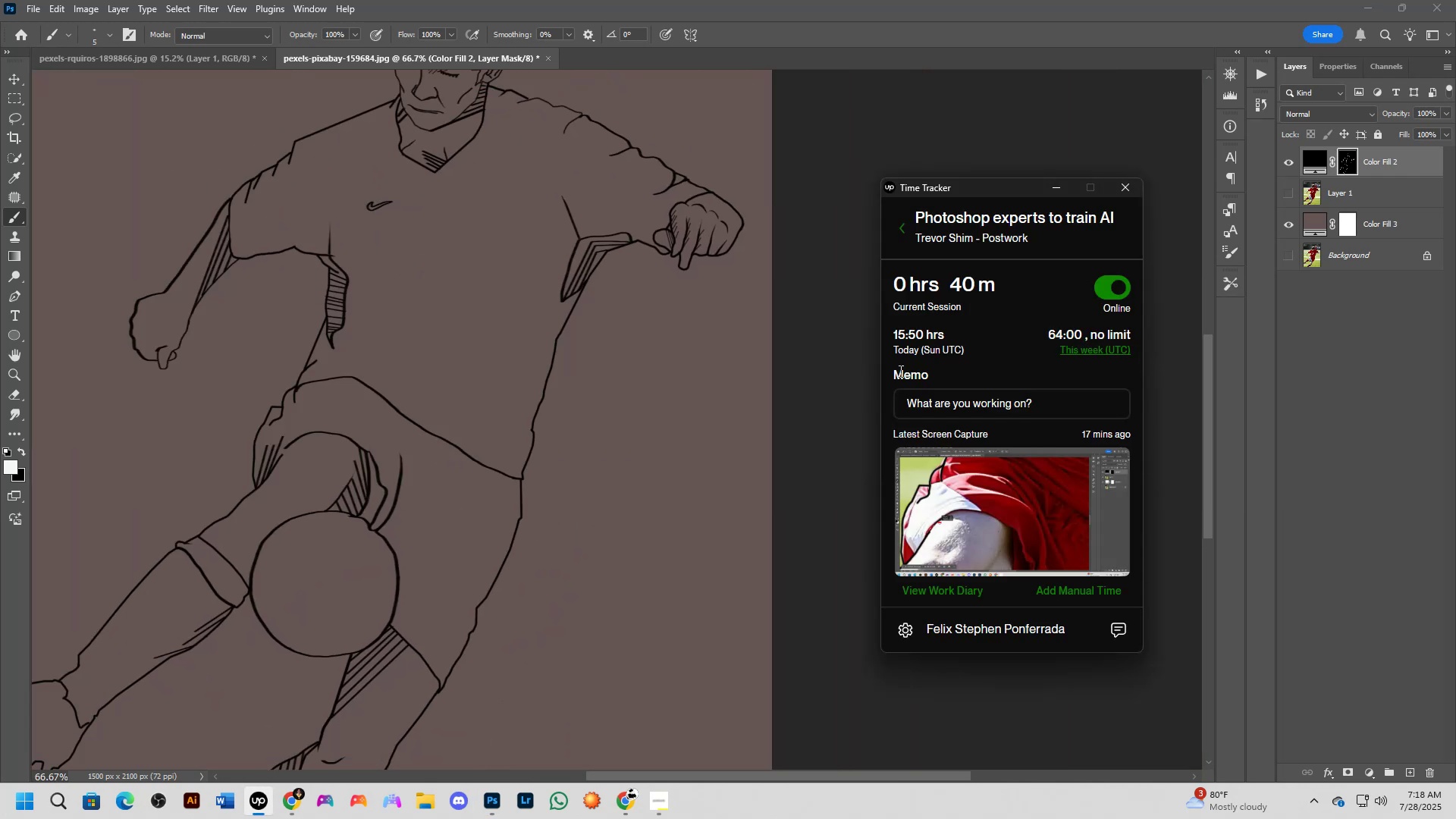 
wait(9.16)
 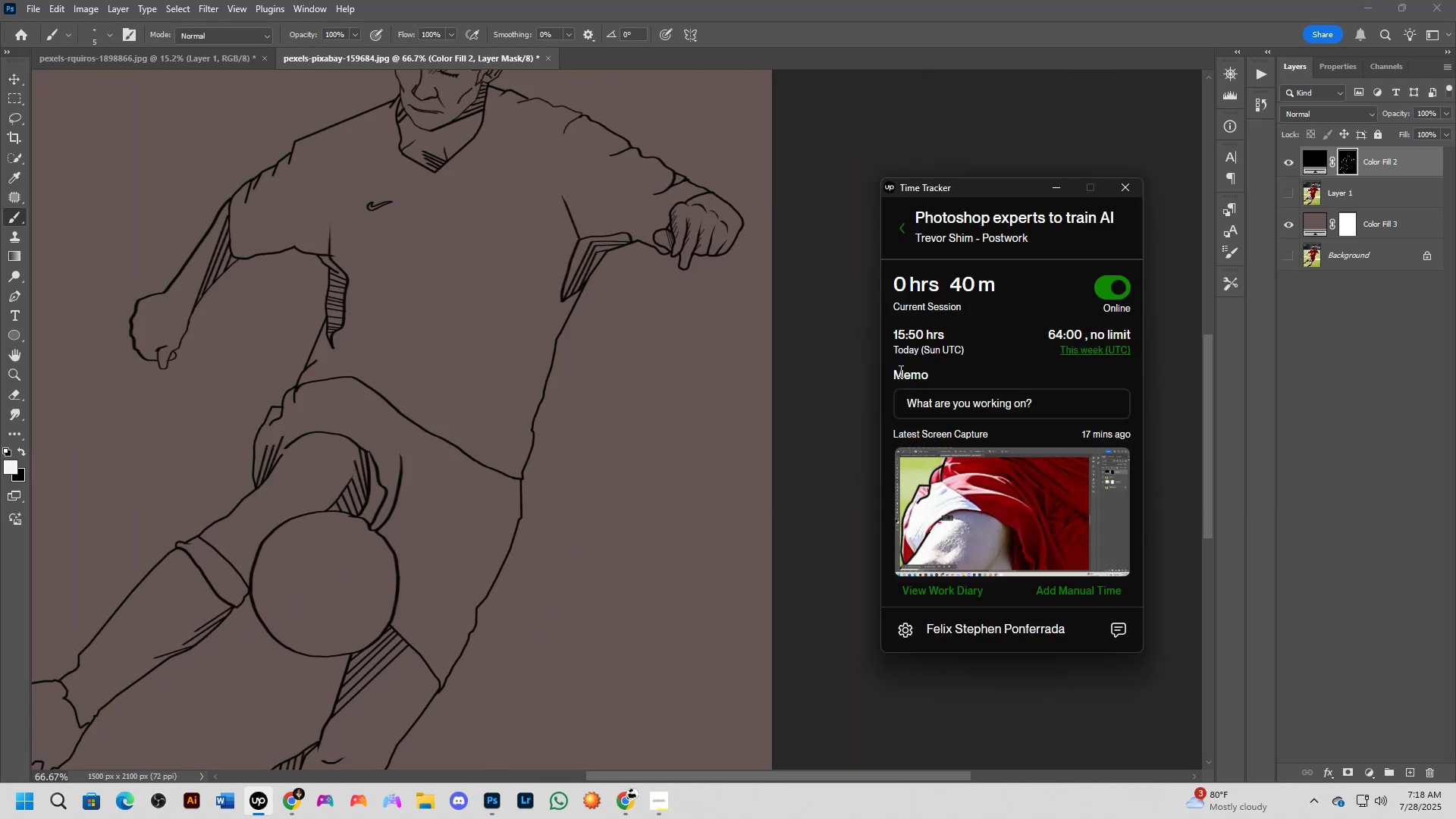 
key(Alt+AltLeft)
 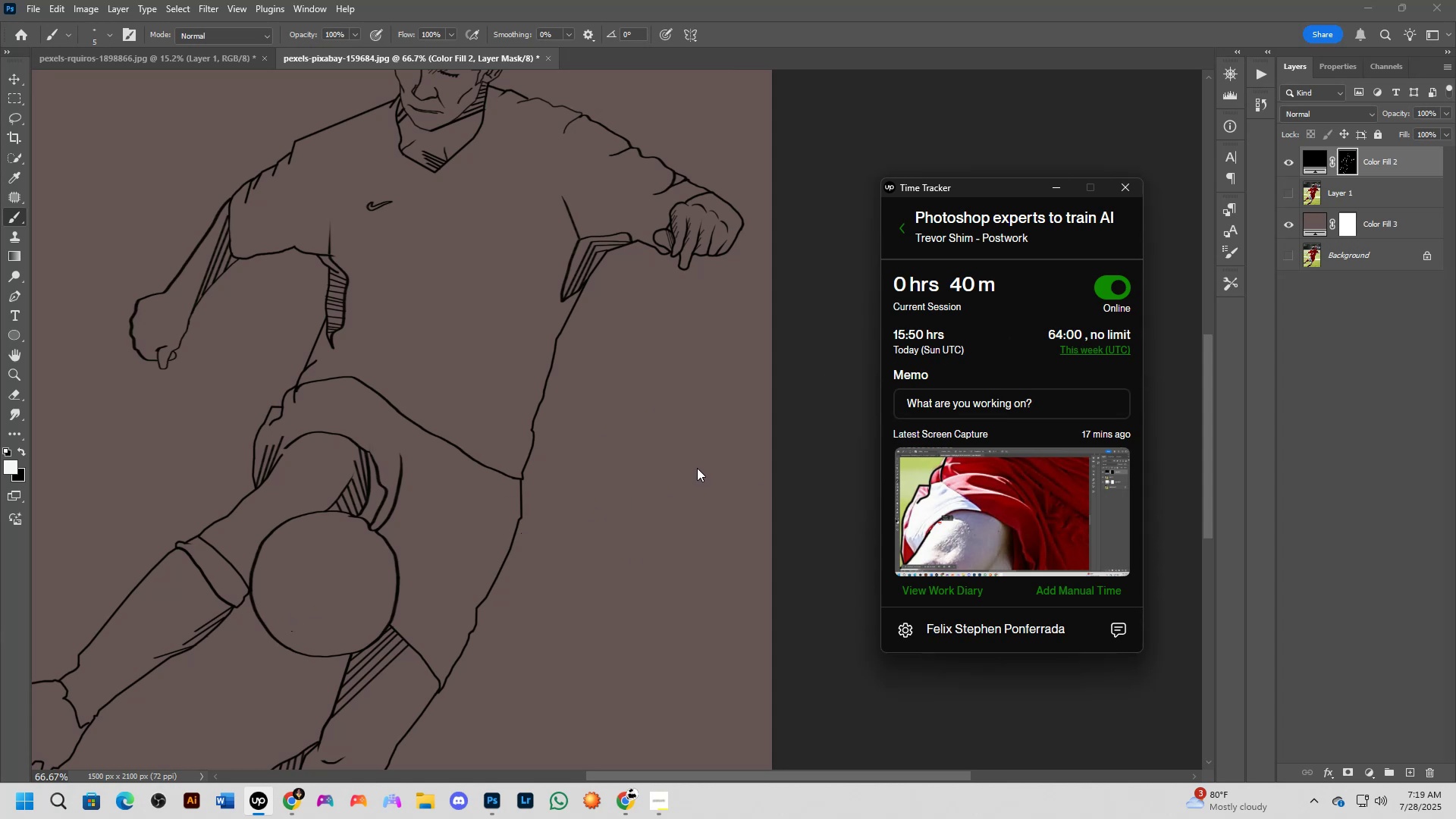 
key(Alt+Tab)
 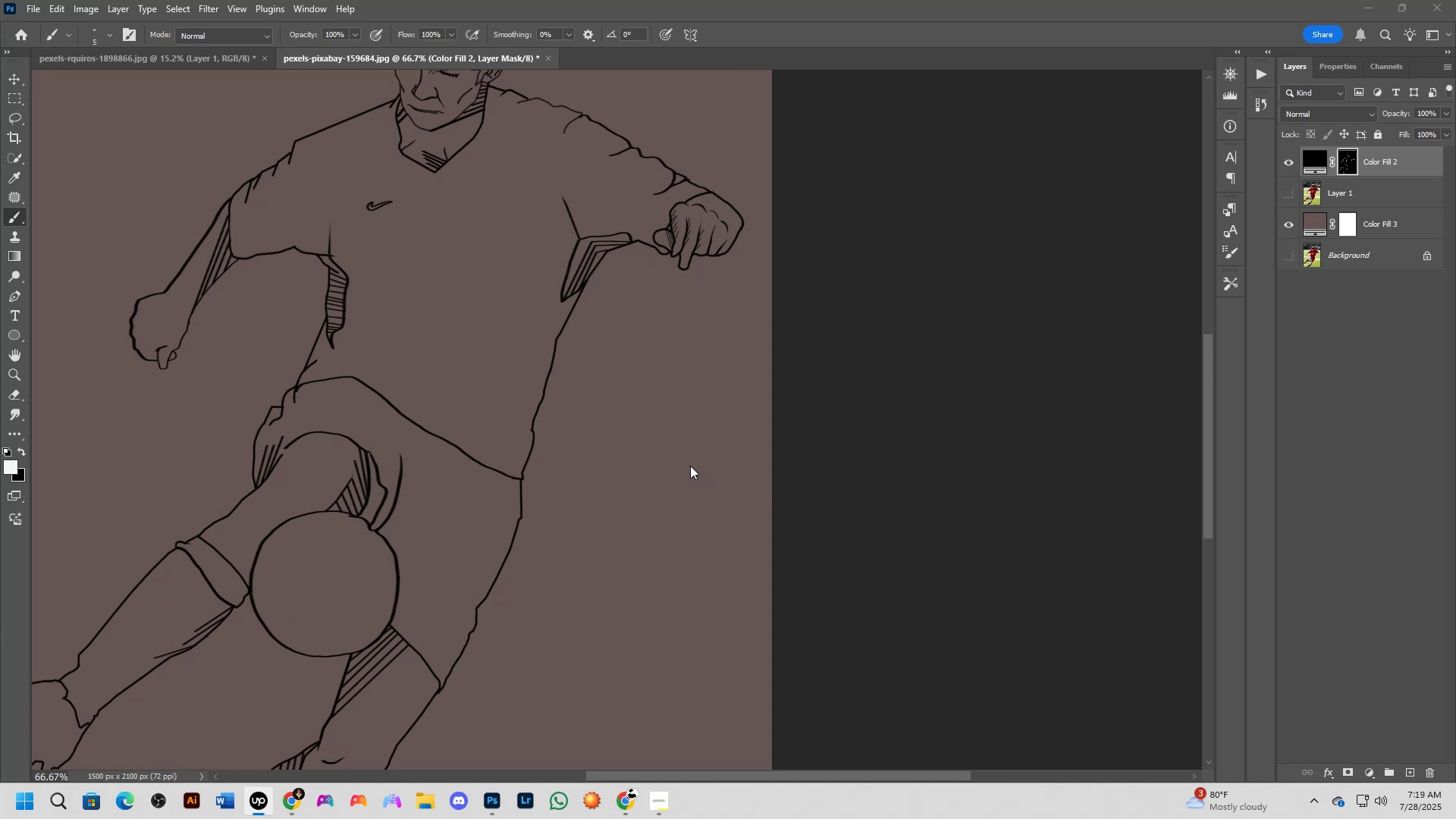 
key(Alt+AltLeft)
 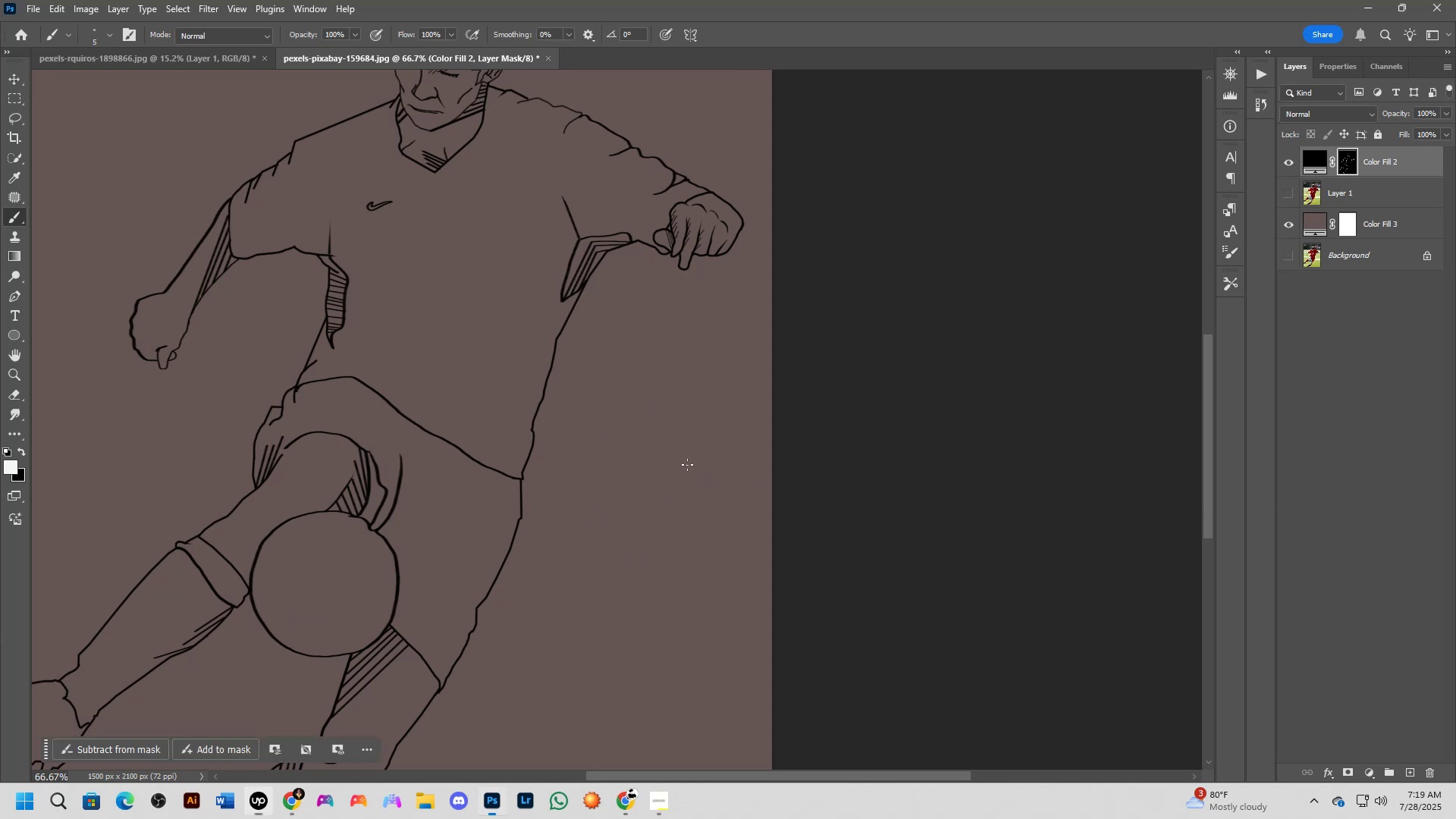 
key(Alt+Tab)
 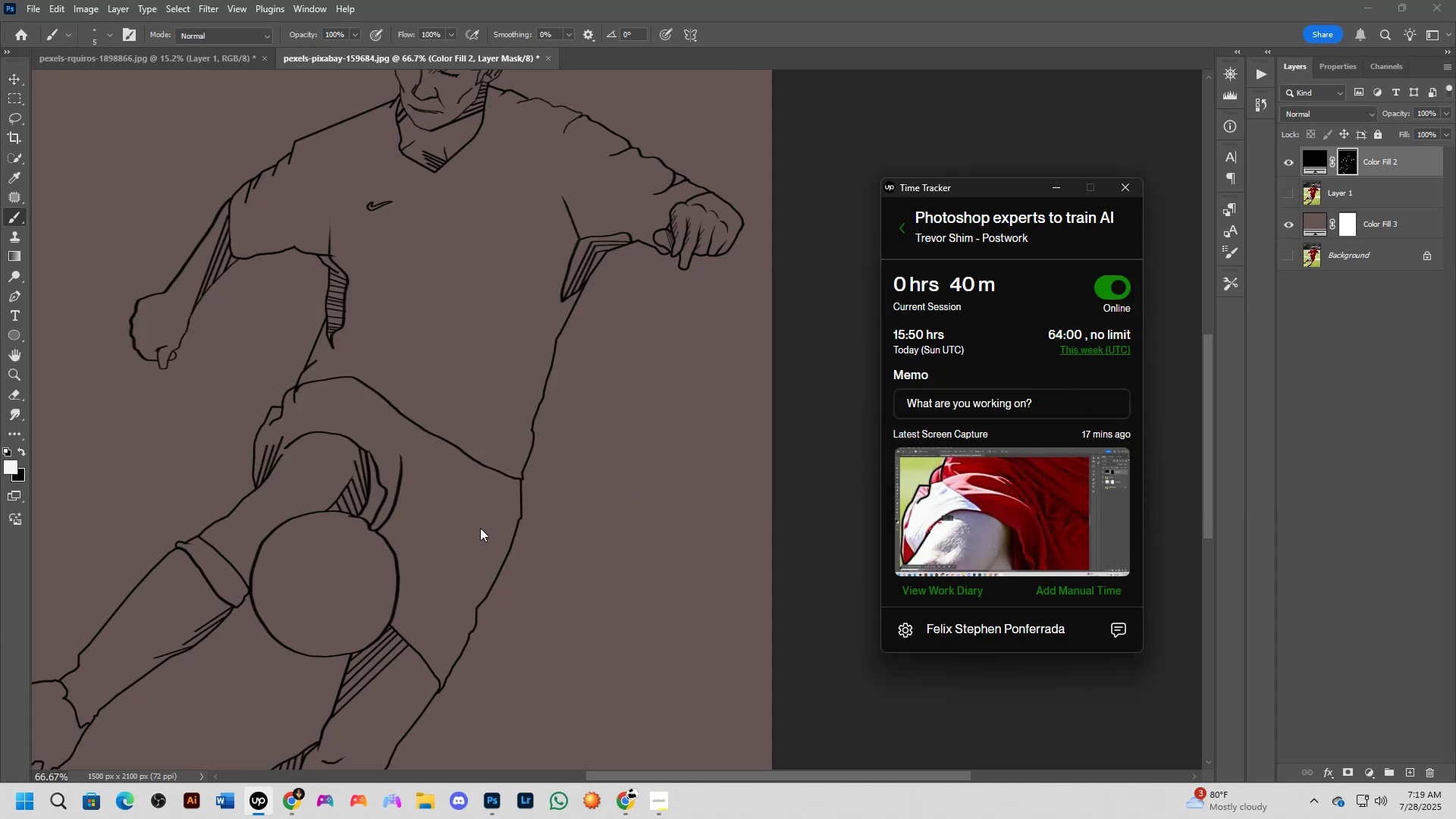 
key(Alt+AltLeft)
 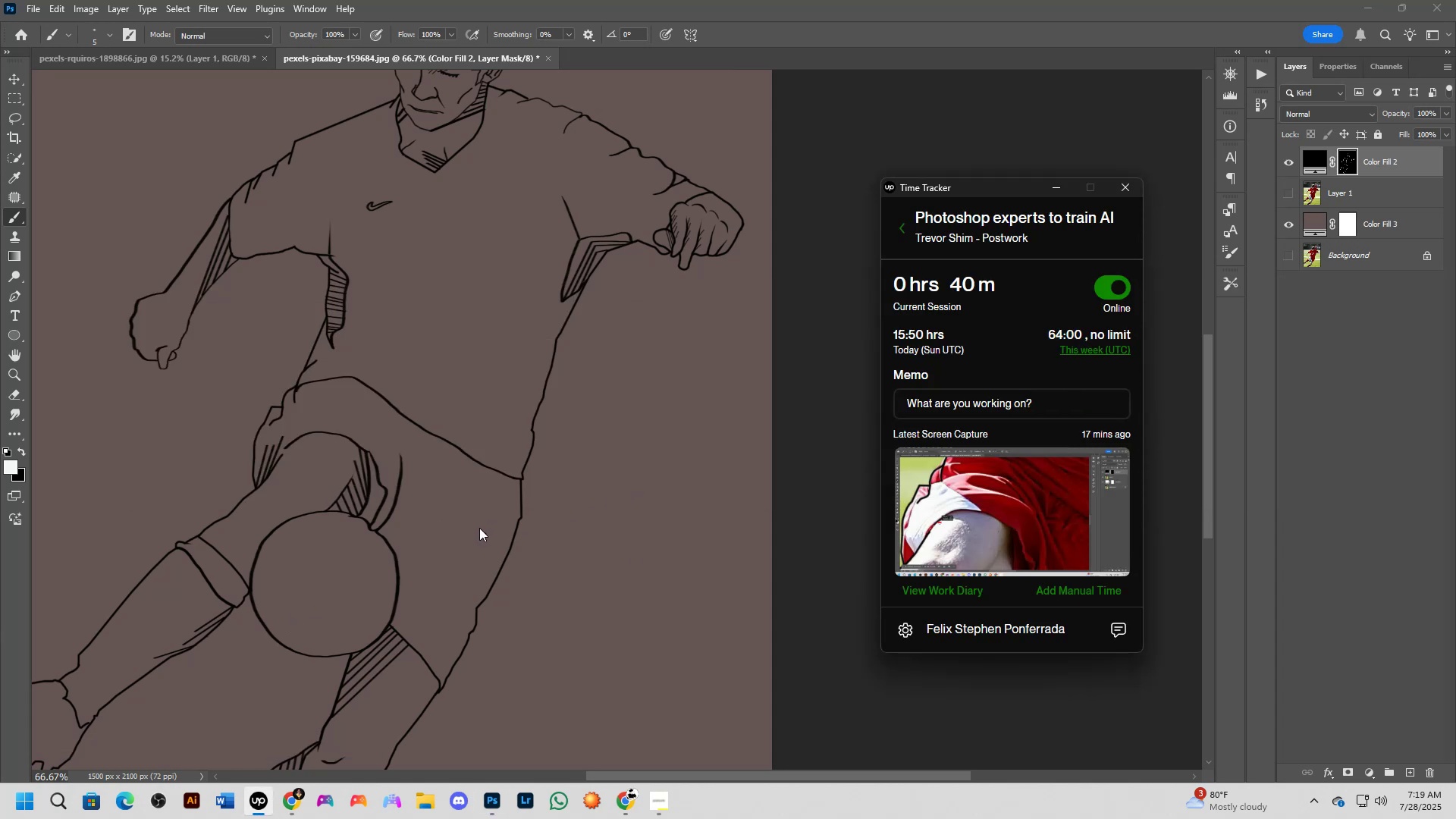 
key(Alt+Tab)
 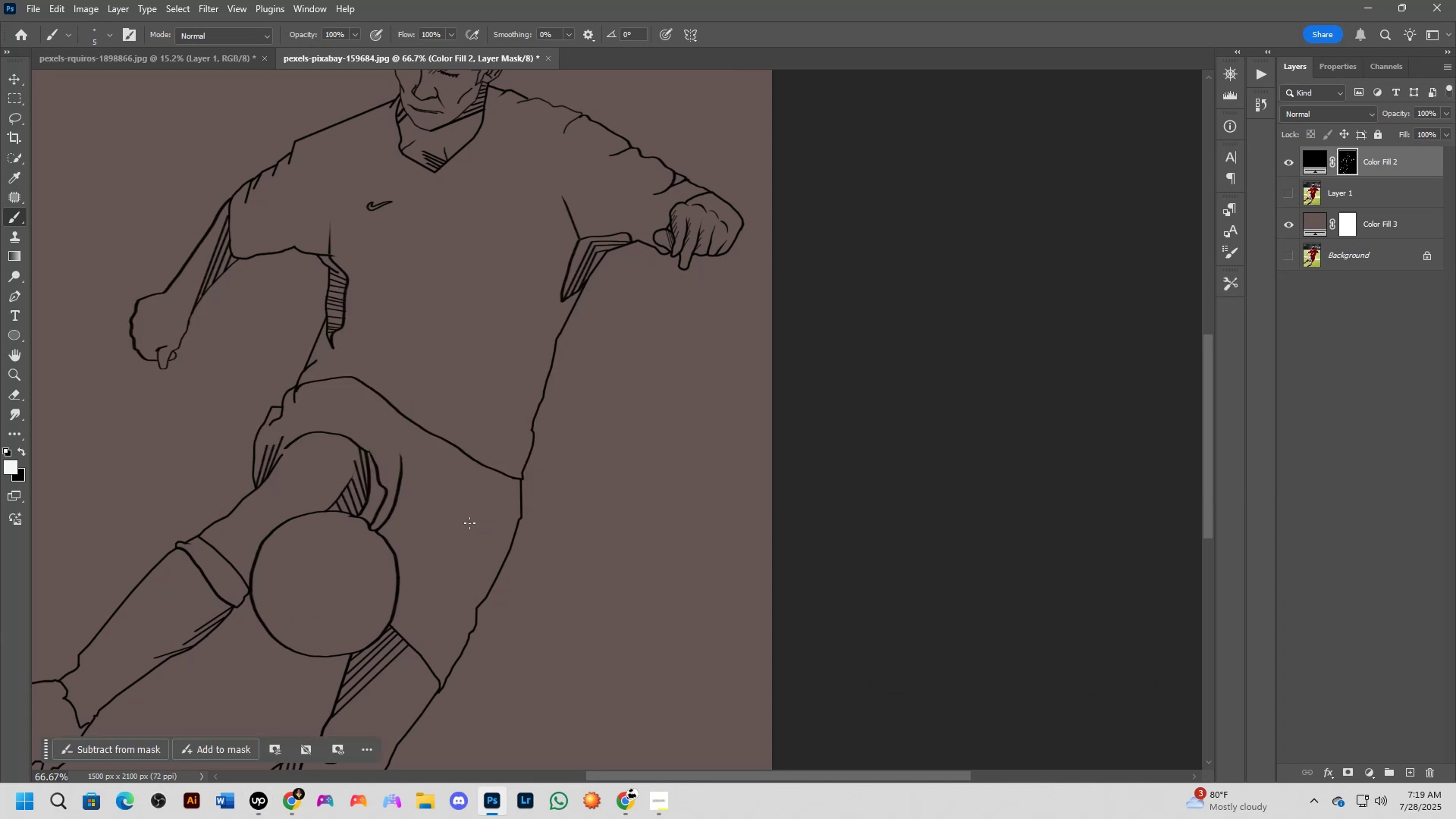 
key(Alt+AltLeft)
 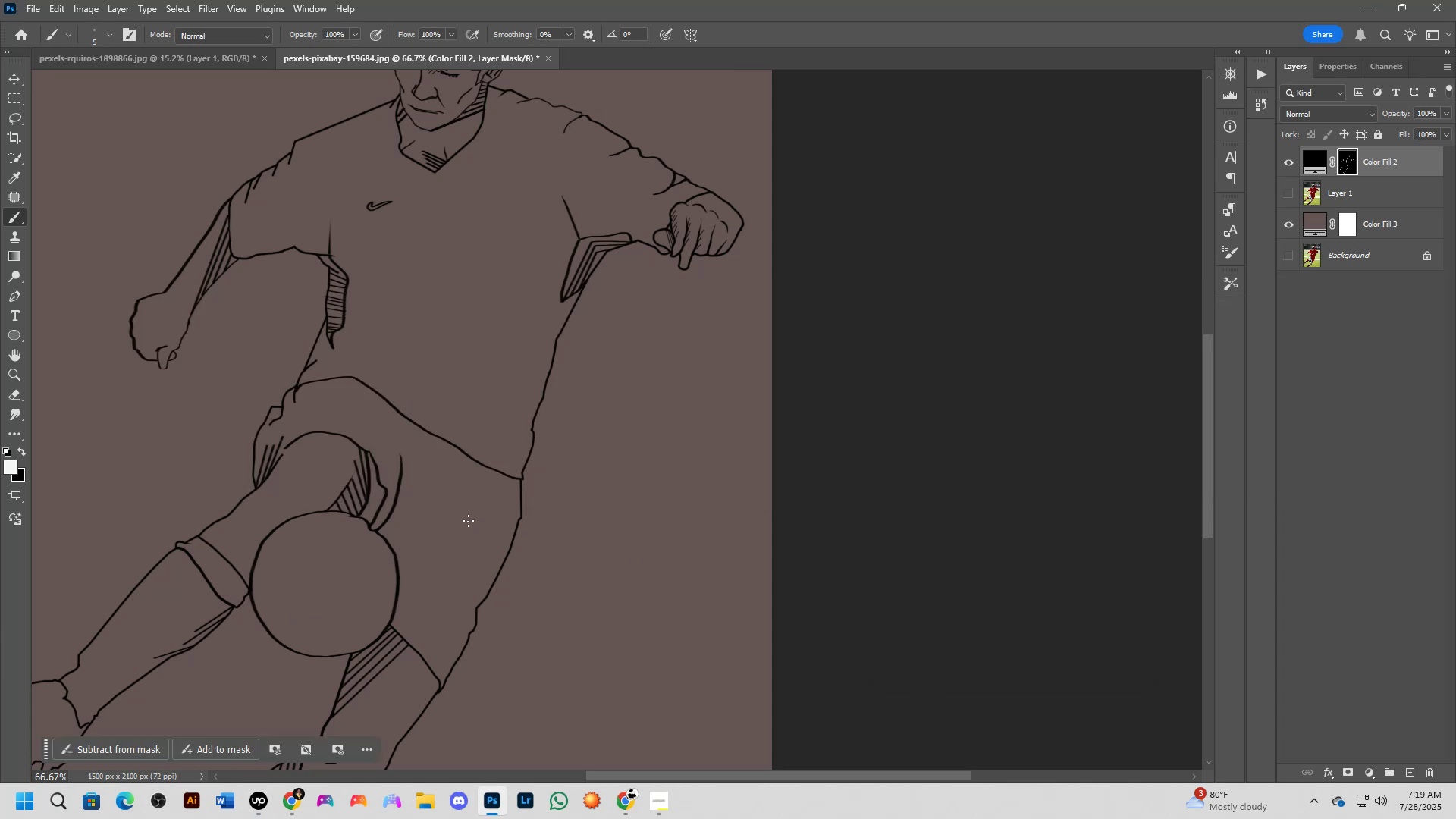 
key(Alt+Tab)
 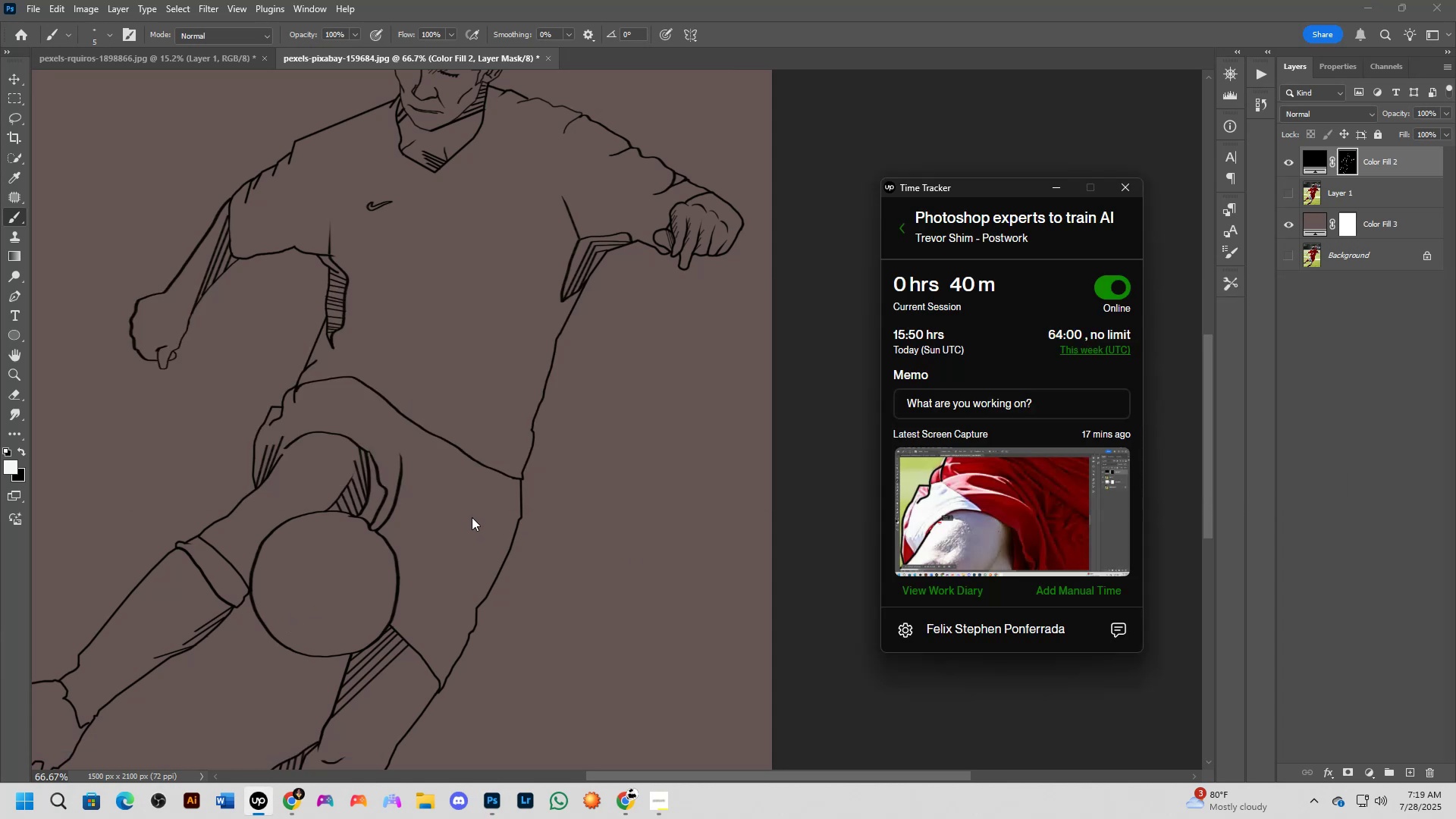 
key(Alt+AltLeft)
 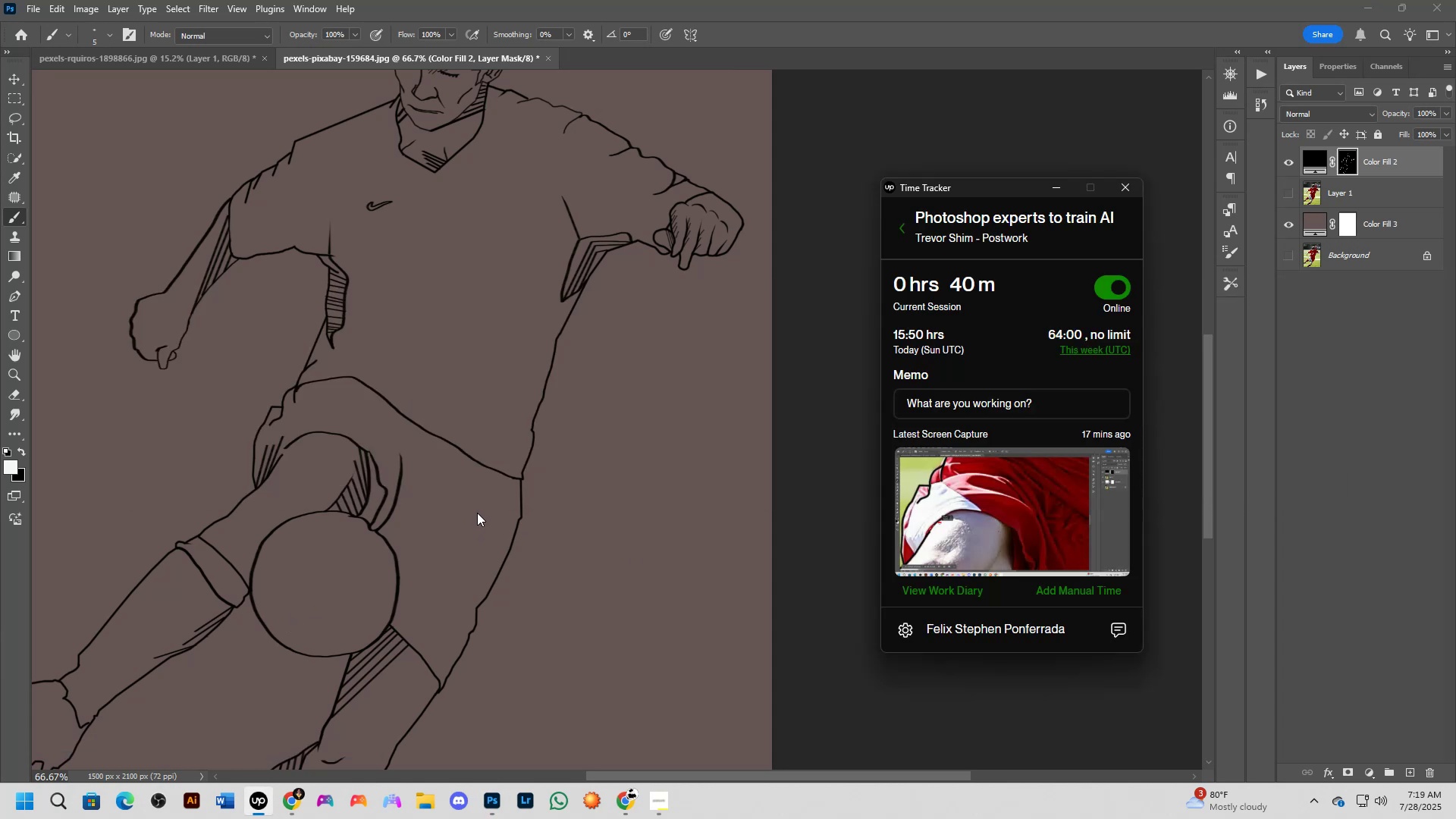 
key(Alt+Tab)
 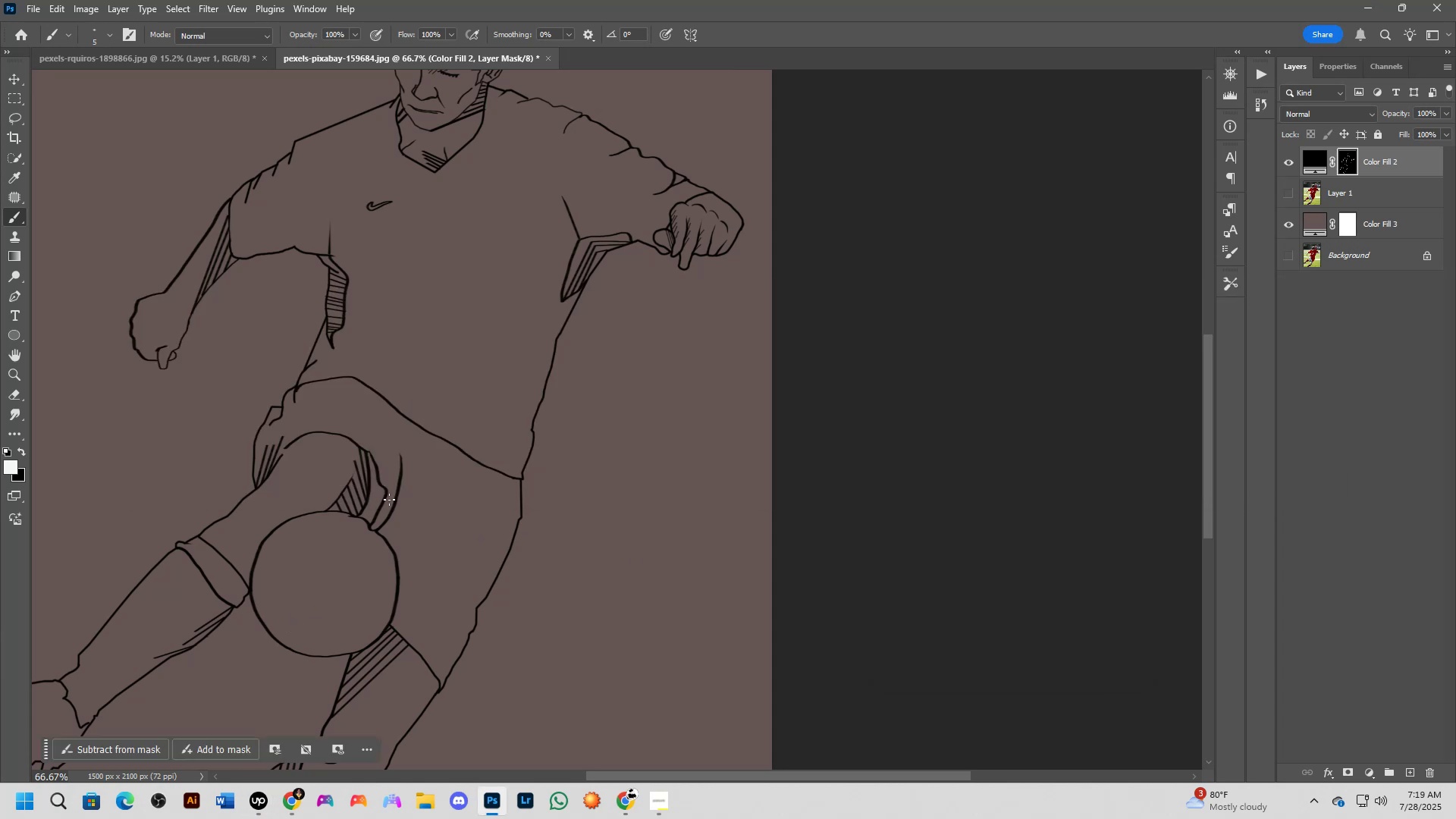 
scroll: coordinate [393, 525], scroll_direction: up, amount: 6.0
 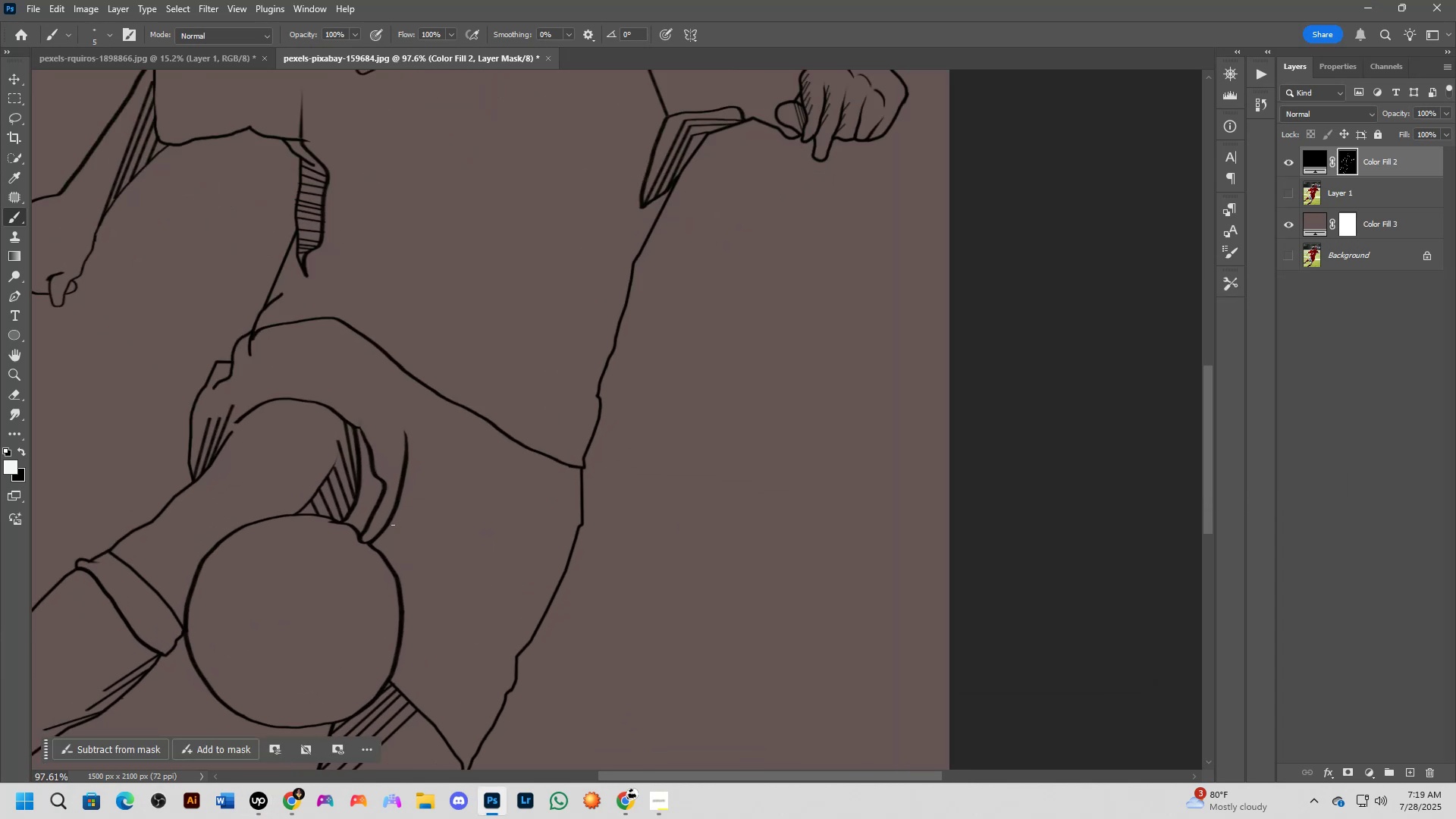 
hold_key(key=Space, duration=1.53)
 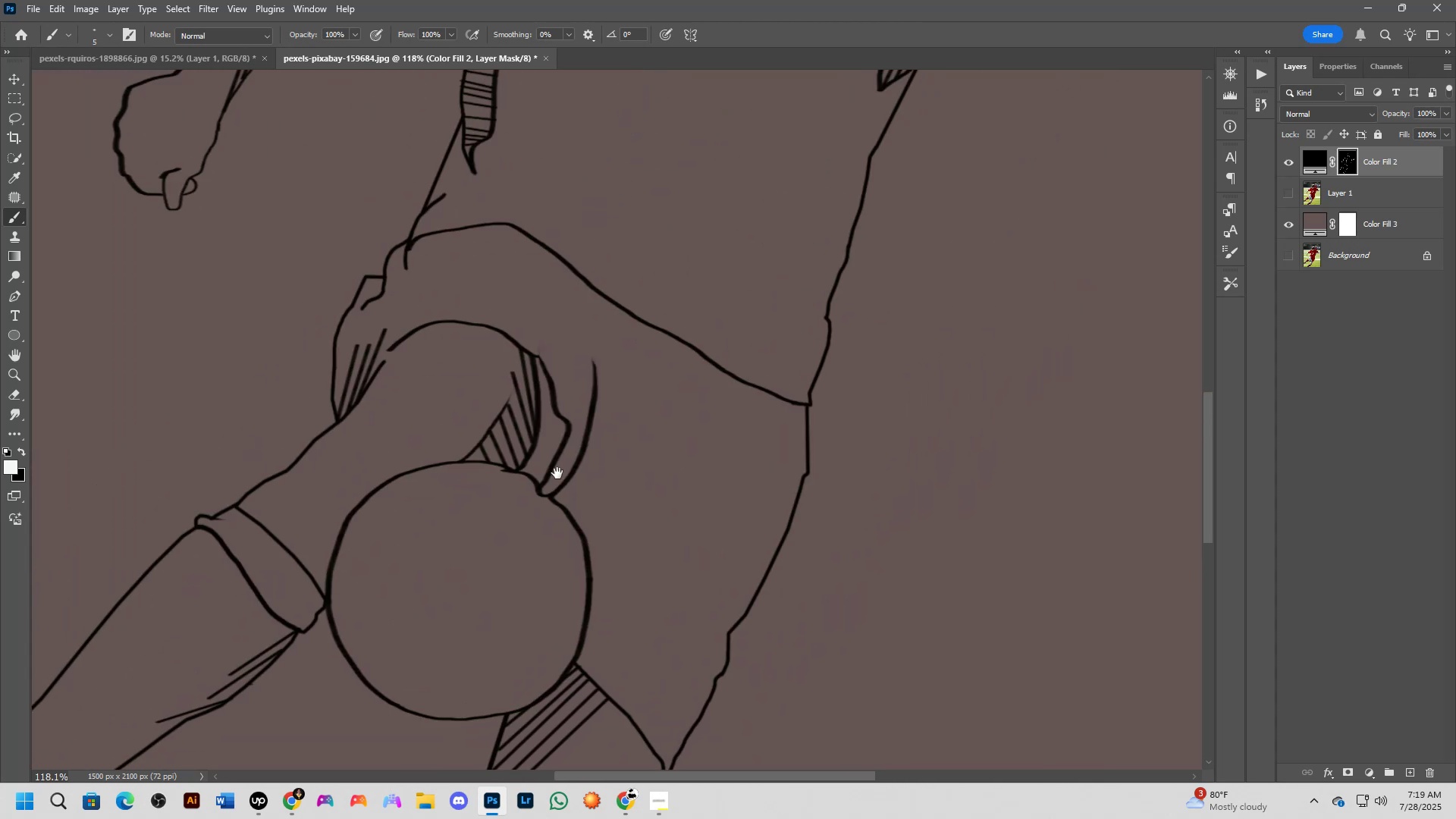 
left_click_drag(start_coordinate=[370, 525], to_coordinate=[821, 308])
 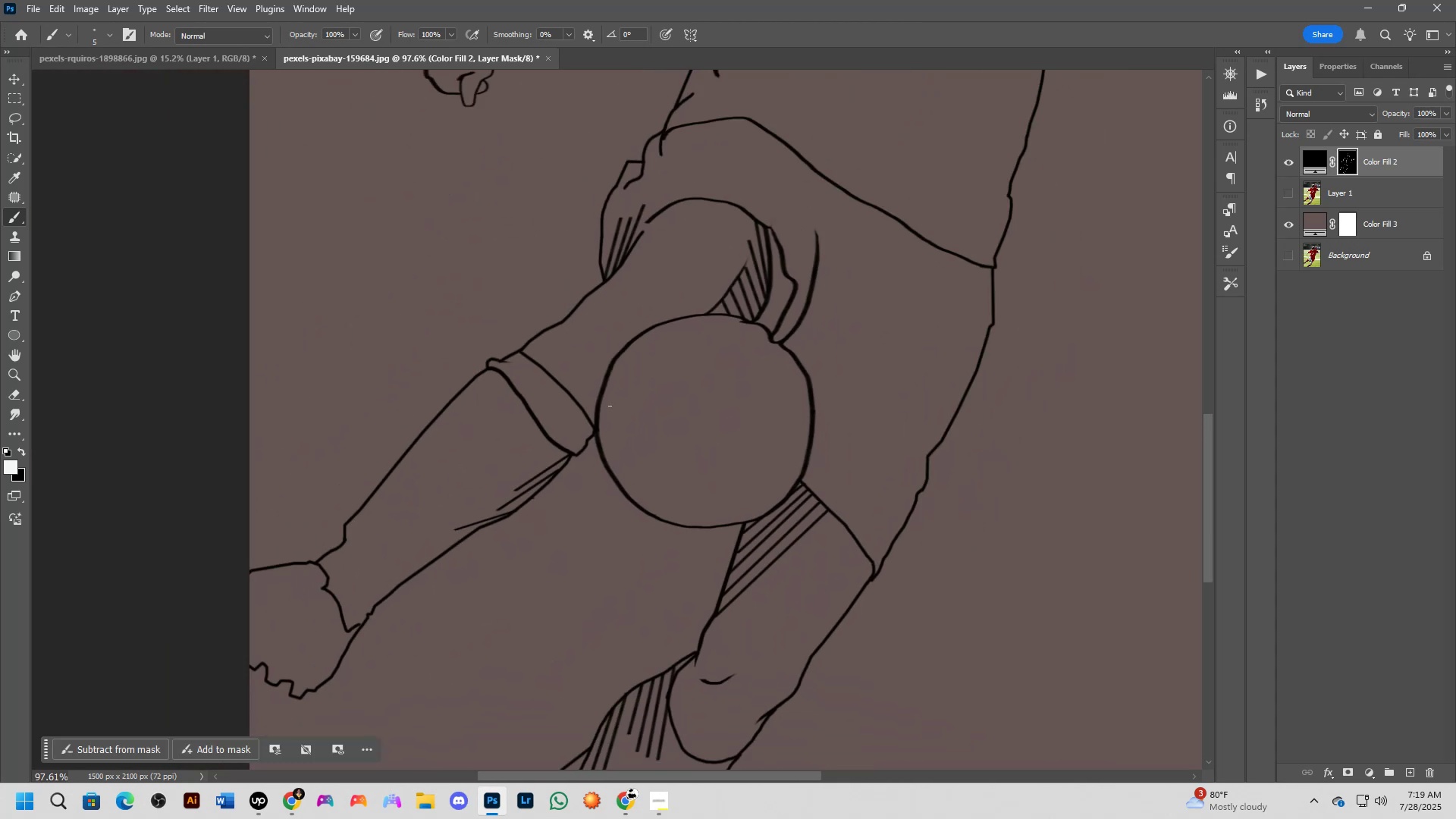 
hold_key(key=Space, duration=1.06)
 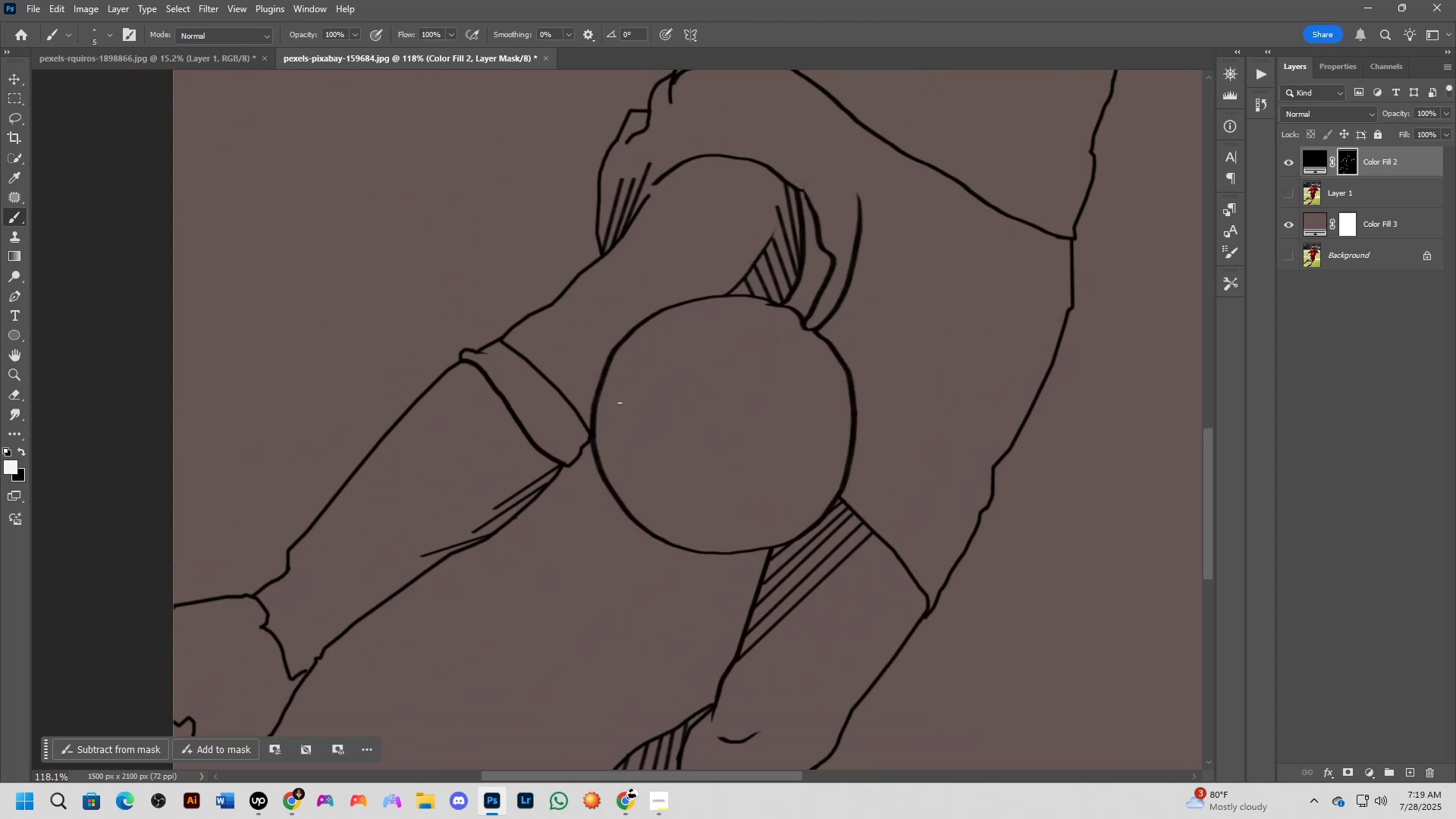 
scroll: coordinate [522, 388], scroll_direction: up, amount: 7.0
 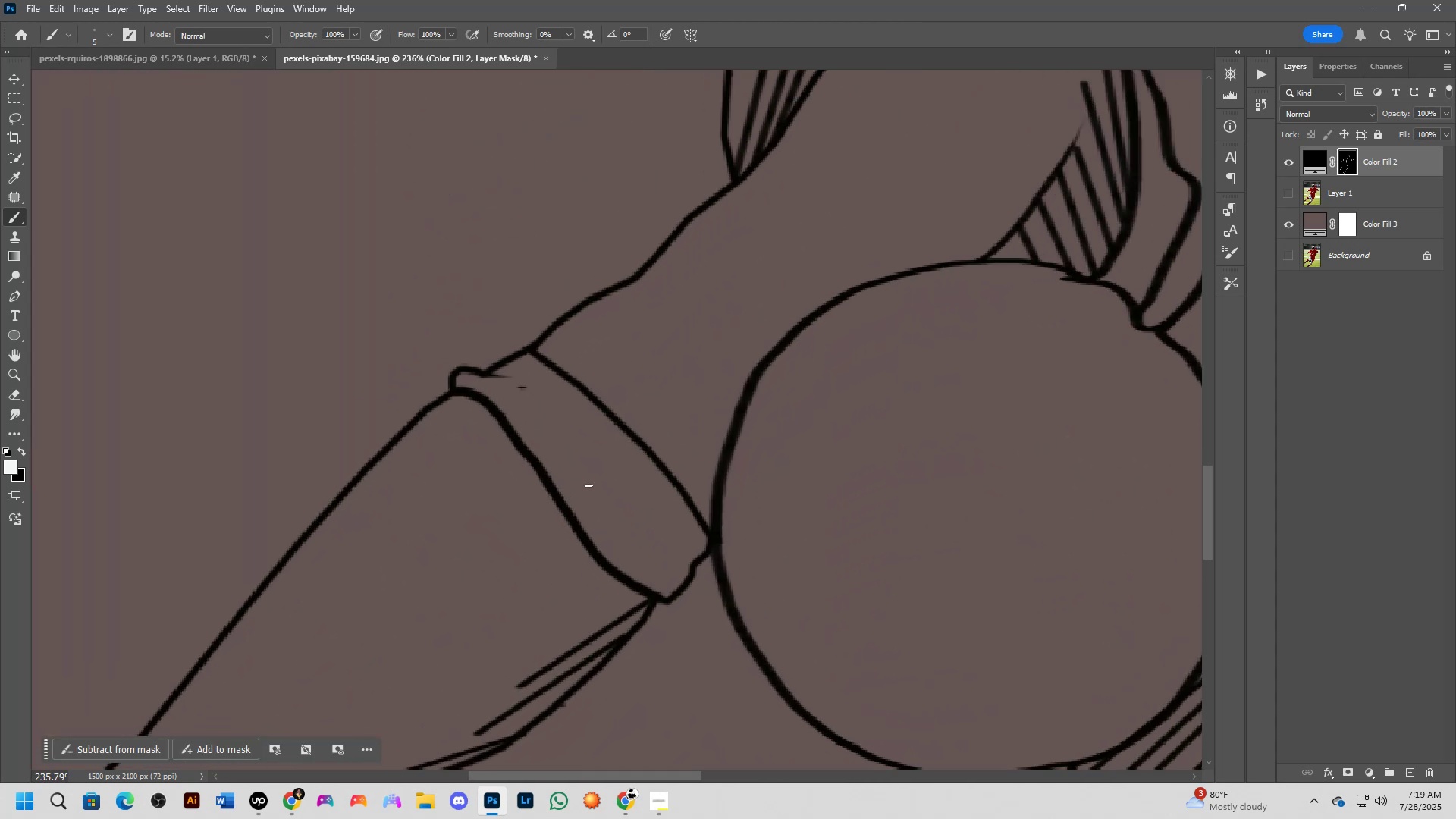 
key(Shift+ShiftLeft)
 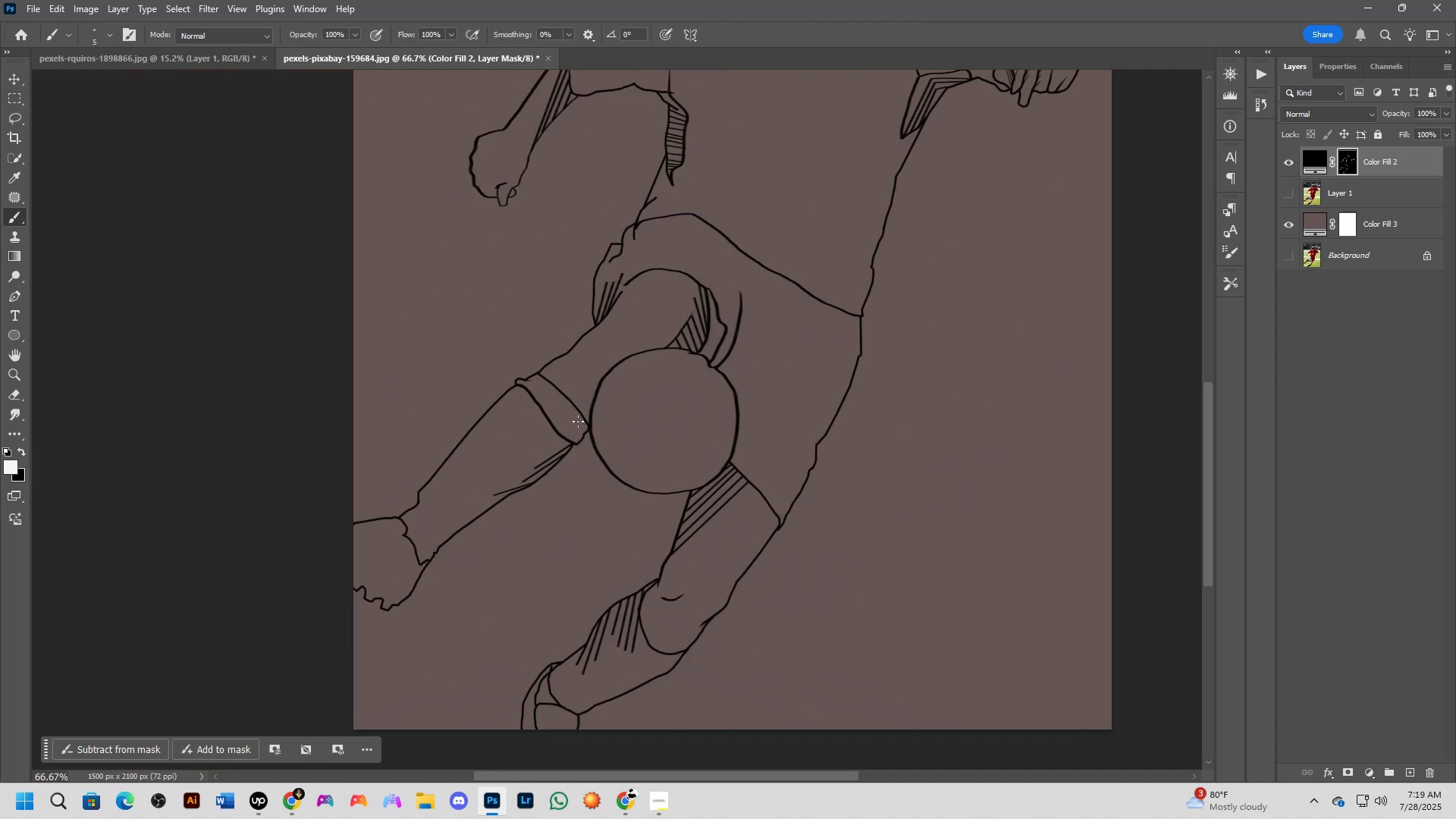 
key(Shift+ShiftLeft)
 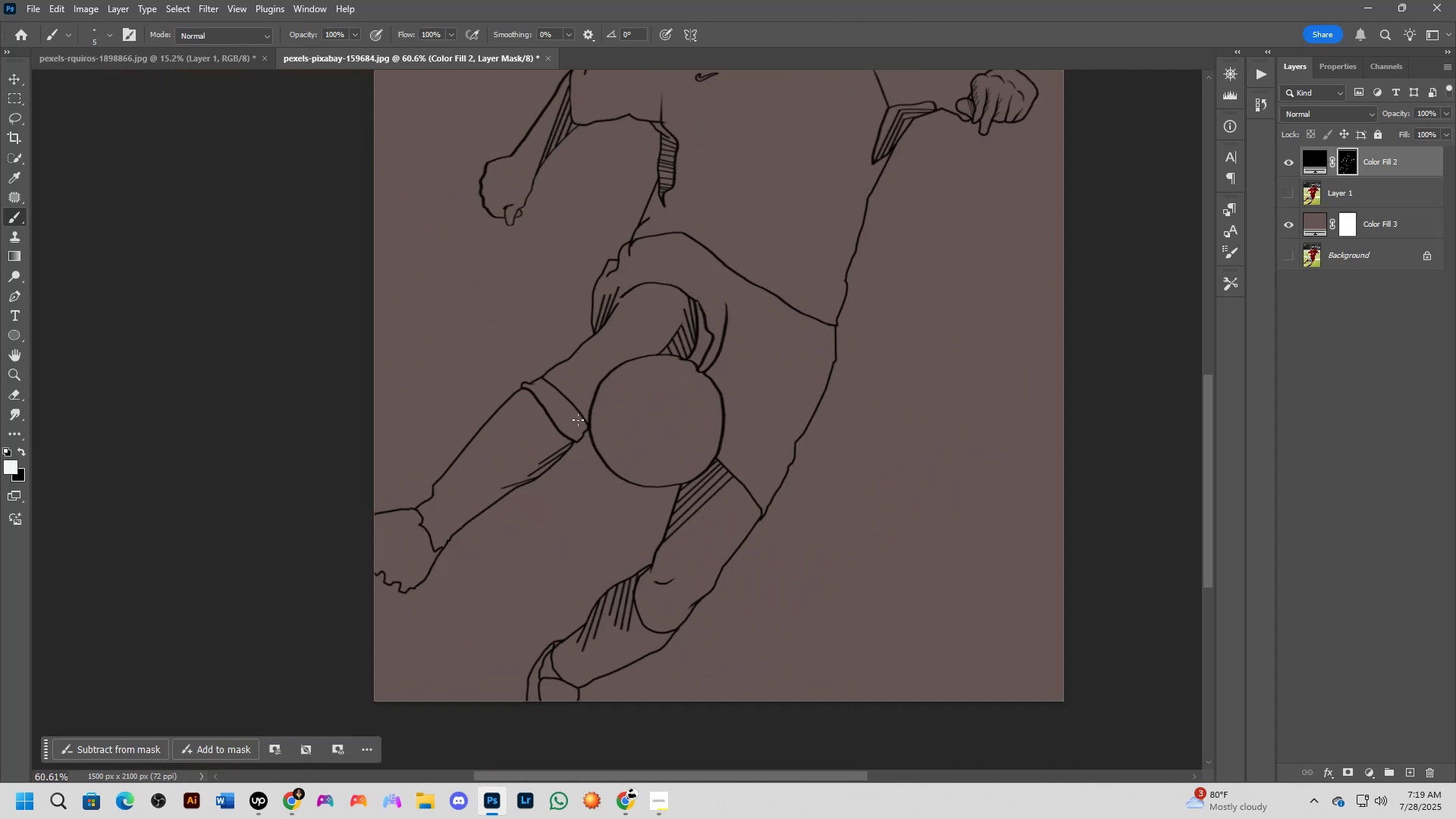 
key(Shift+ShiftLeft)
 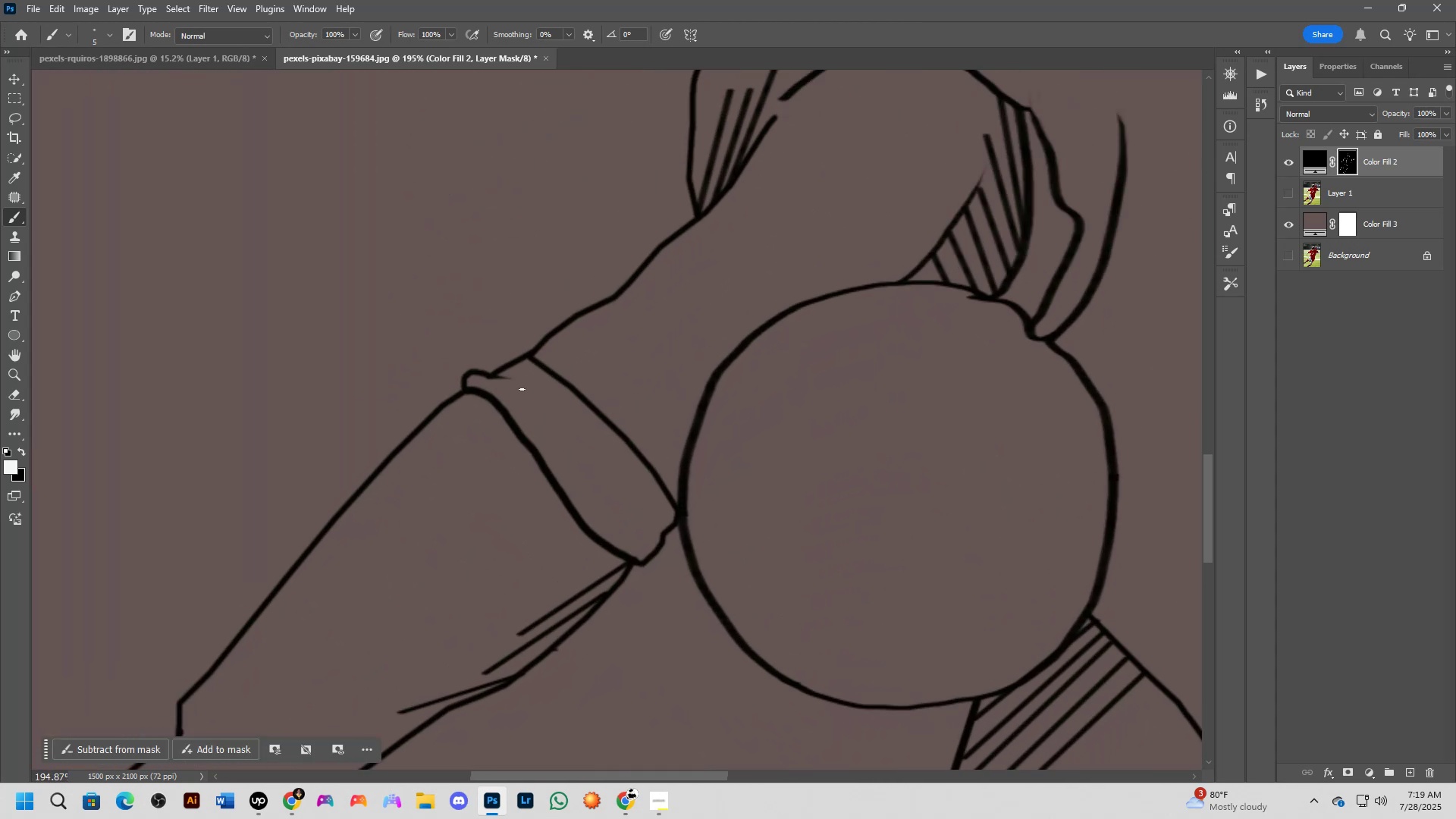 
left_click([522, 388])
 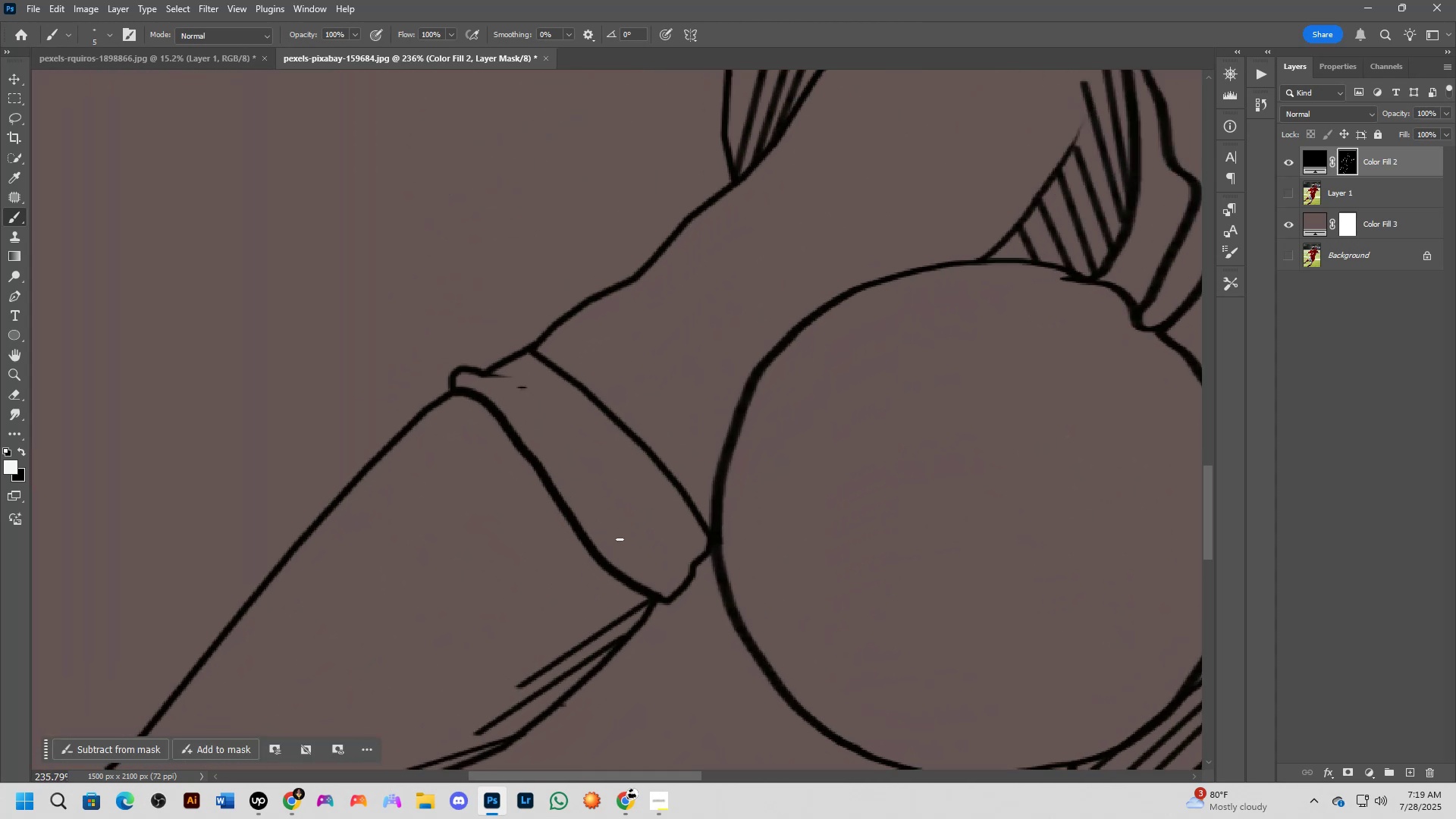 
hold_key(key=ShiftLeft, duration=0.88)
left_click([691, 568])
 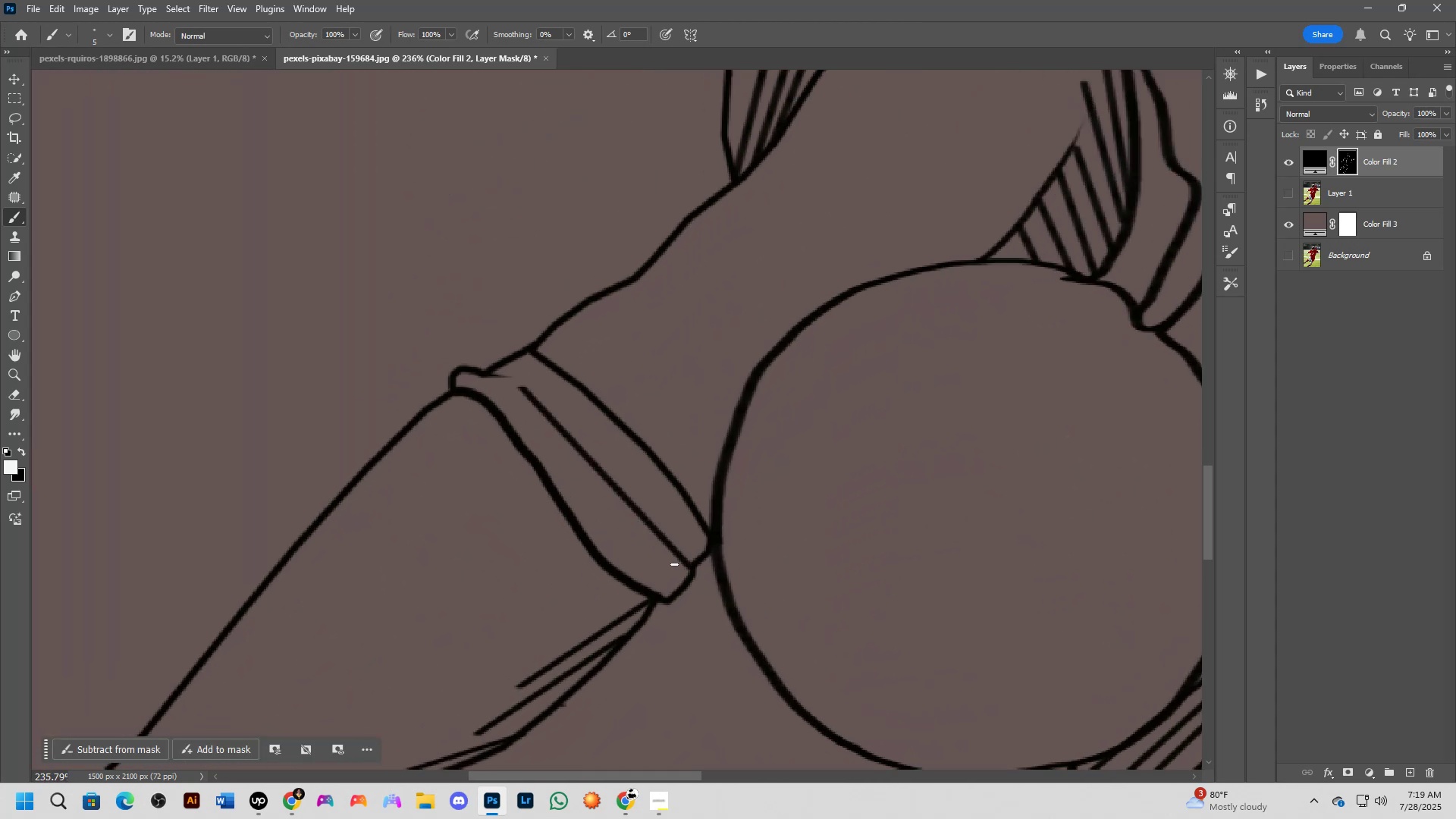 
scroll: coordinate [582, 469], scroll_direction: up, amount: 1.0
 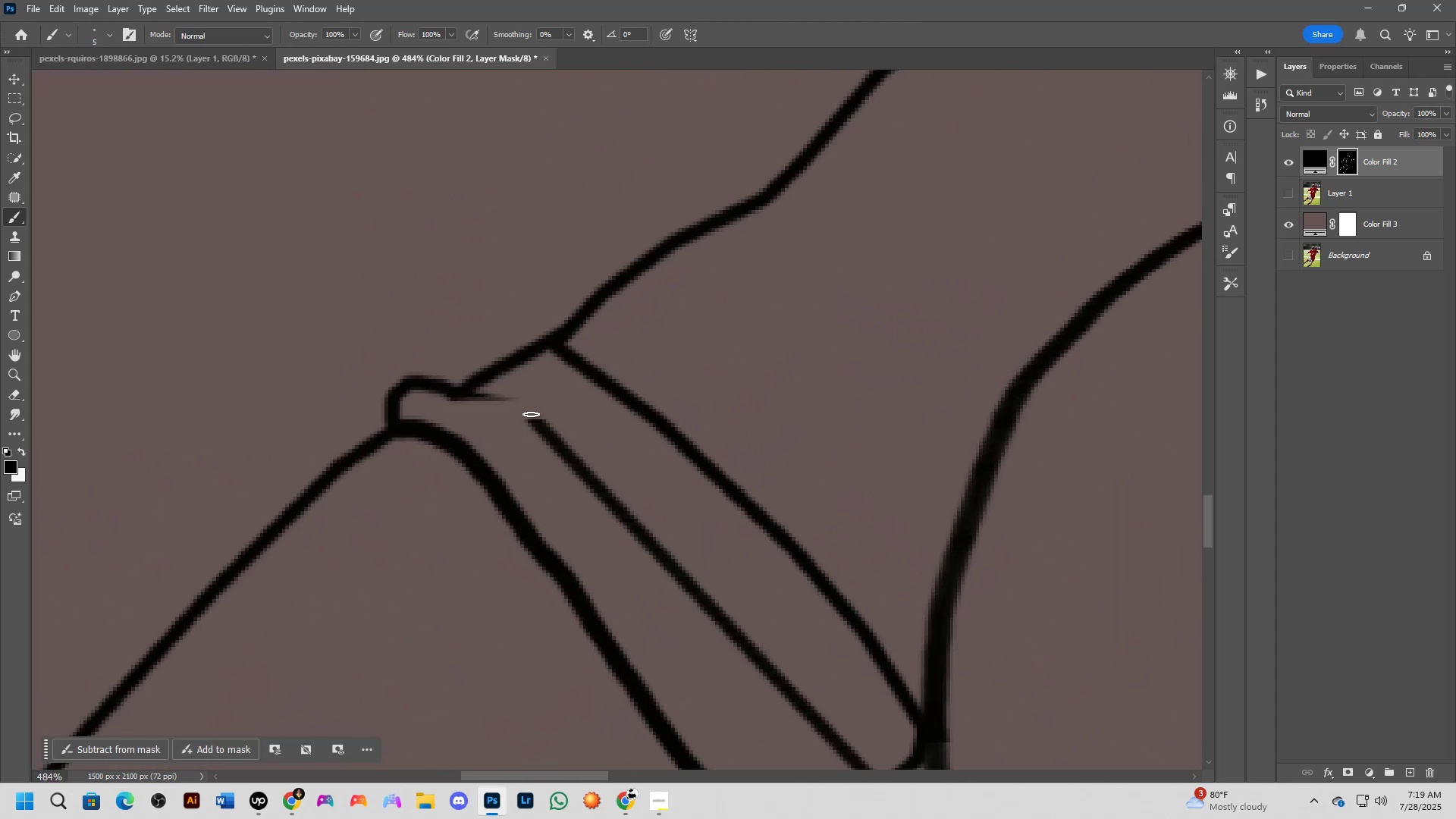 
key(Shift+ShiftLeft)
 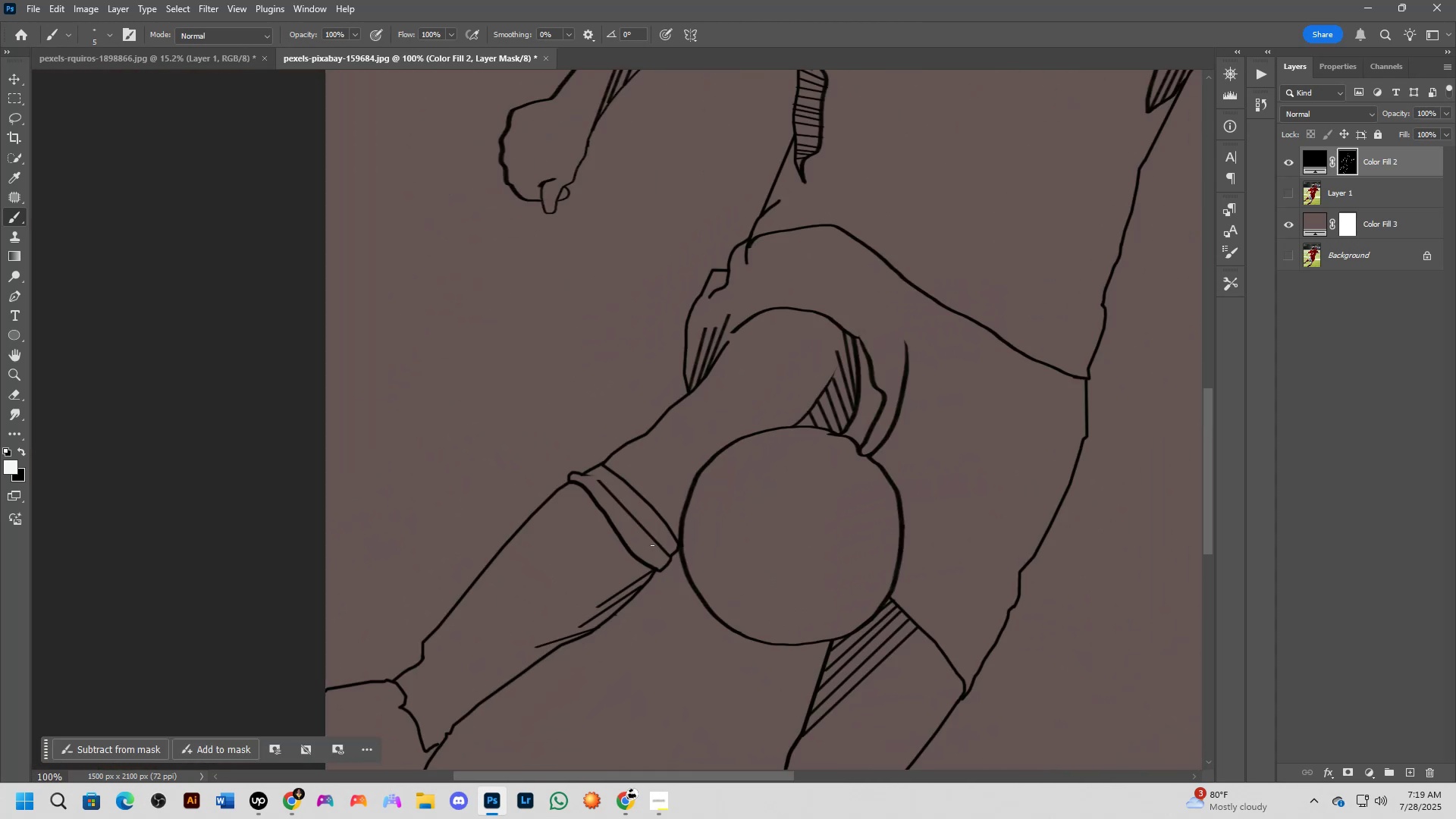 
key(Shift+ShiftLeft)
 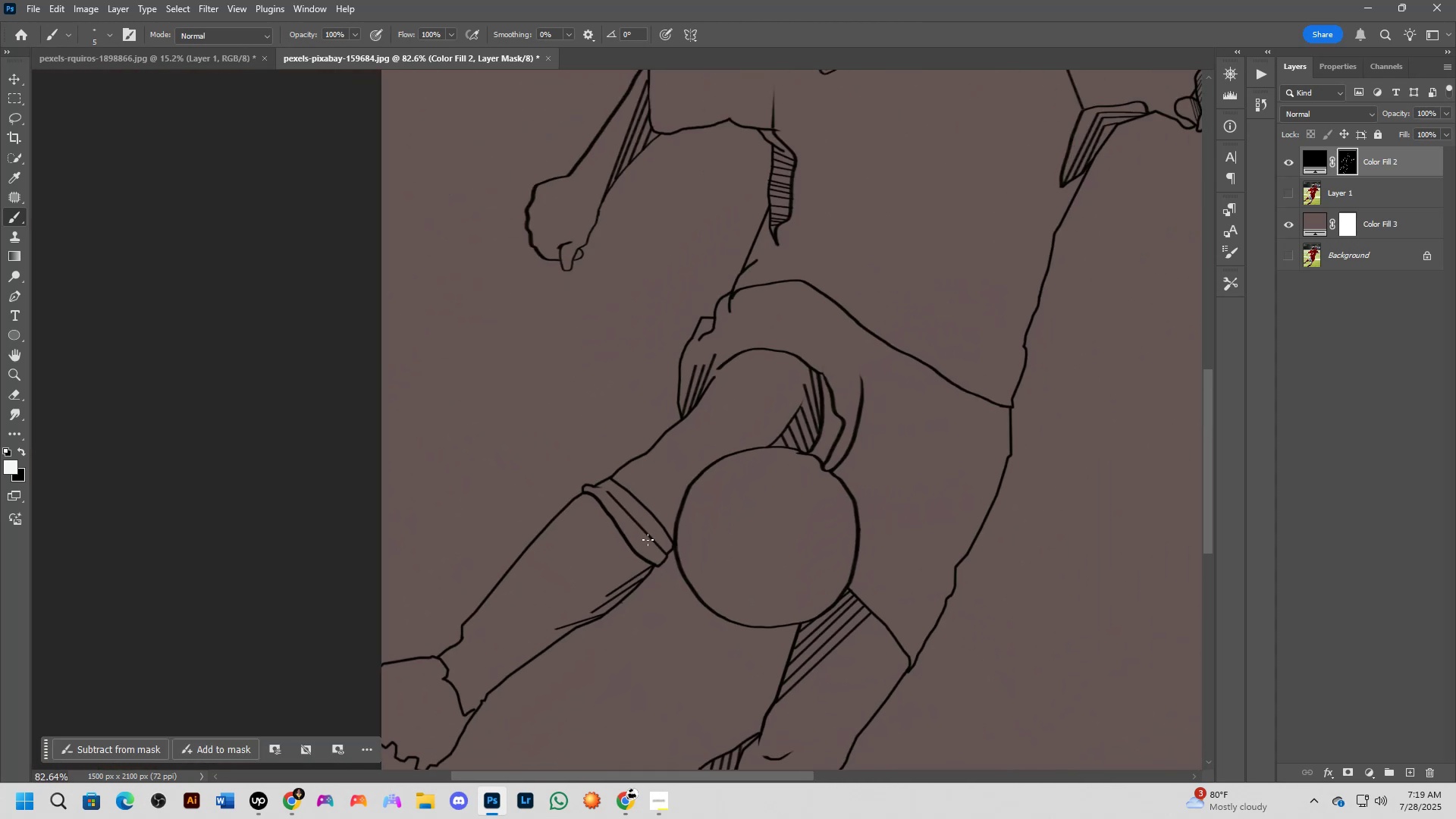 
key(Shift+ShiftLeft)
 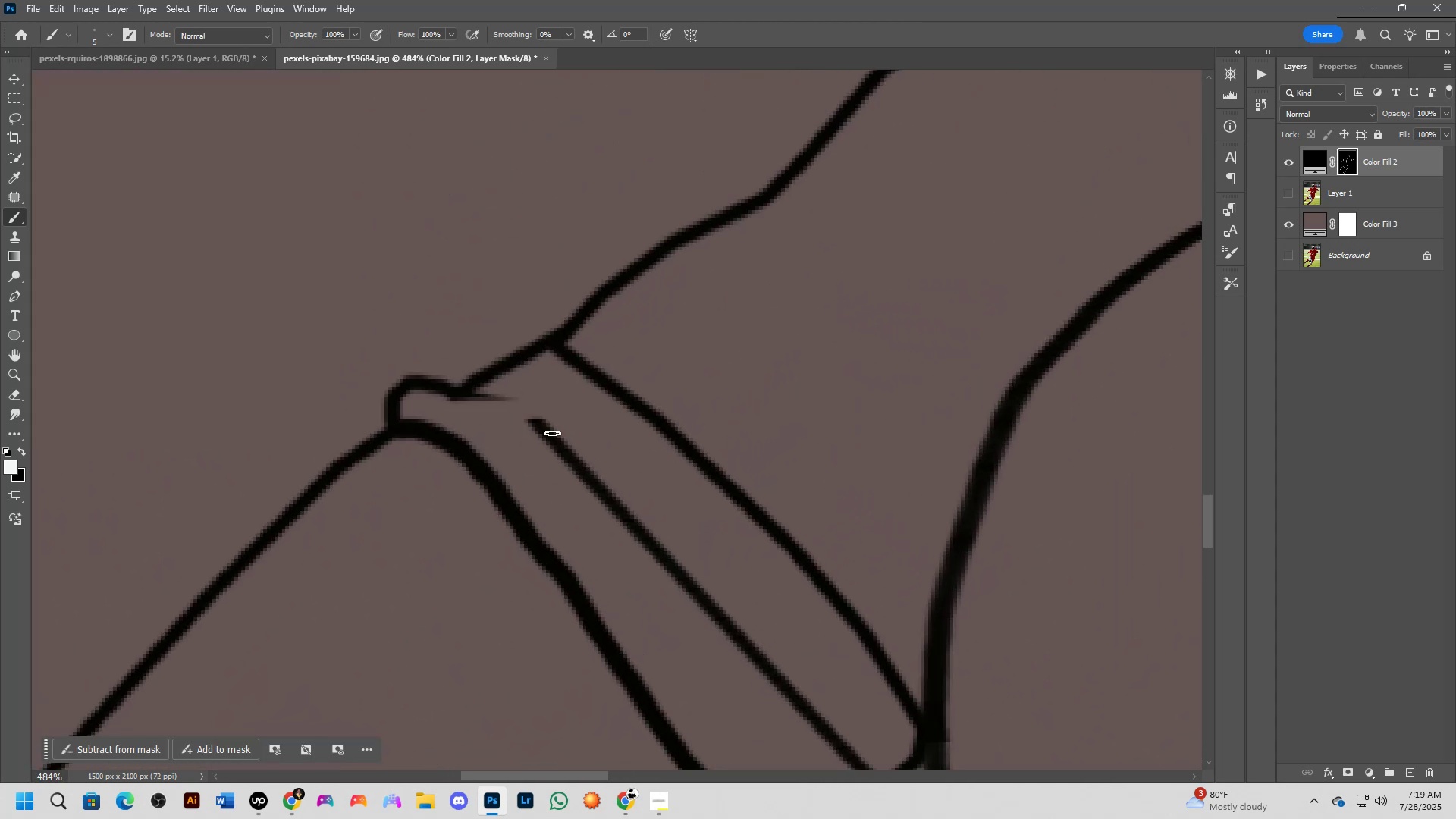 
key(X)
 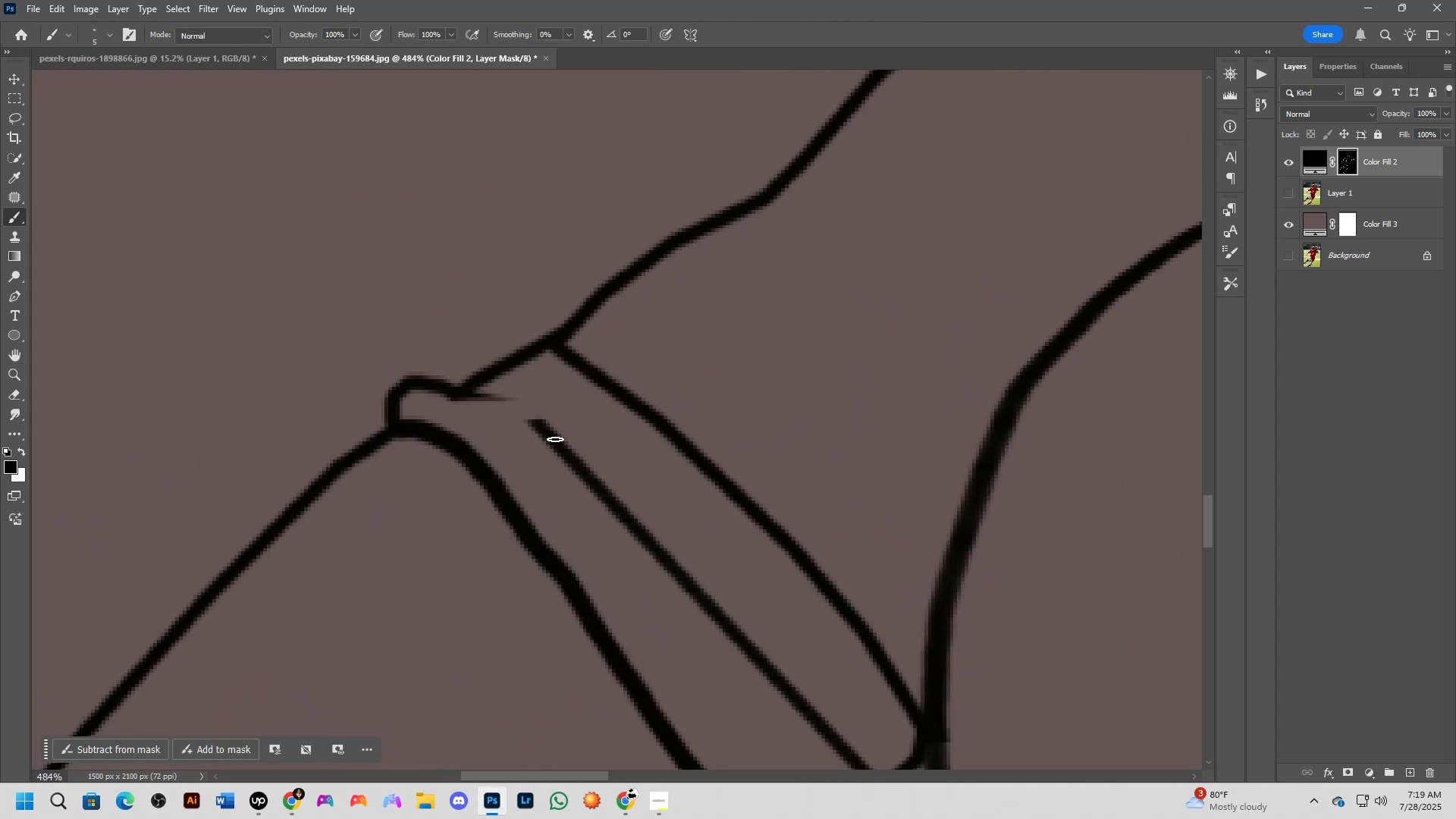 
hold_key(key=ShiftLeft, duration=0.56)
left_click([797, 650])
 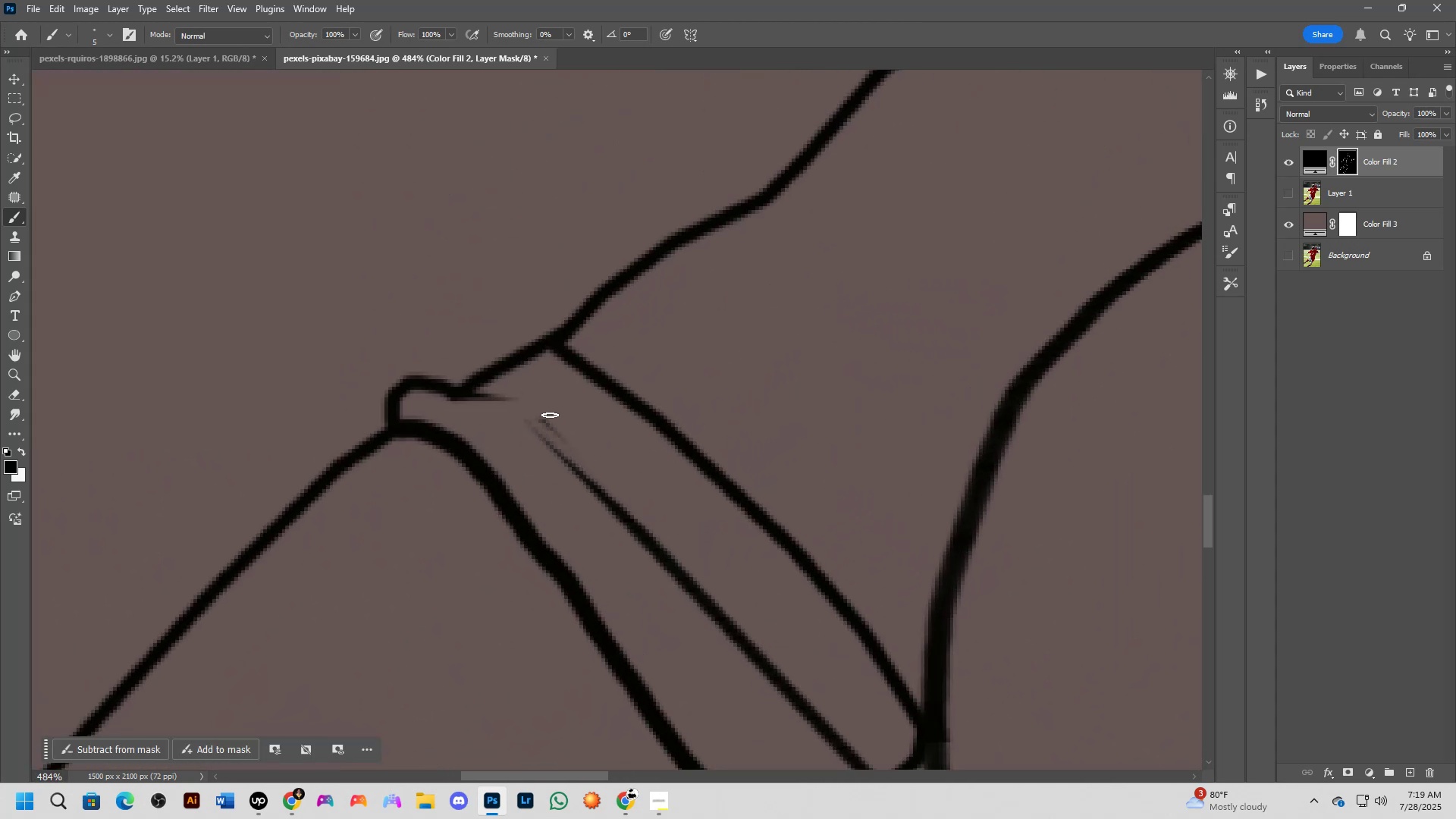 
left_click_drag(start_coordinate=[539, 407], to_coordinate=[633, 494])
 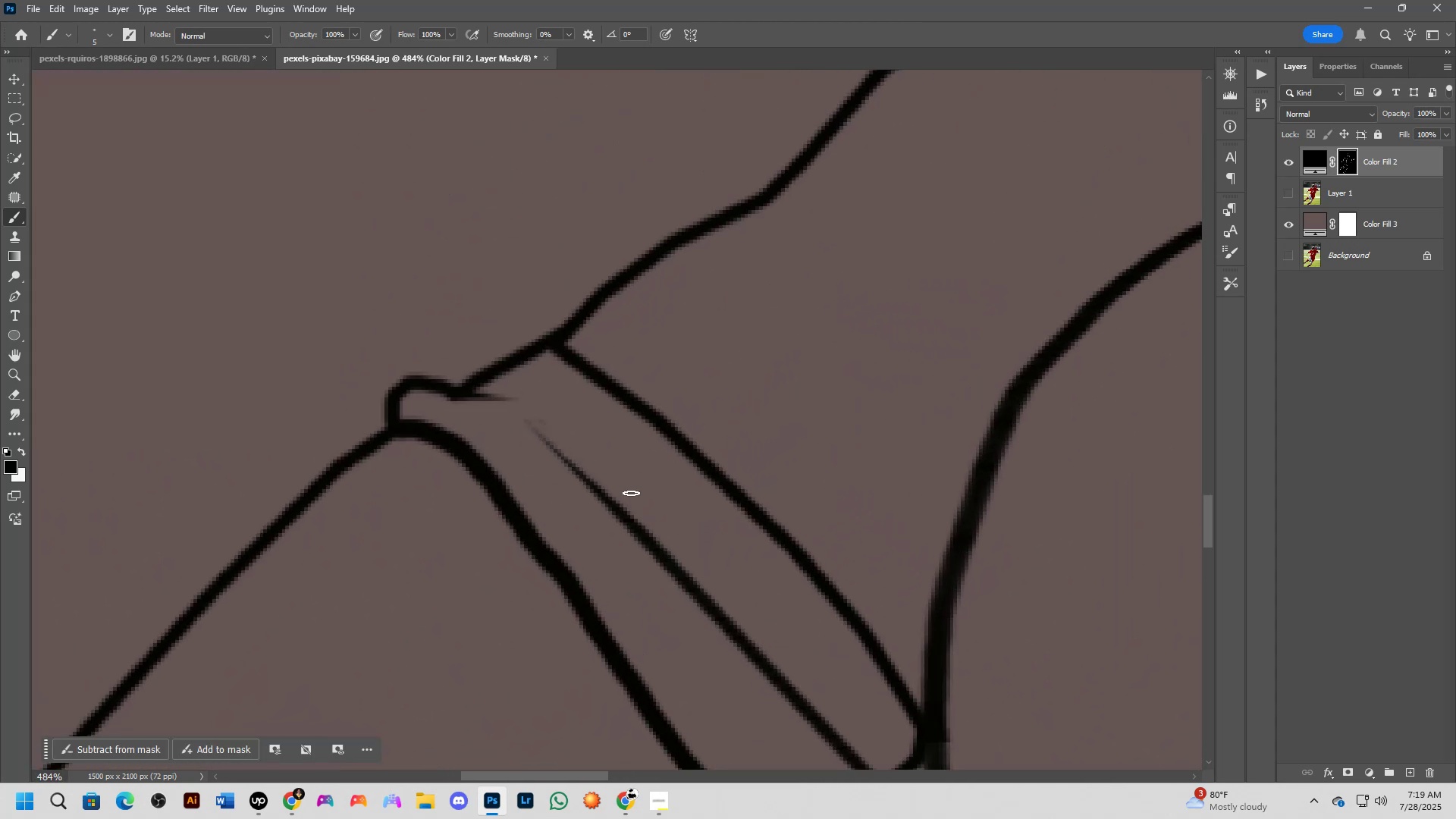 
key(Shift+ShiftLeft)
 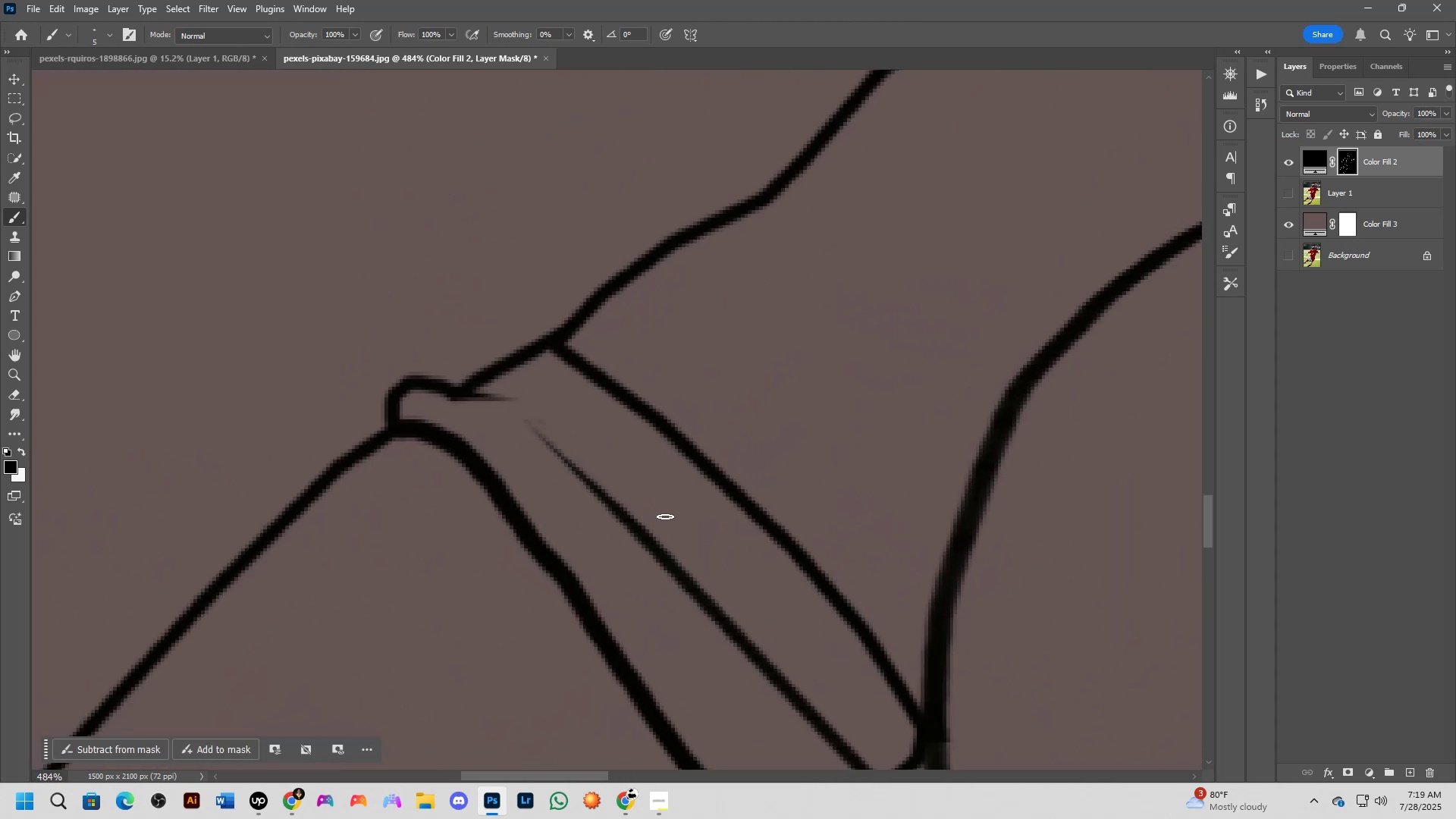 
scroll: coordinate [666, 519], scroll_direction: down, amount: 3.0
 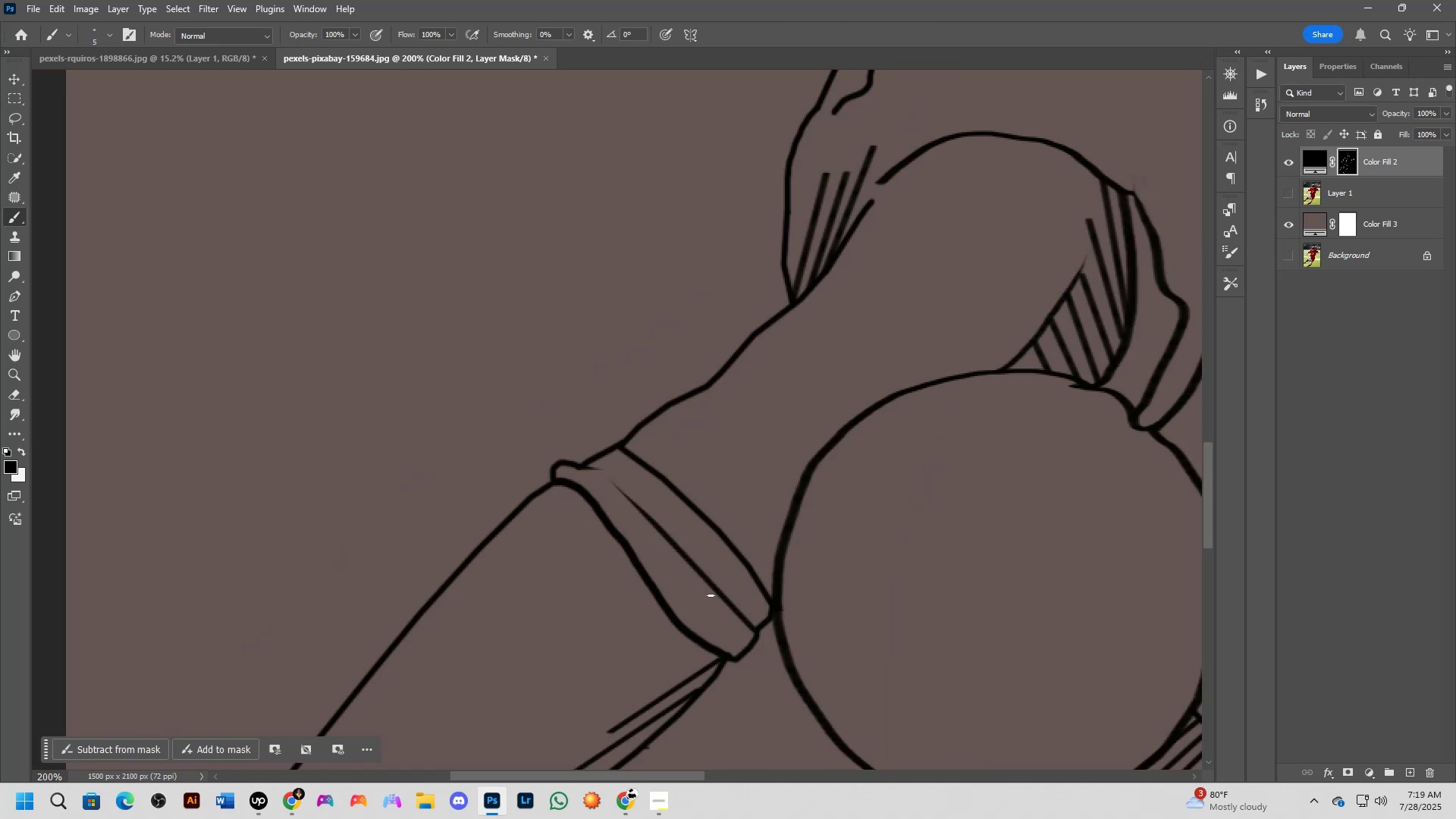 
key(Shift+ShiftLeft)
 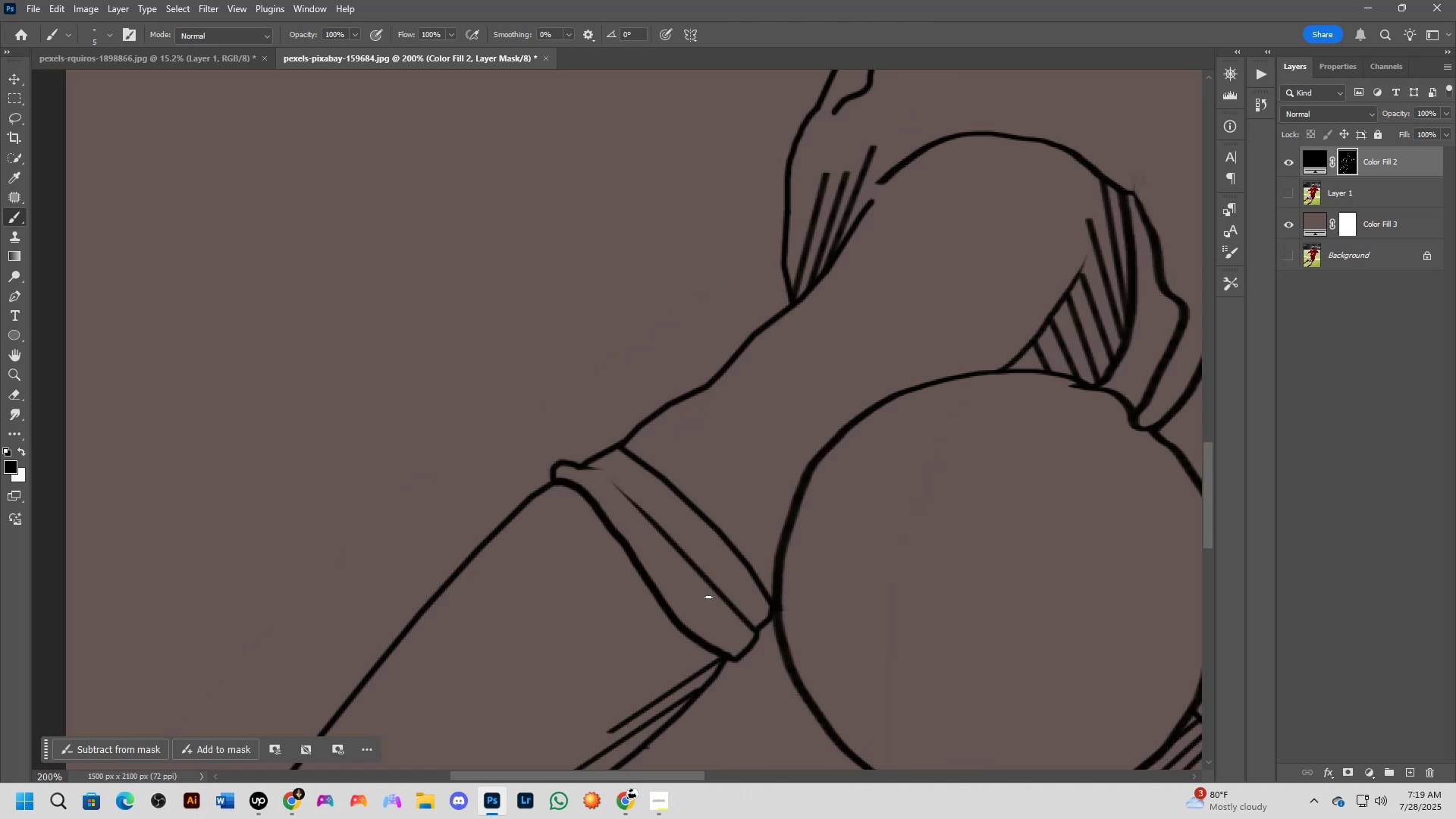 
scroll: coordinate [708, 597], scroll_direction: down, amount: 3.0
 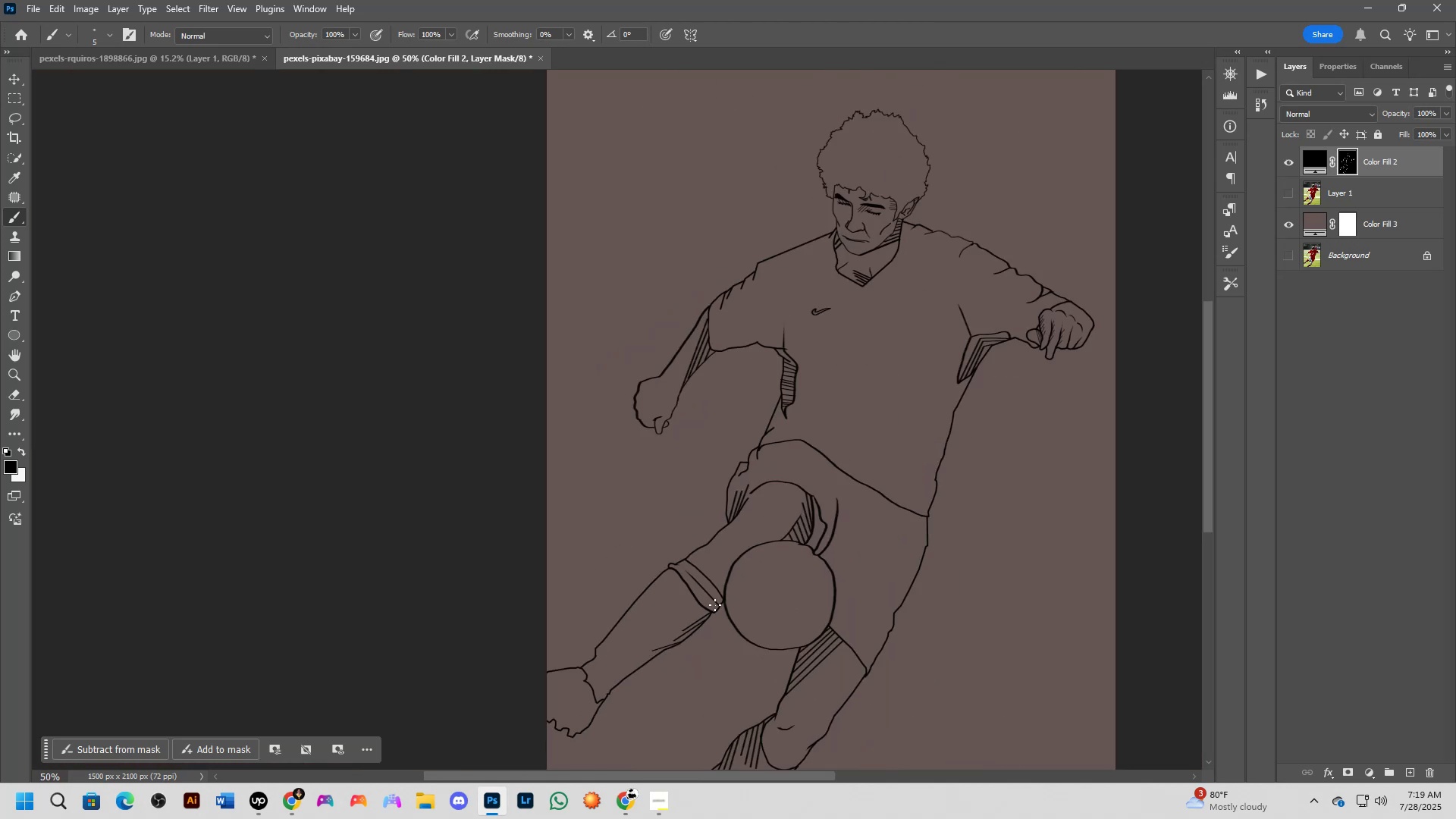 
hold_key(key=Space, duration=0.61)
 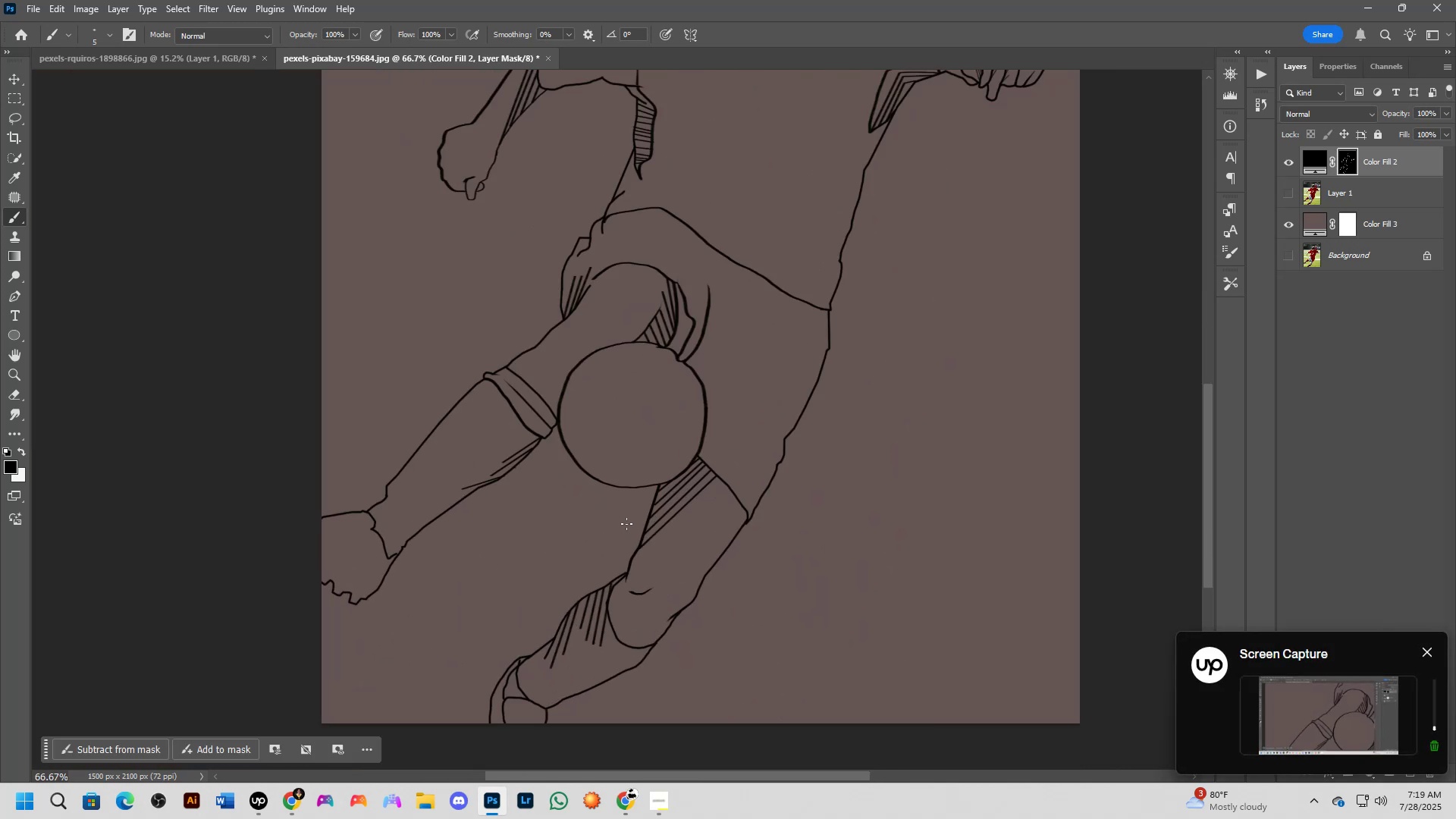 
left_click_drag(start_coordinate=[748, 647], to_coordinate=[598, 498])
 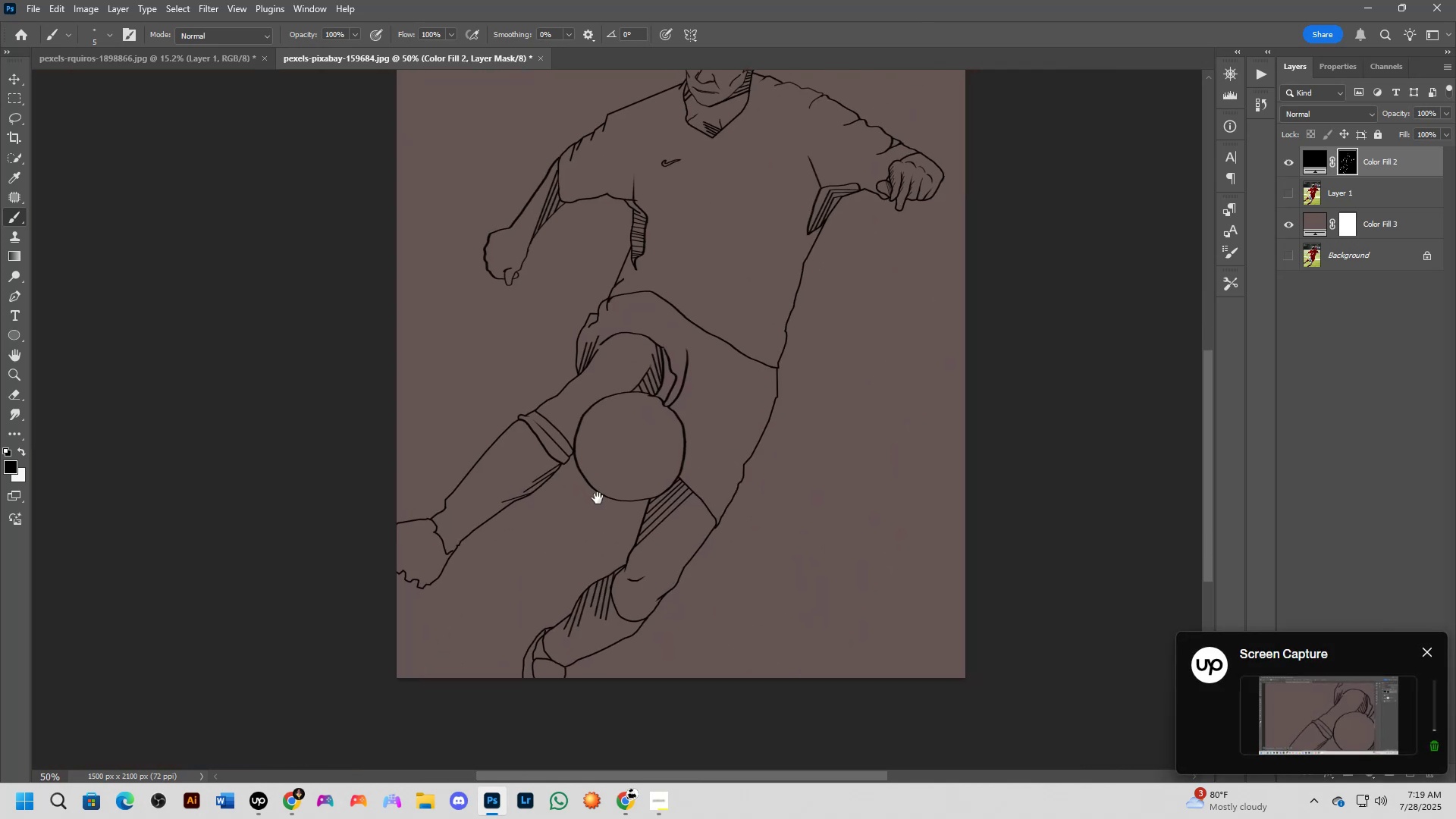 
key(Shift+ShiftLeft)
 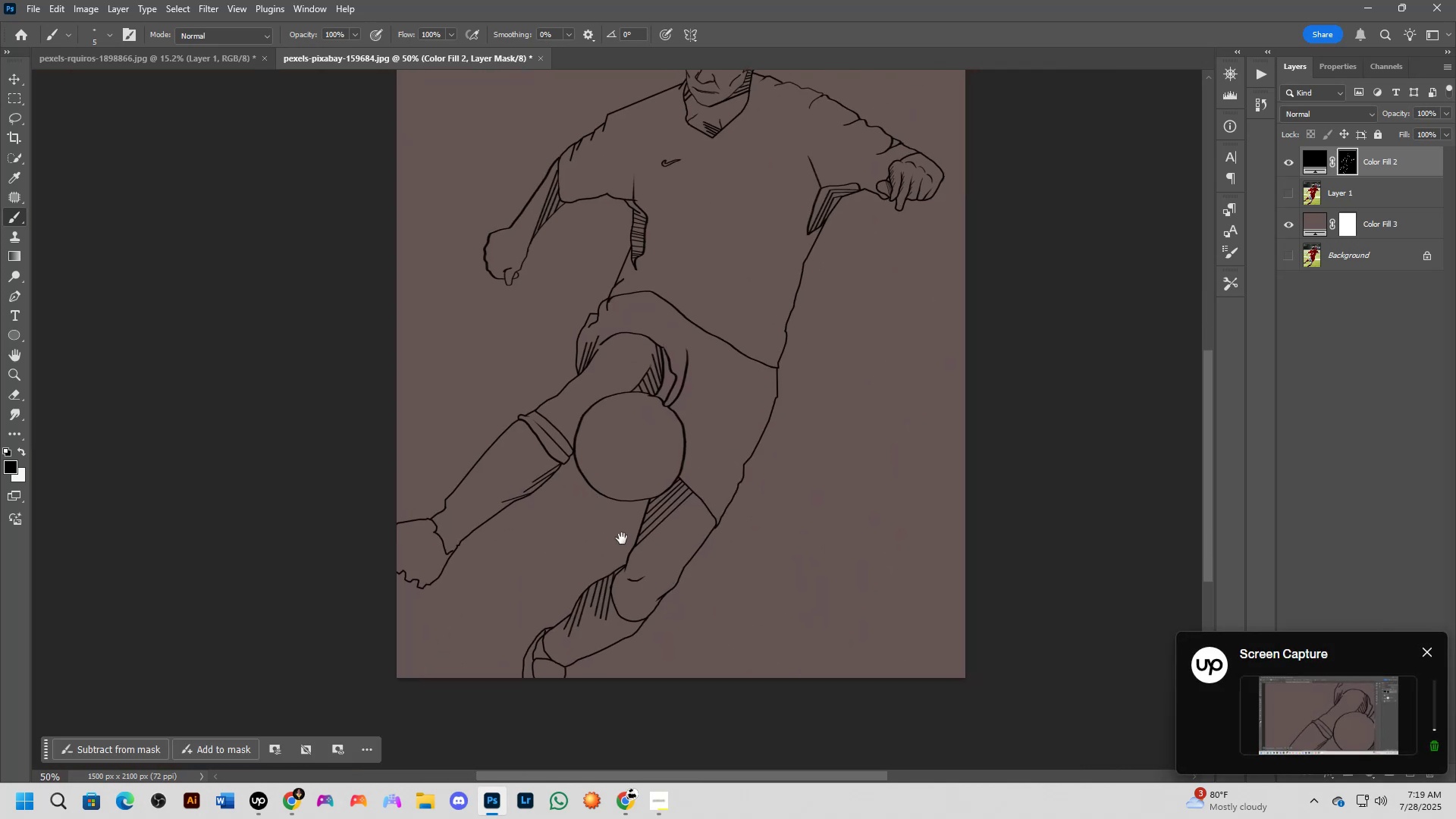 
scroll: coordinate [624, 540], scroll_direction: up, amount: 1.0
 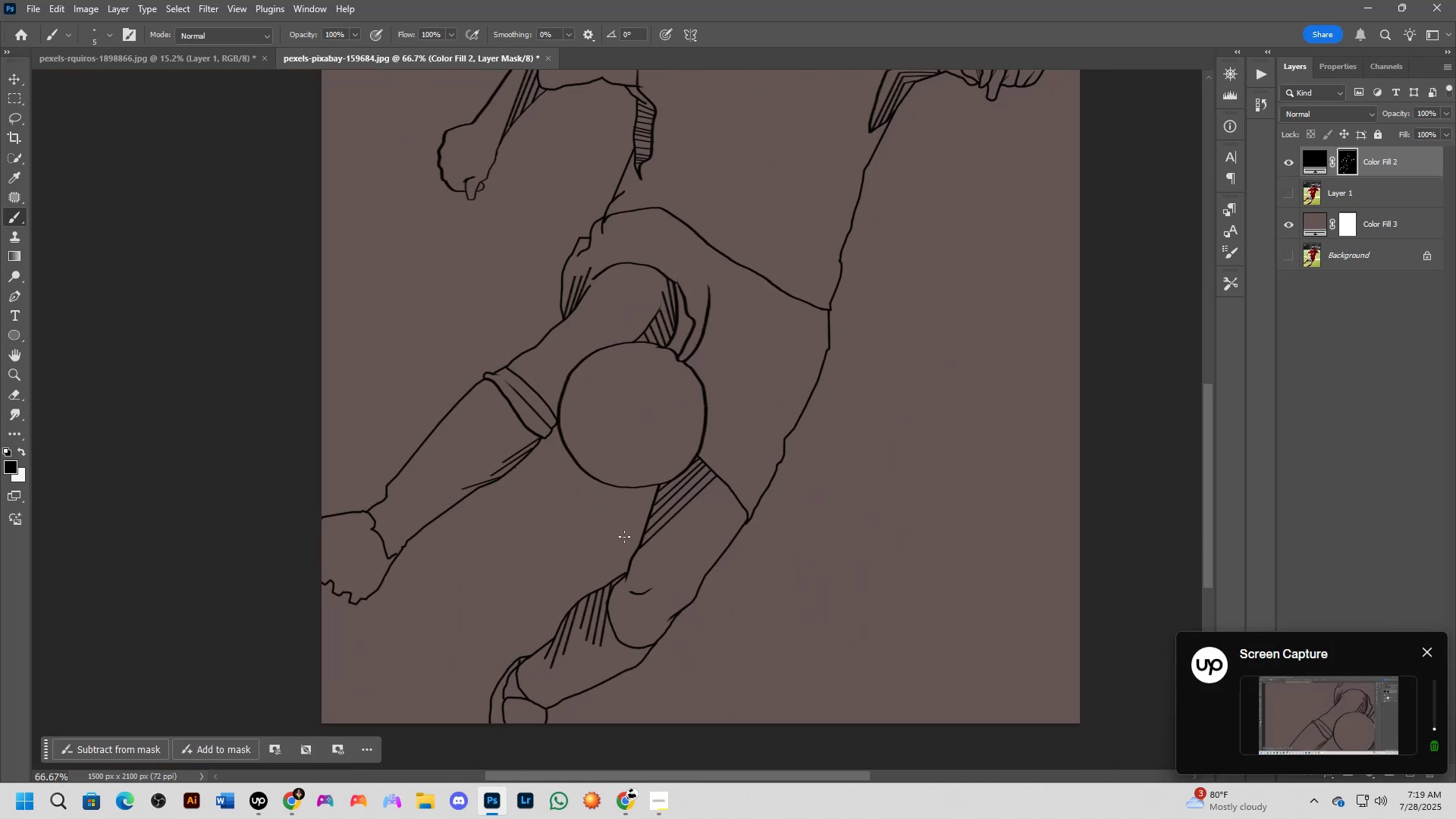 
key(Shift+ShiftLeft)
 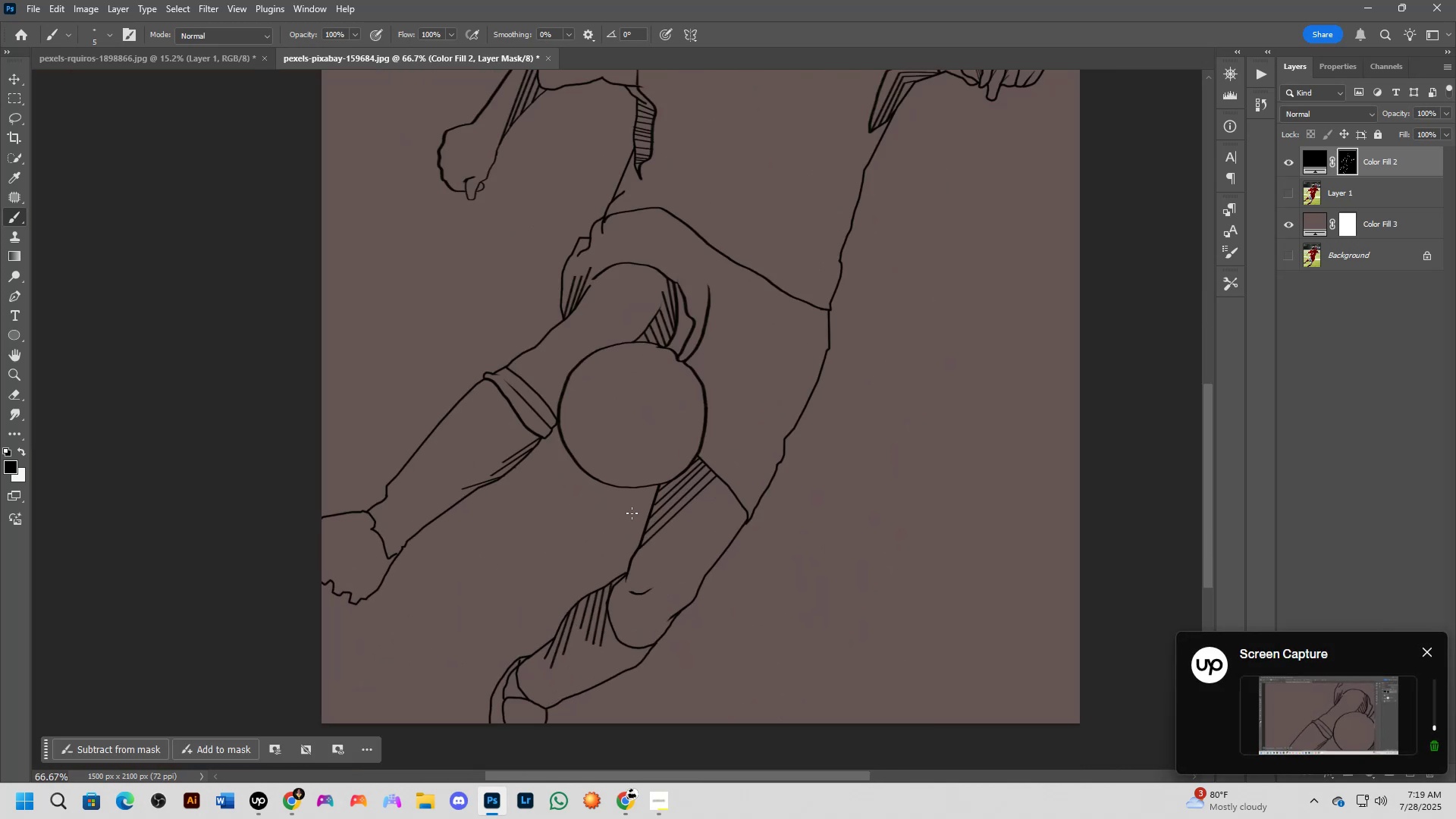 
key(Shift+ShiftLeft)
 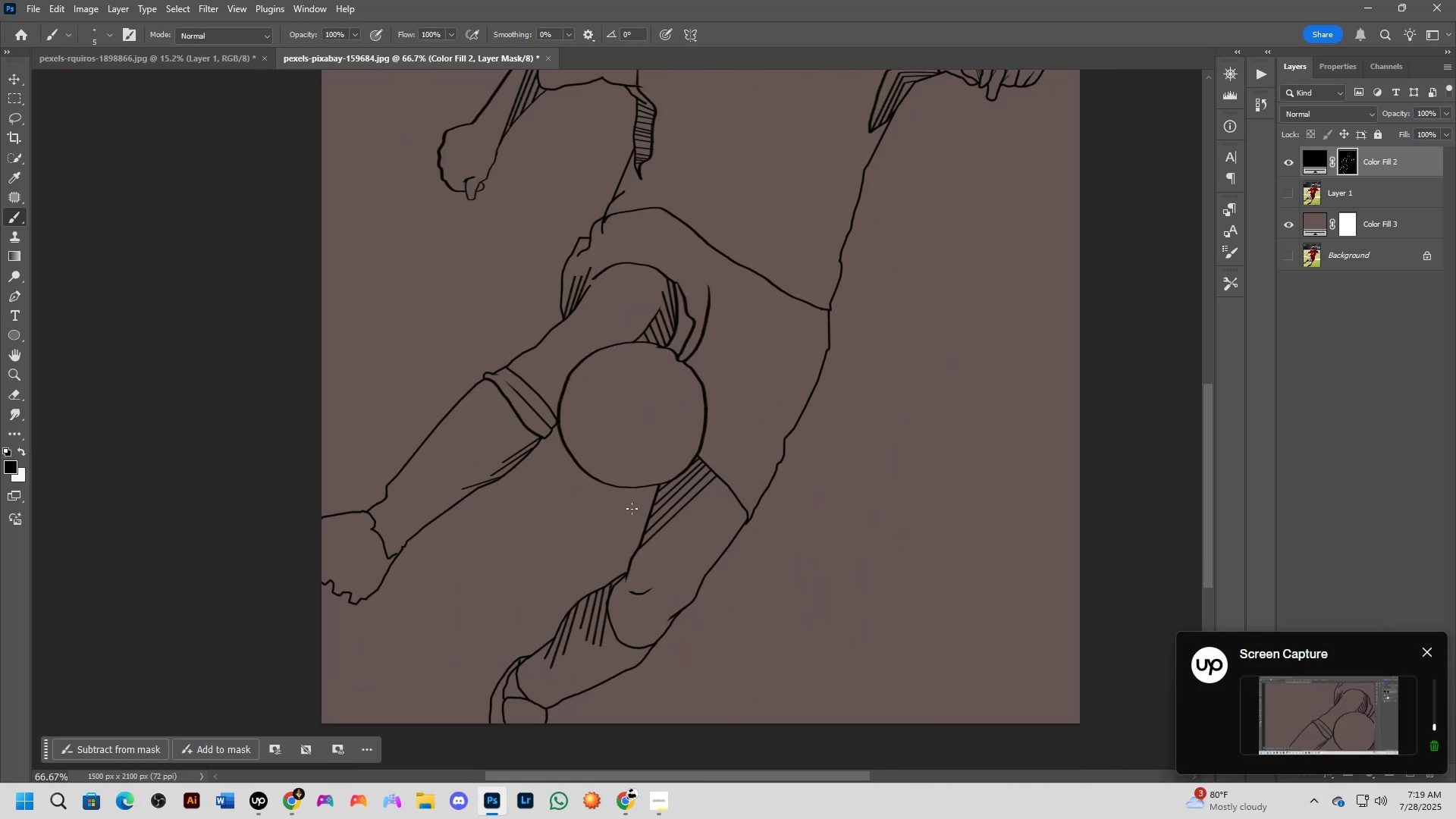 
scroll: coordinate [632, 508], scroll_direction: up, amount: 1.0
 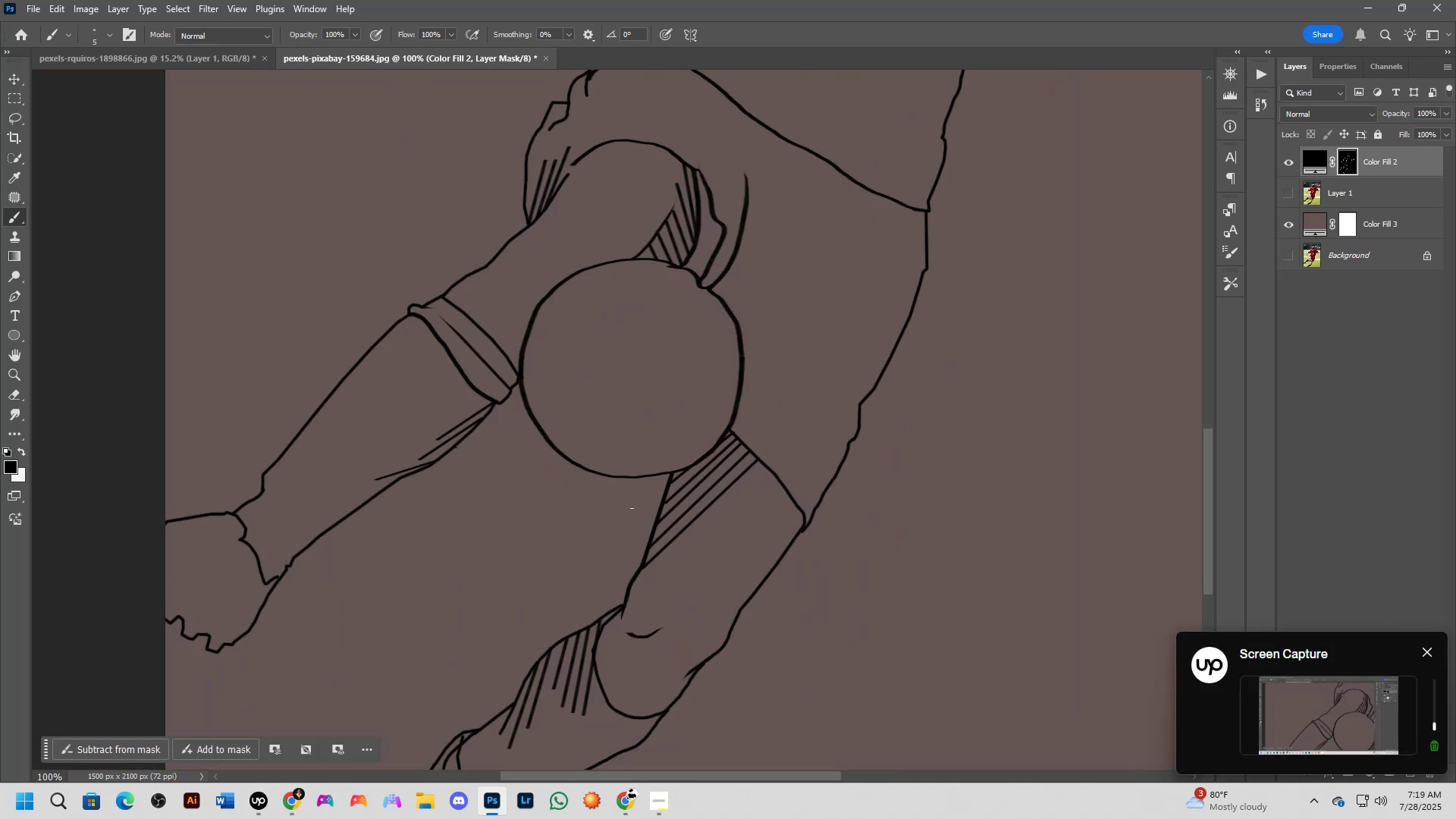 
hold_key(key=Space, duration=0.65)
 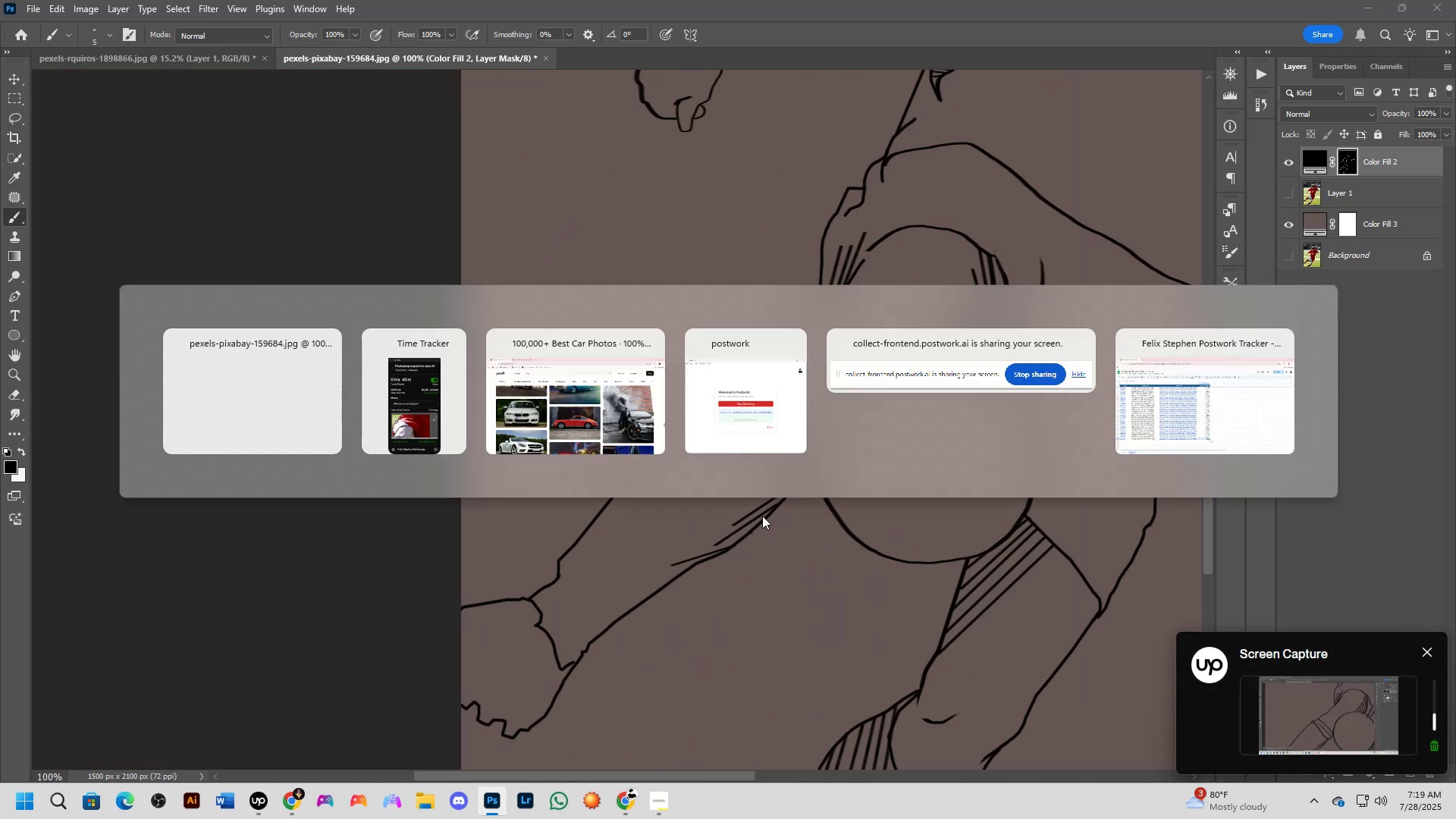 
left_click_drag(start_coordinate=[488, 429], to_coordinate=[783, 515])
 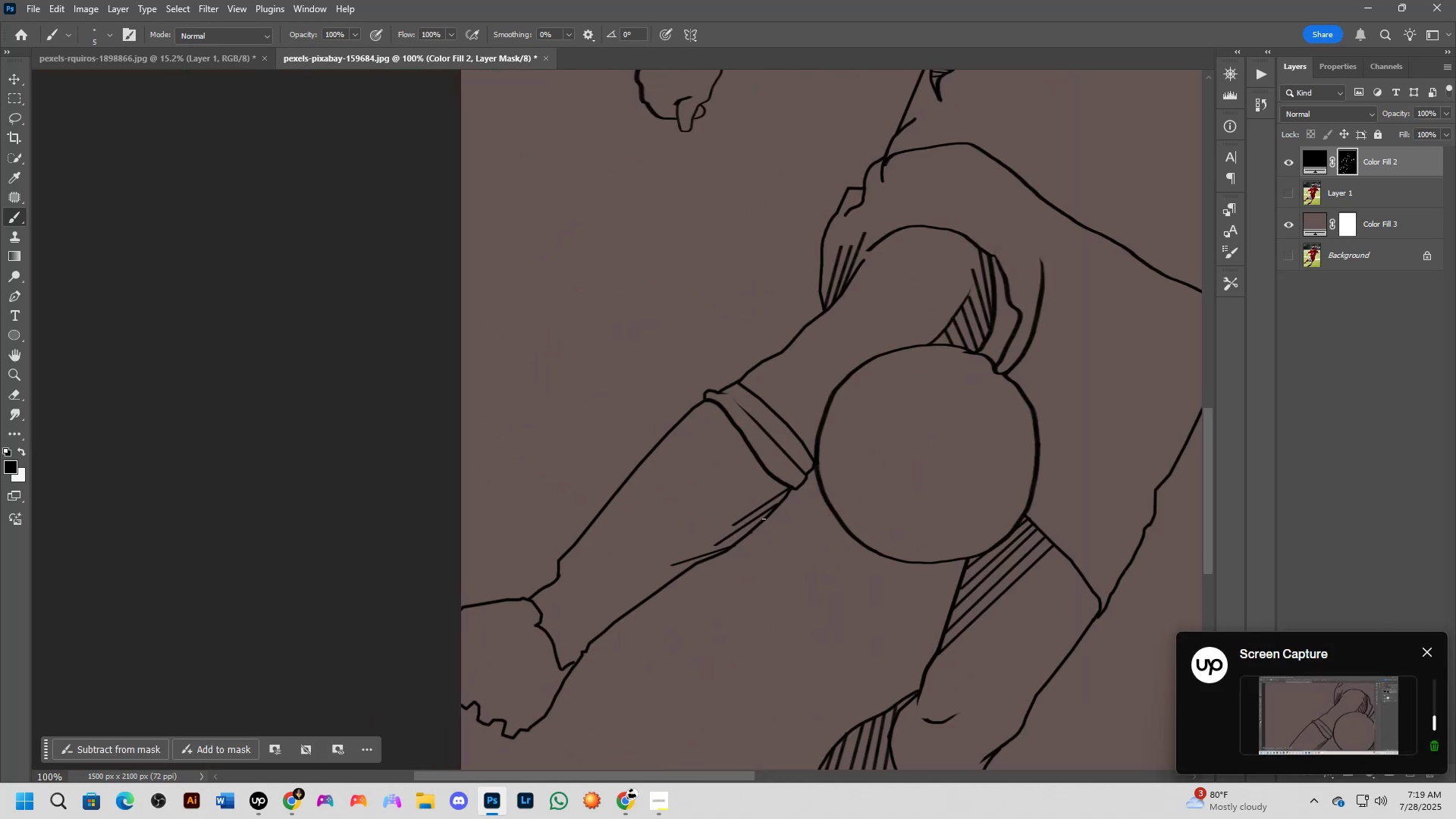 
key(Alt+AltLeft)
 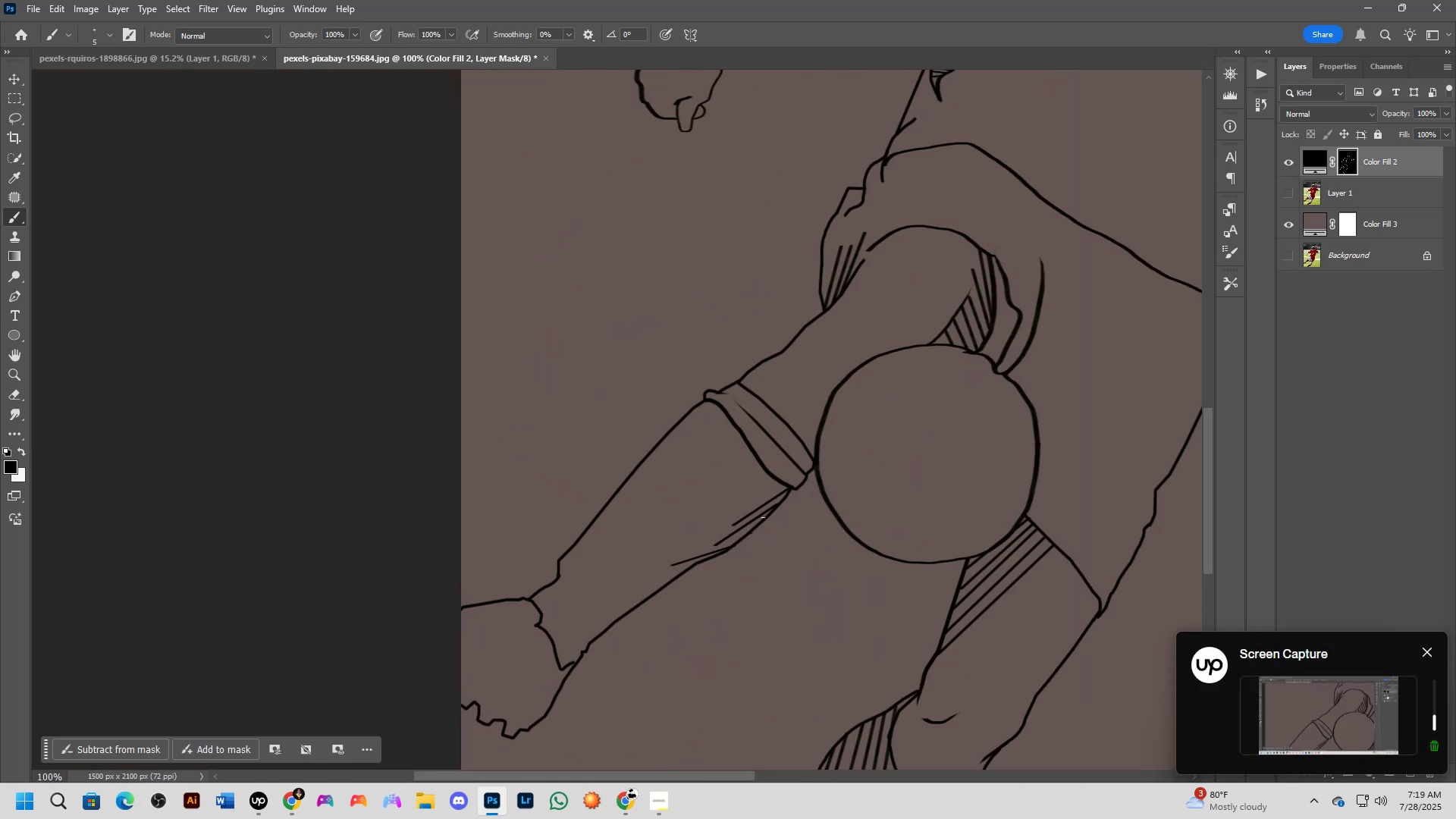 
key(Alt+Tab)
 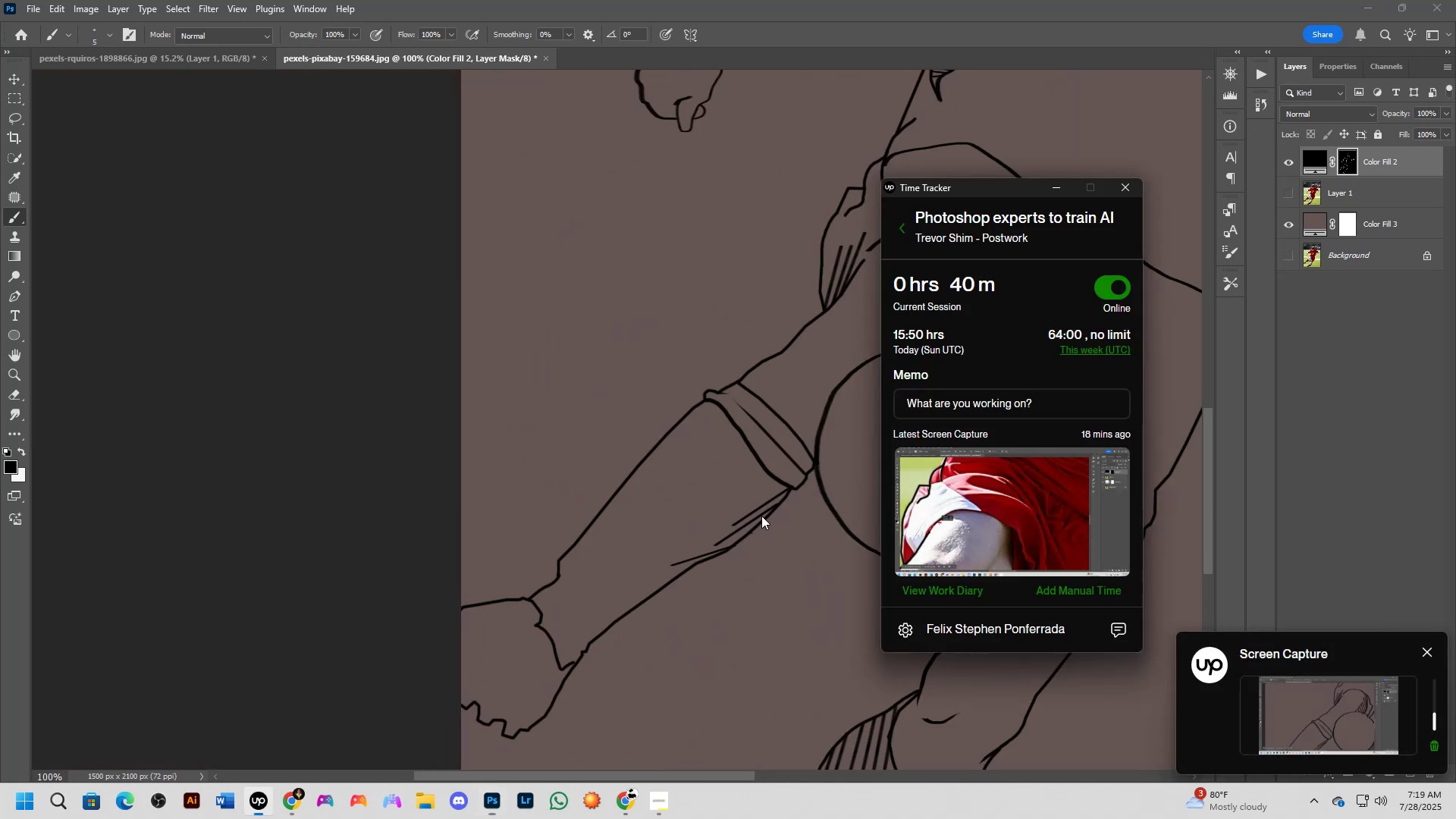 
key(Alt+AltLeft)
 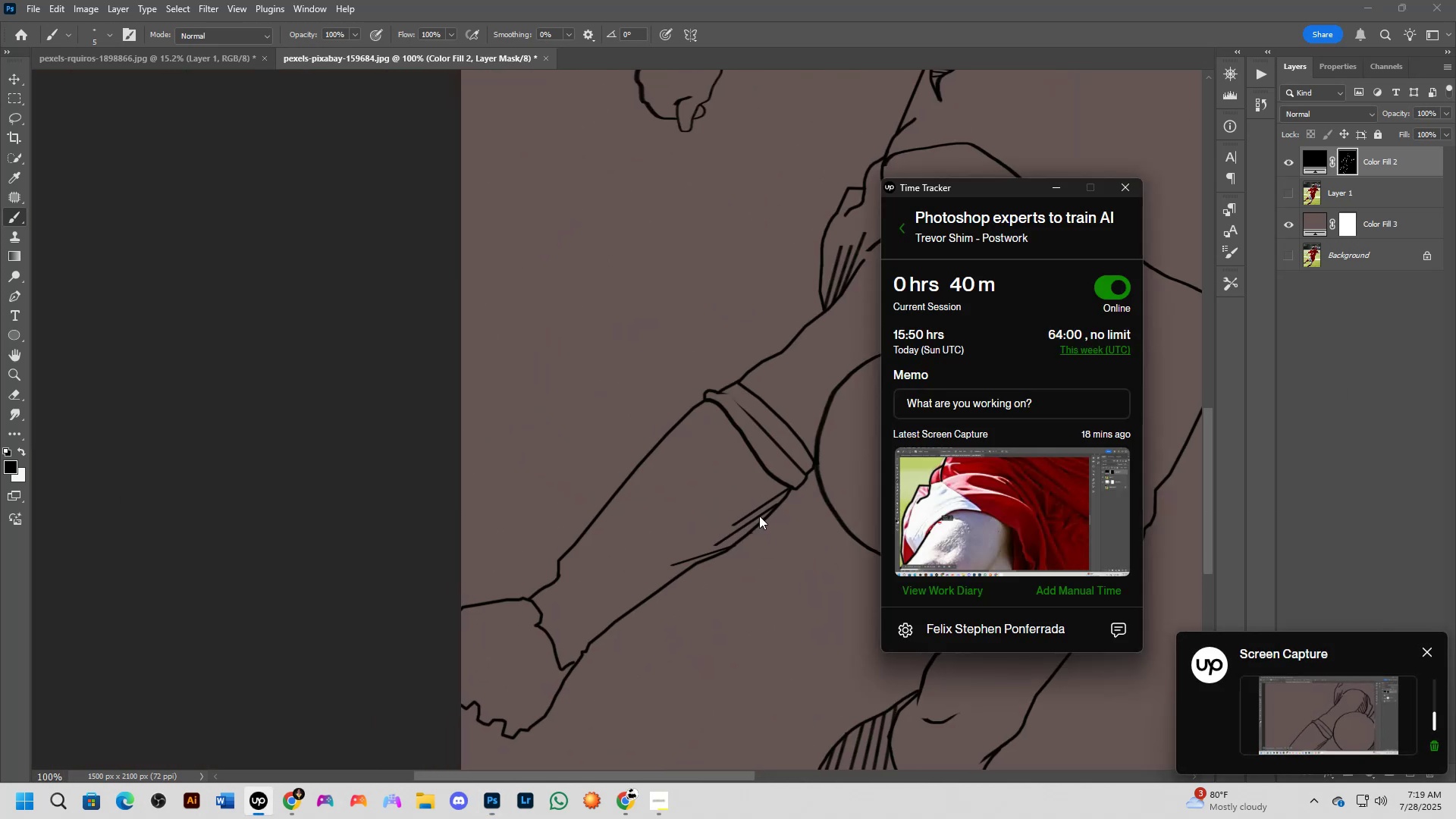 
key(Alt+Tab)
 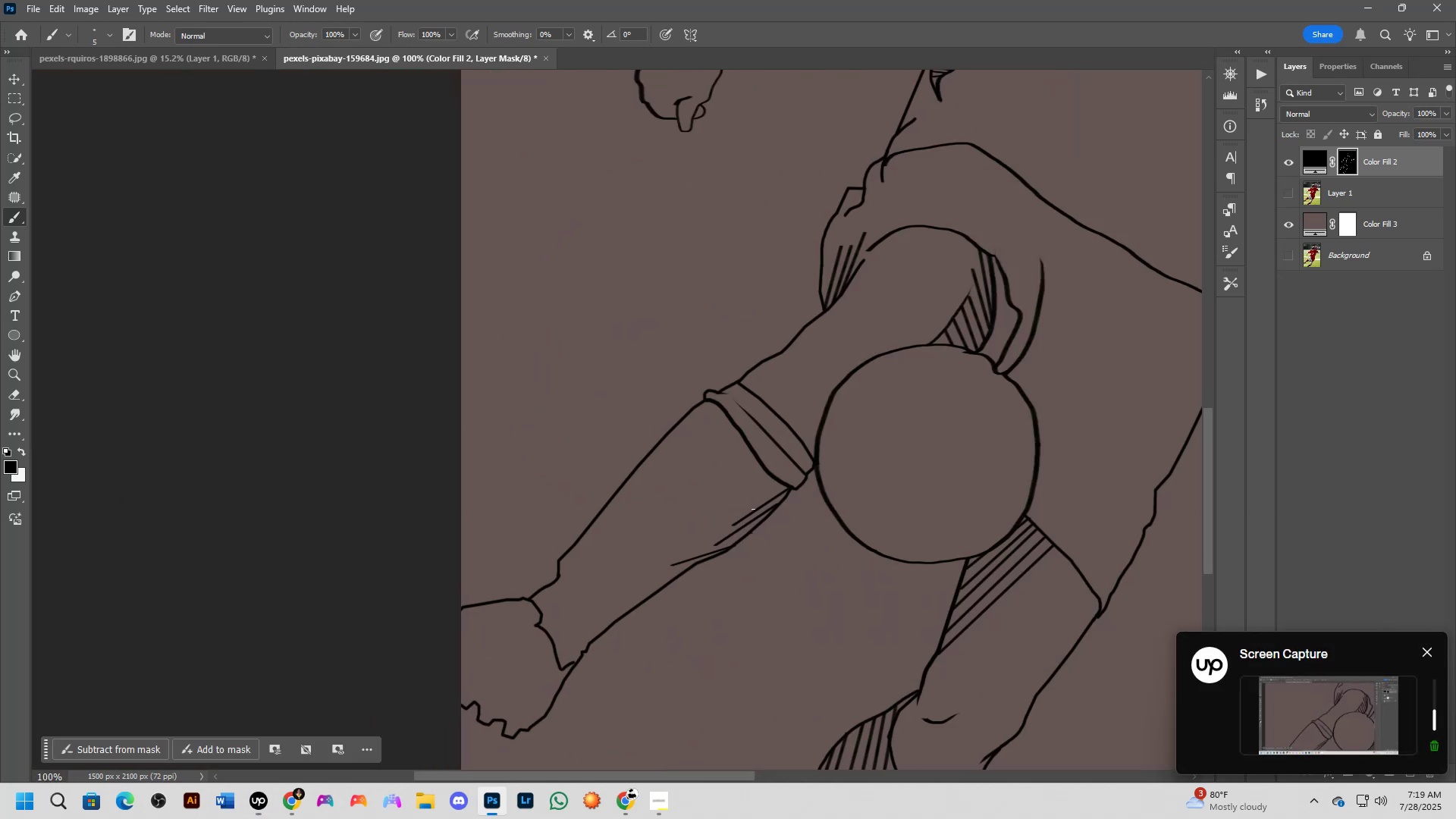 
key(Alt+AltLeft)
 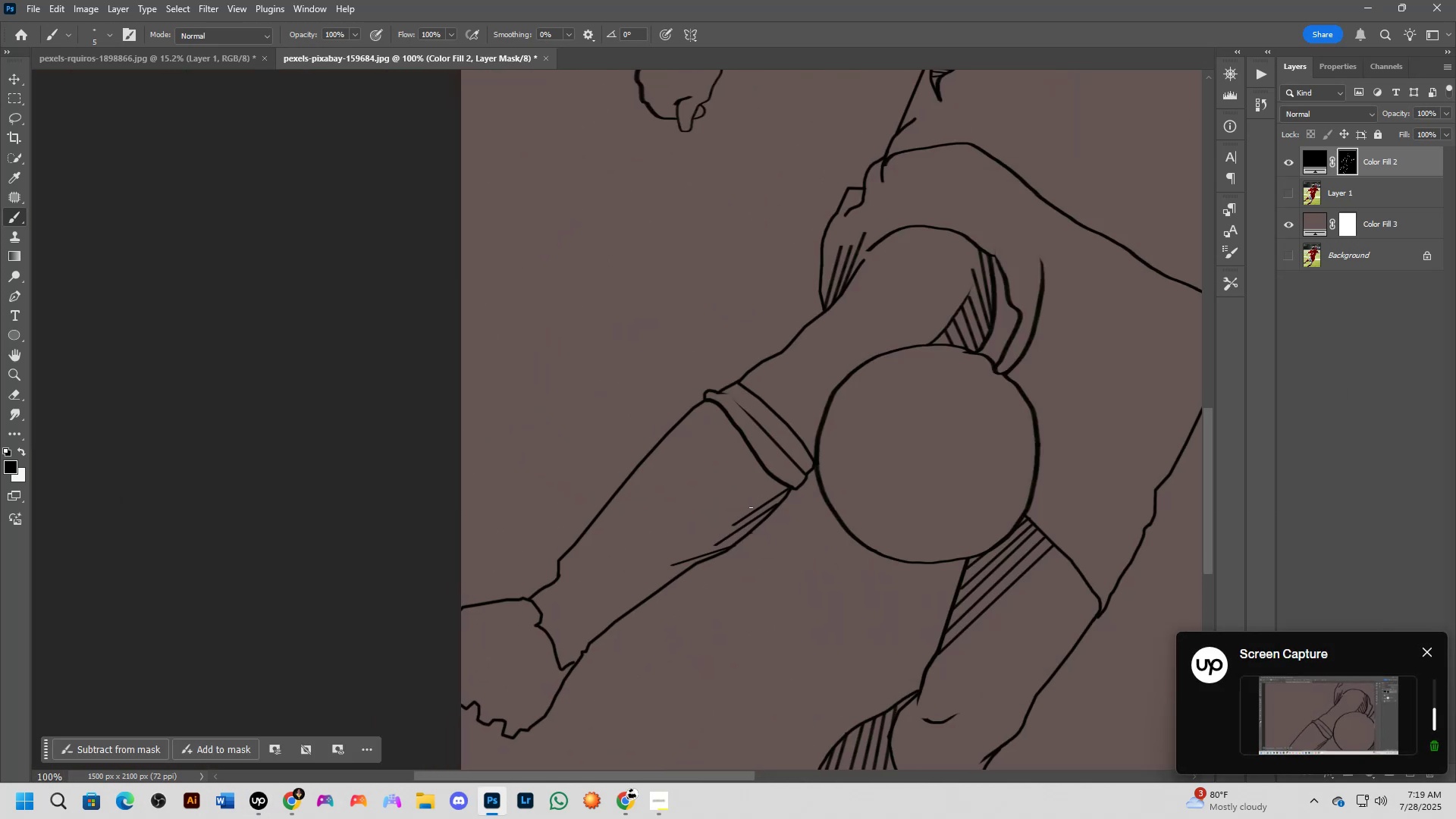 
key(Alt+Tab)
 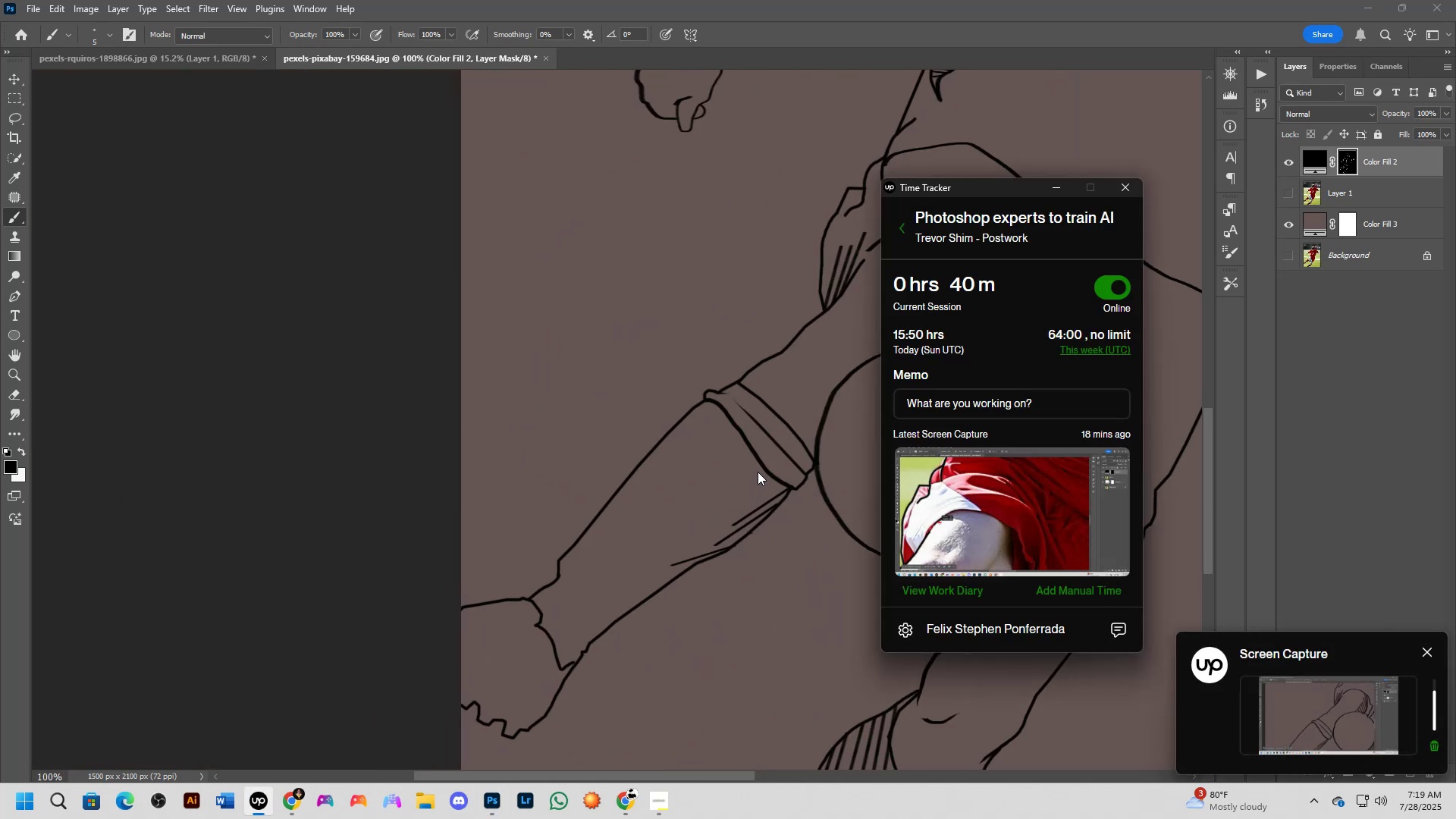 
key(Alt+AltLeft)
 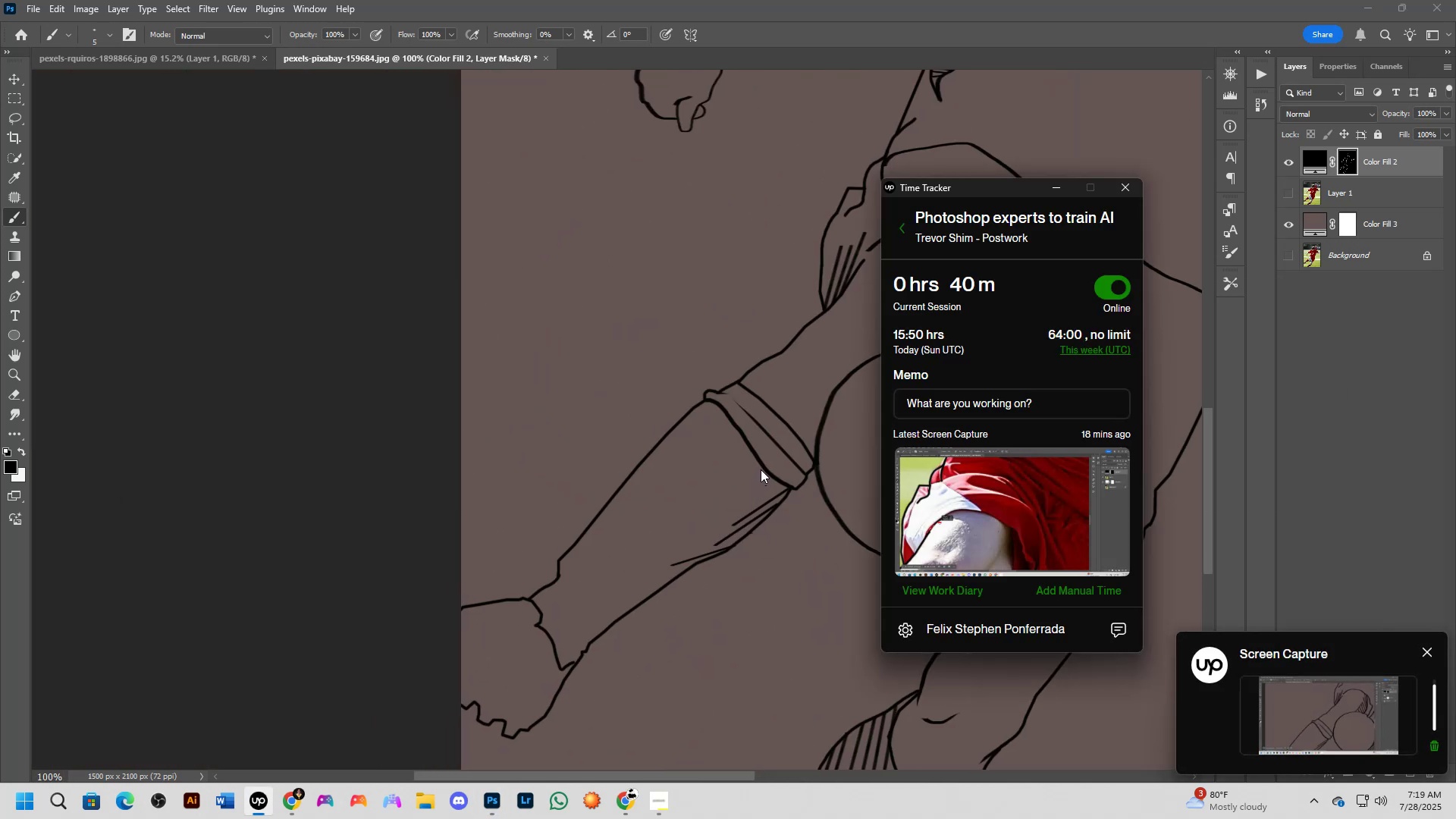 
key(Alt+Tab)
 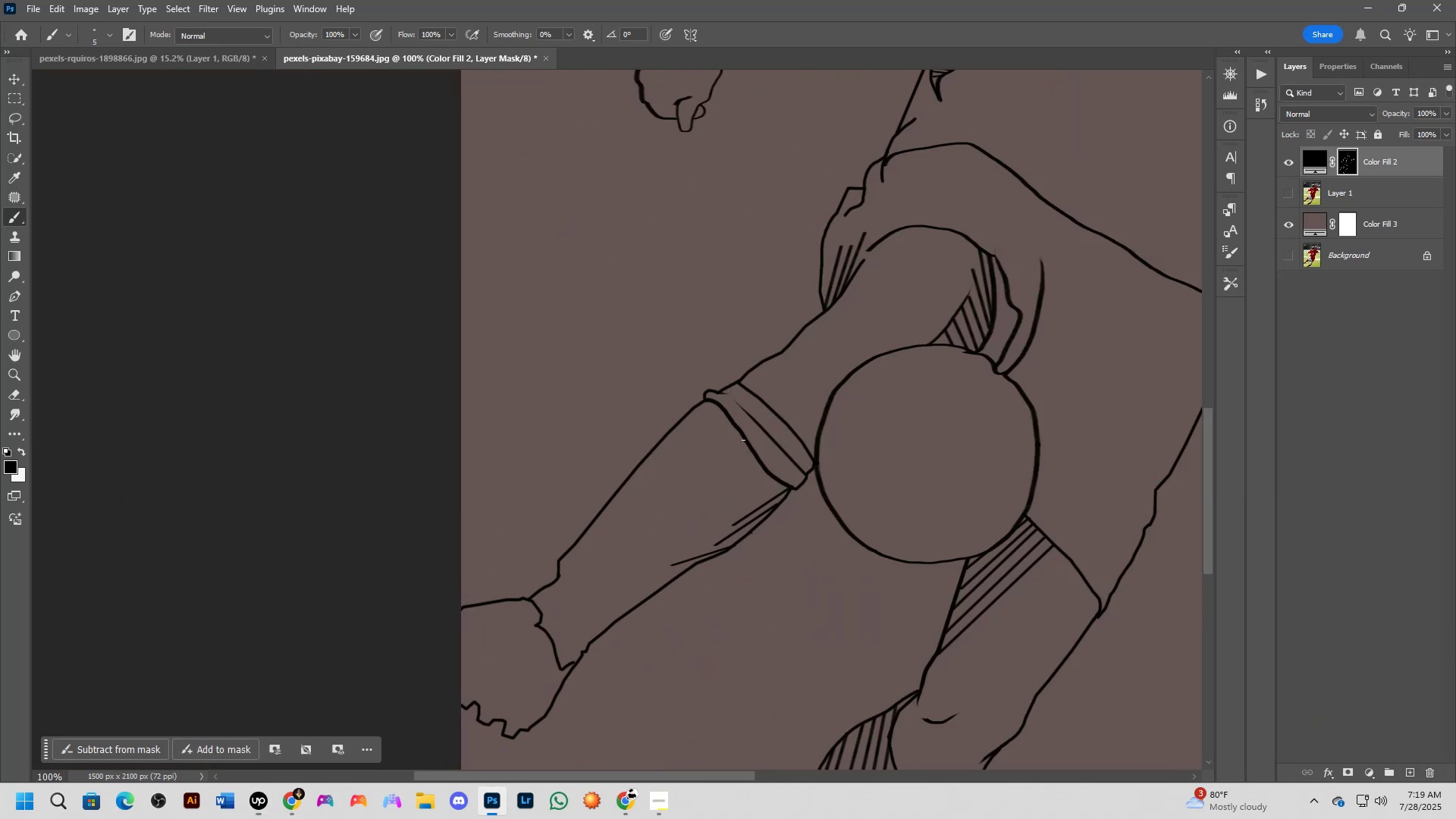 
key(Shift+ShiftLeft)
 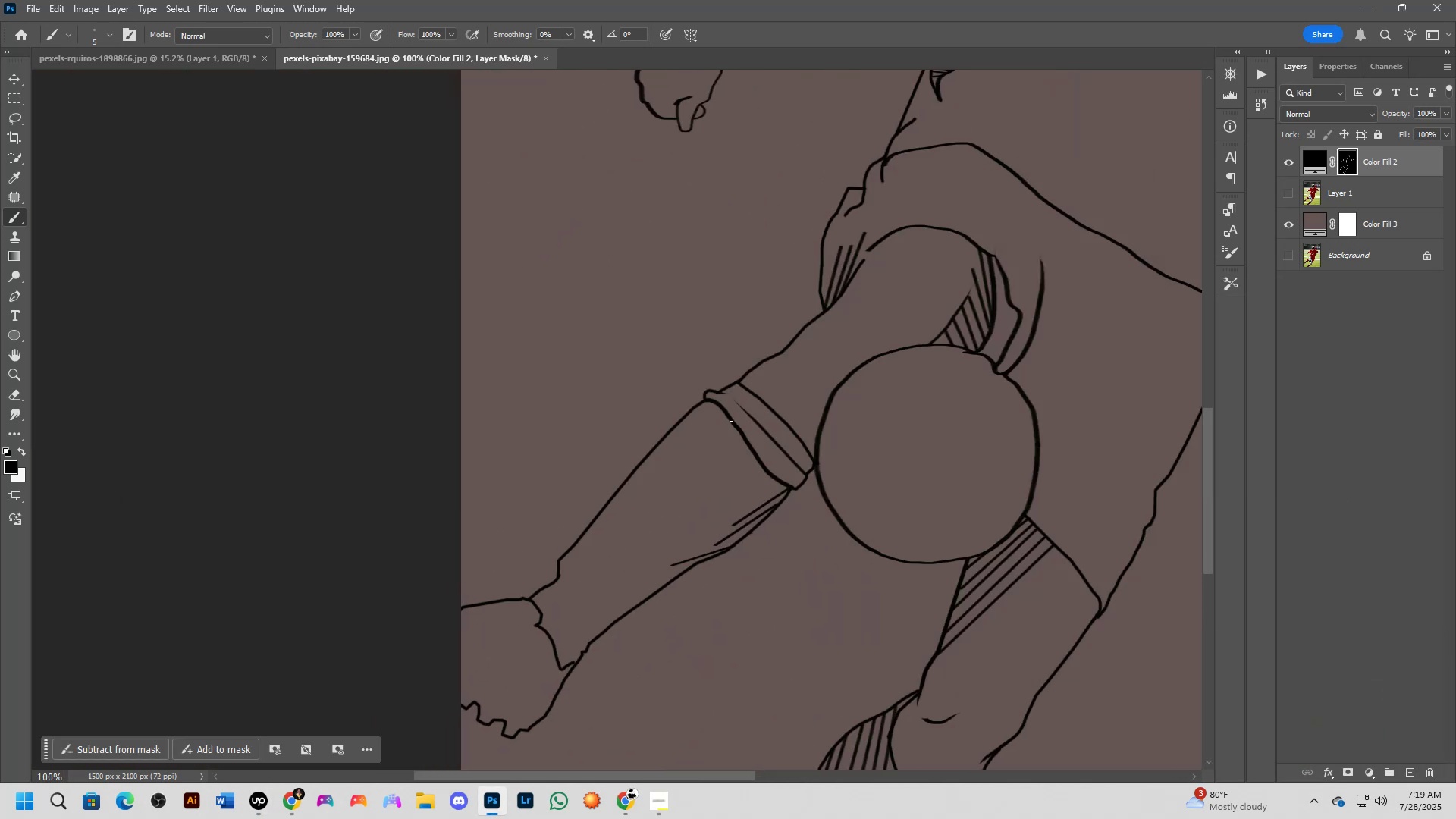 
scroll: coordinate [707, 436], scroll_direction: none, amount: 0.0
 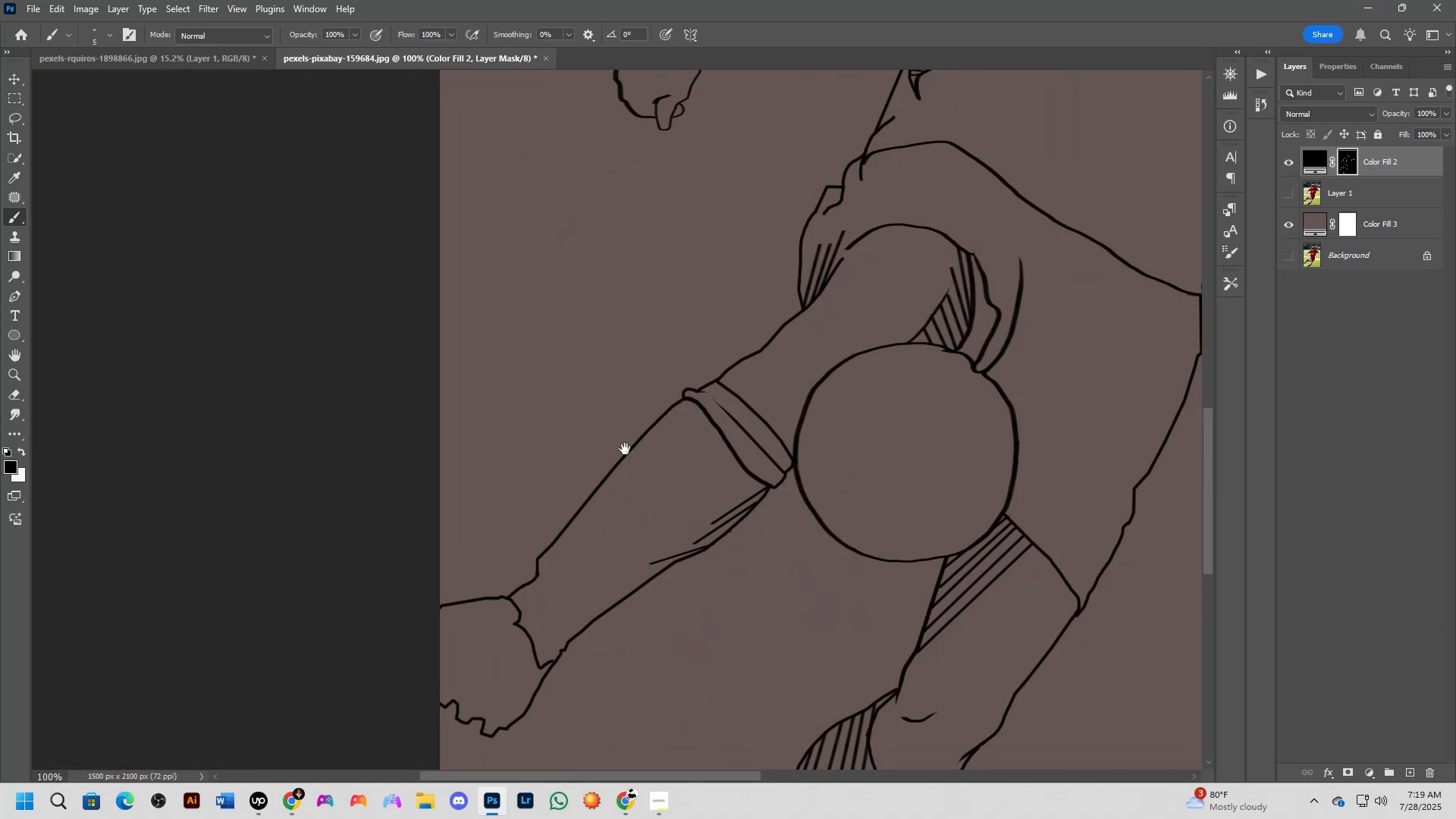 
key(Shift+ShiftLeft)
 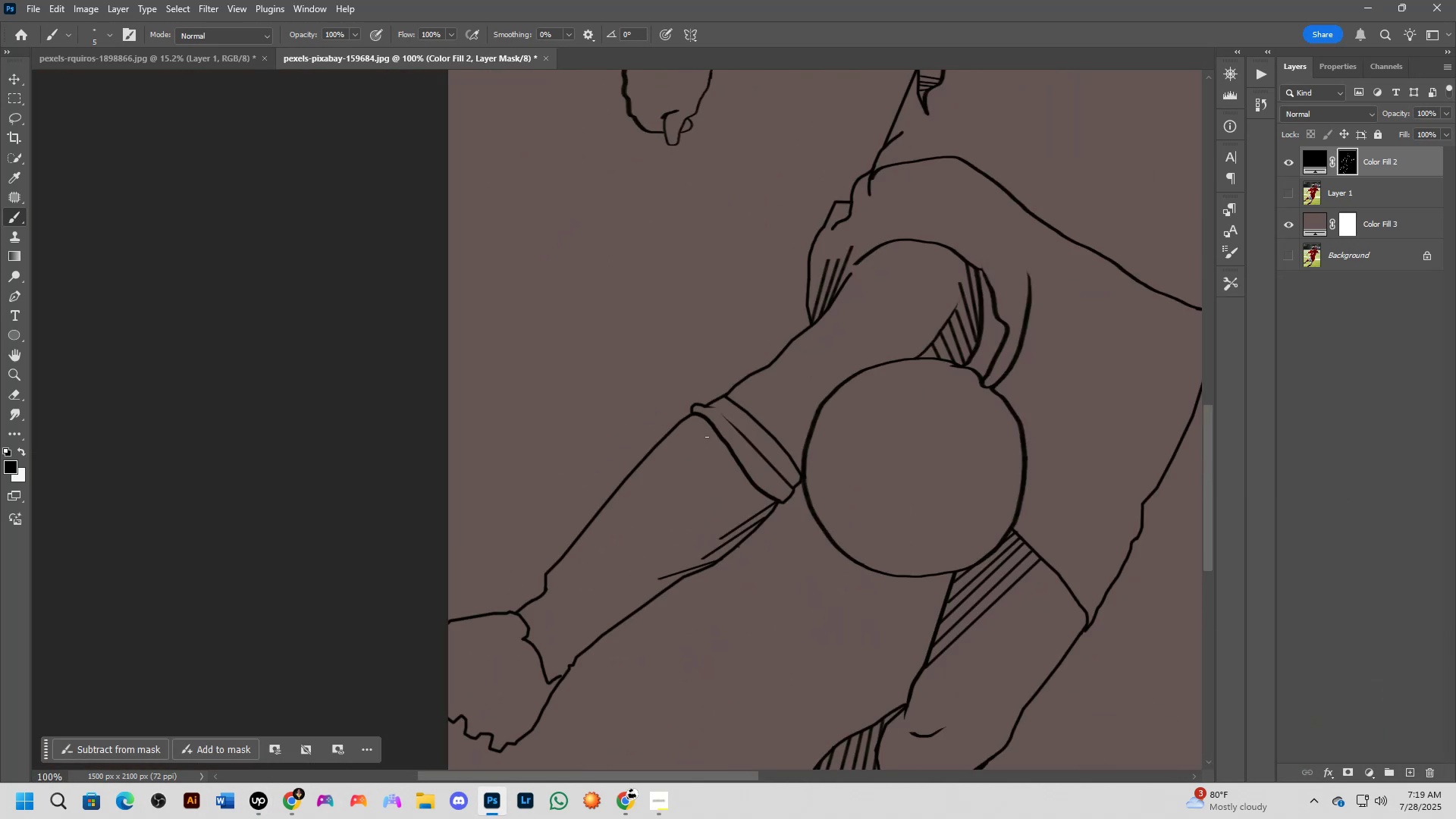 
hold_key(key=Space, duration=0.49)
 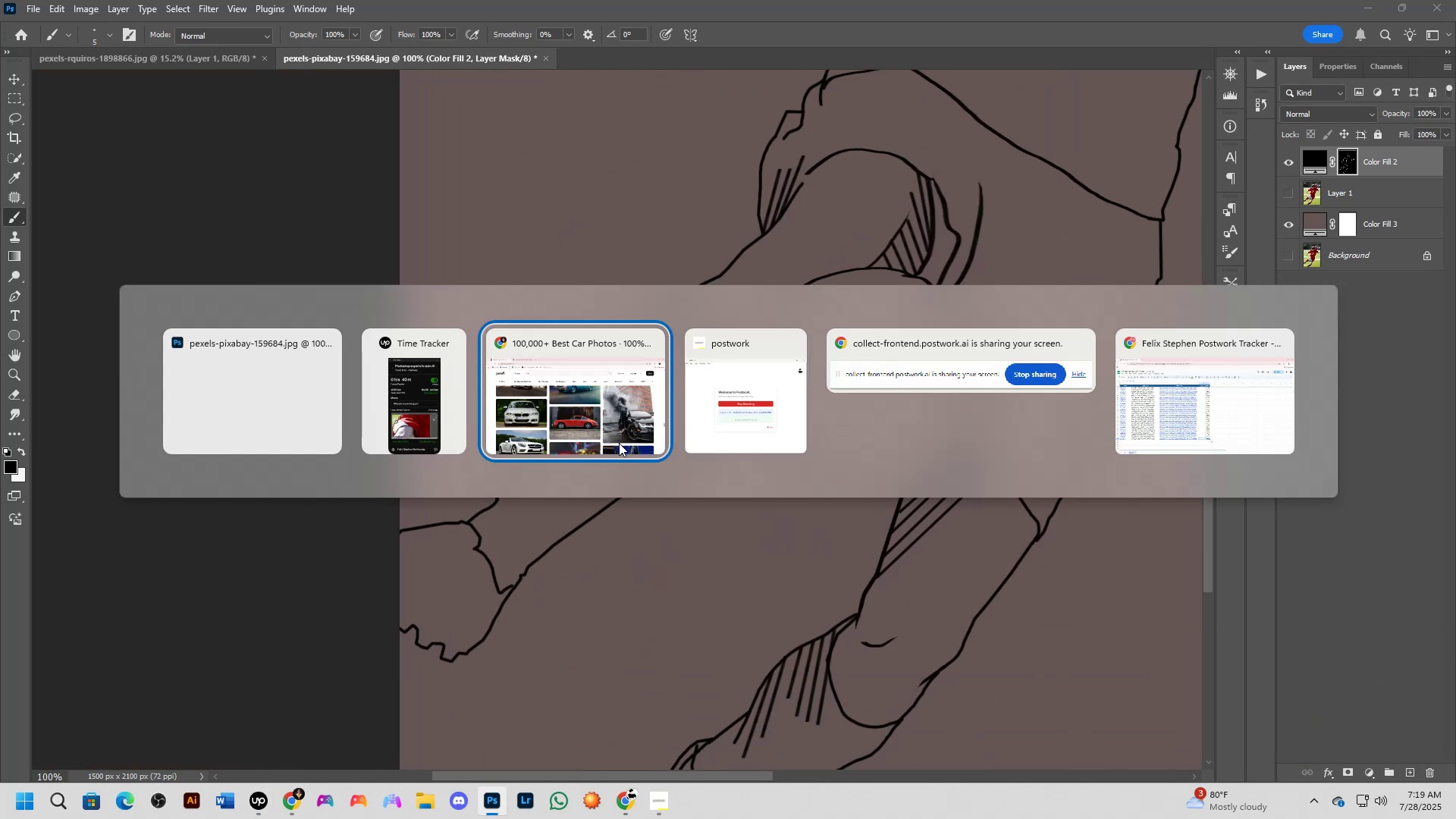 
left_click_drag(start_coordinate=[669, 529], to_coordinate=[620, 439])
 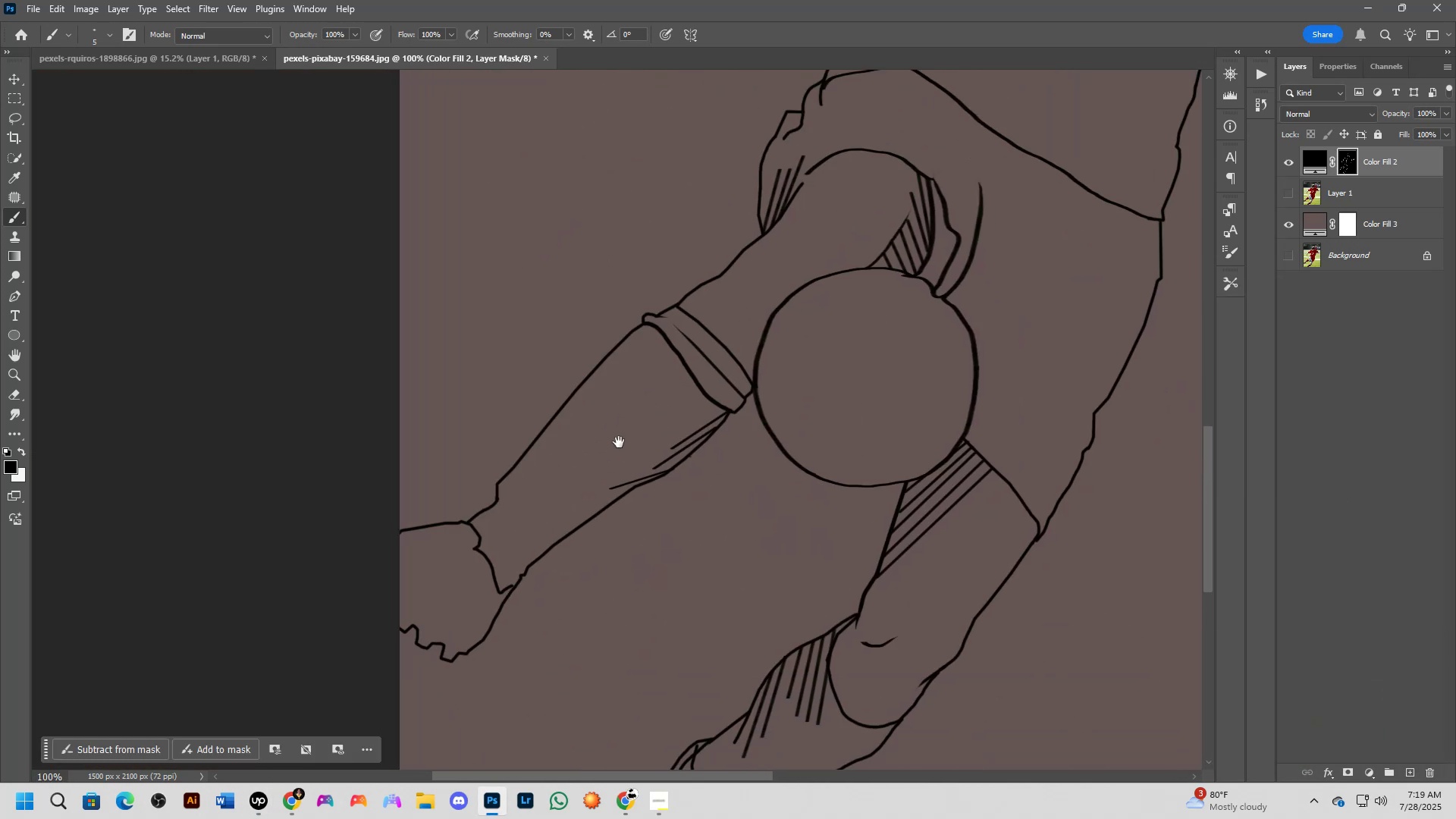 
key(Alt+Tab)
 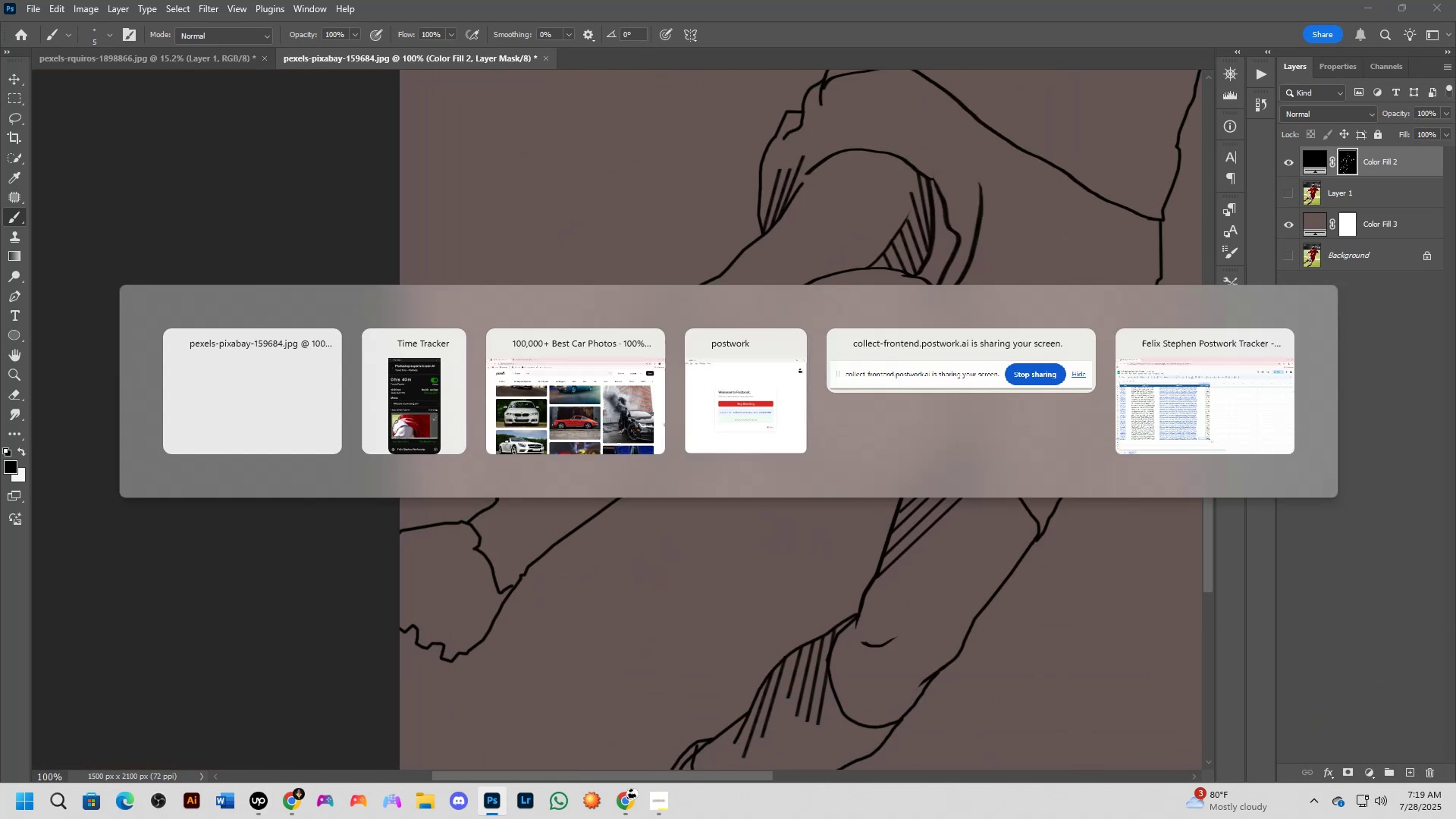 
key(Alt+Tab)
 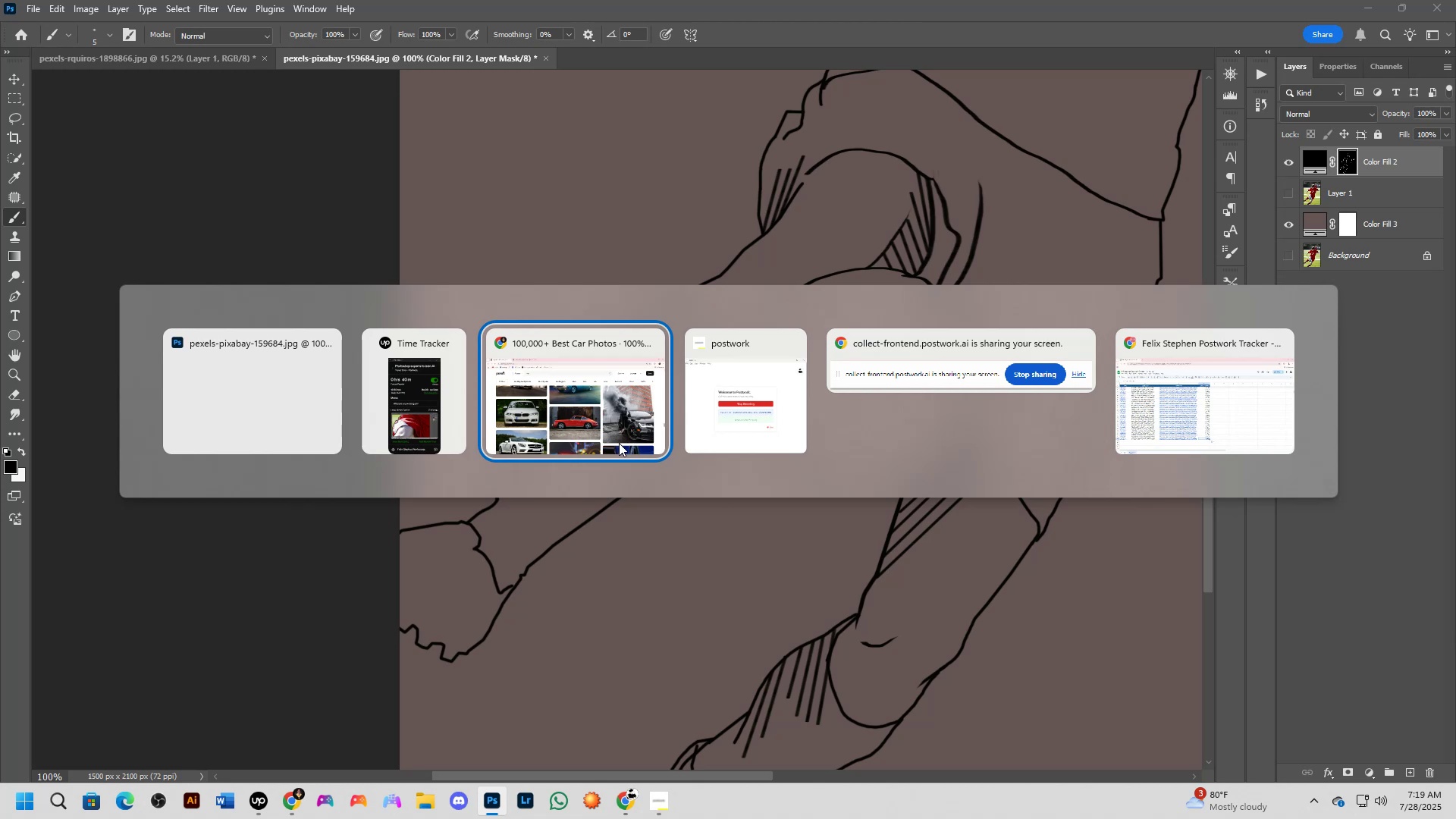 
key(Alt+Tab)
 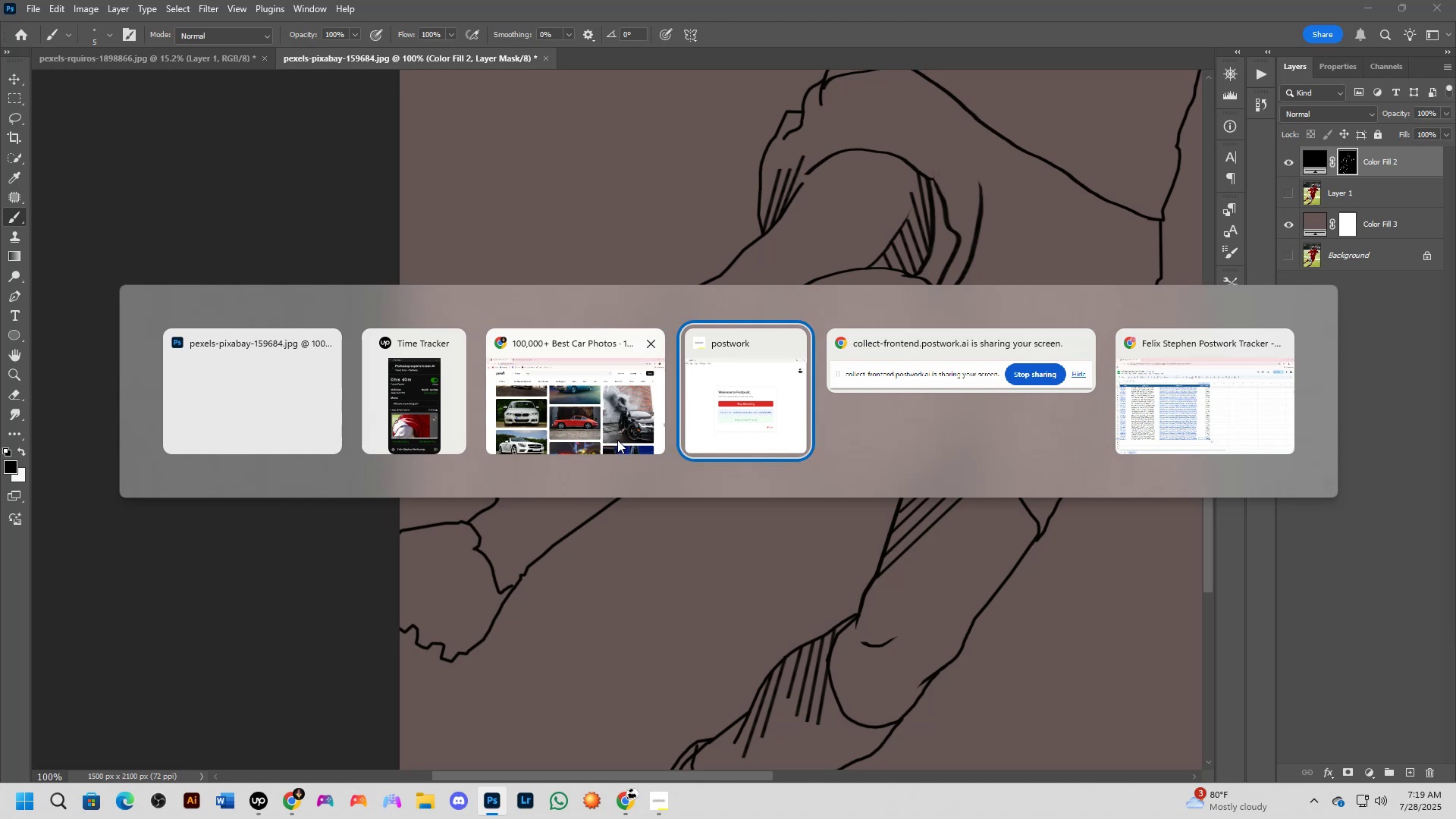 
key(Alt+Tab)
 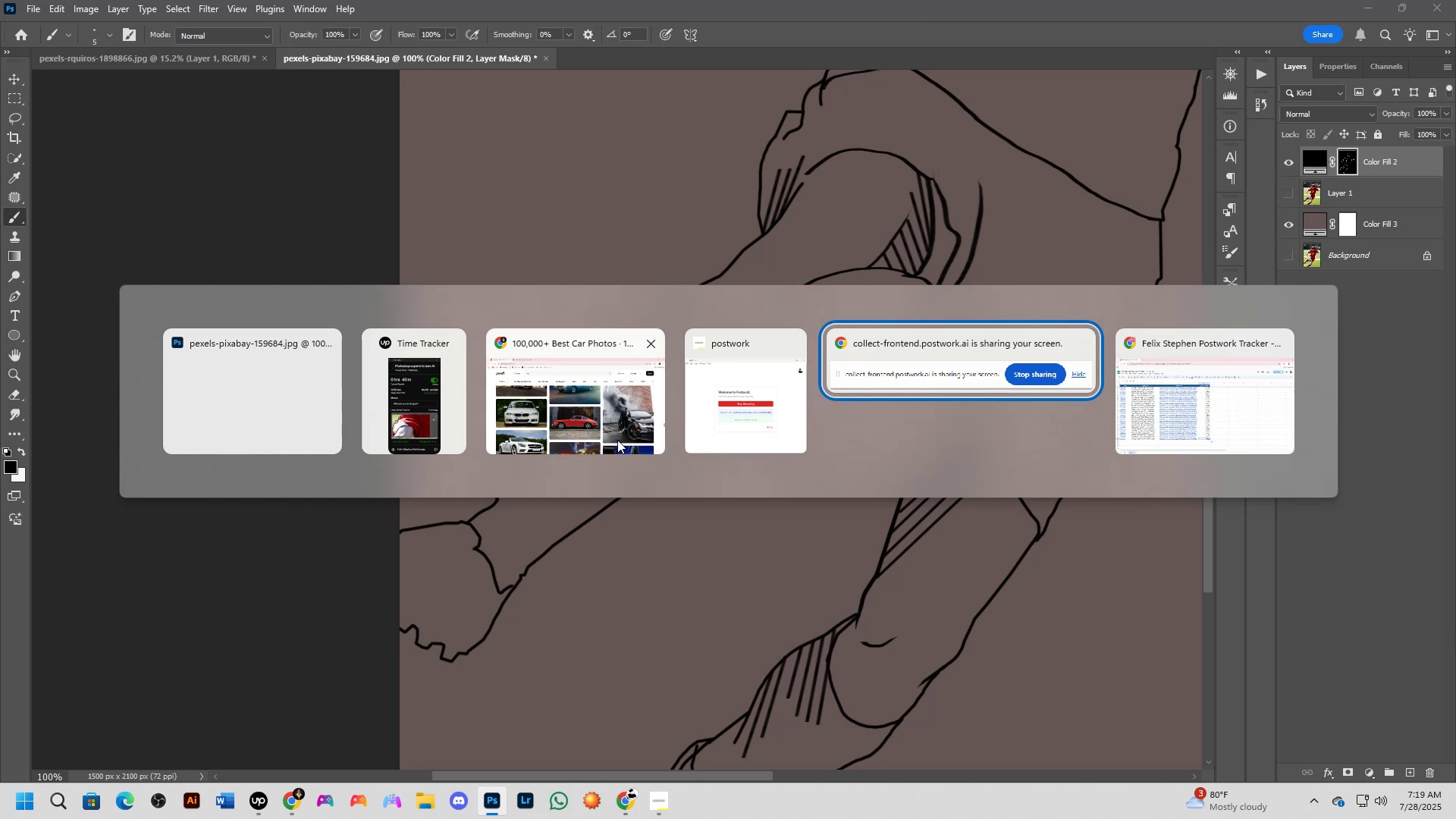 
key(Alt+Tab)
 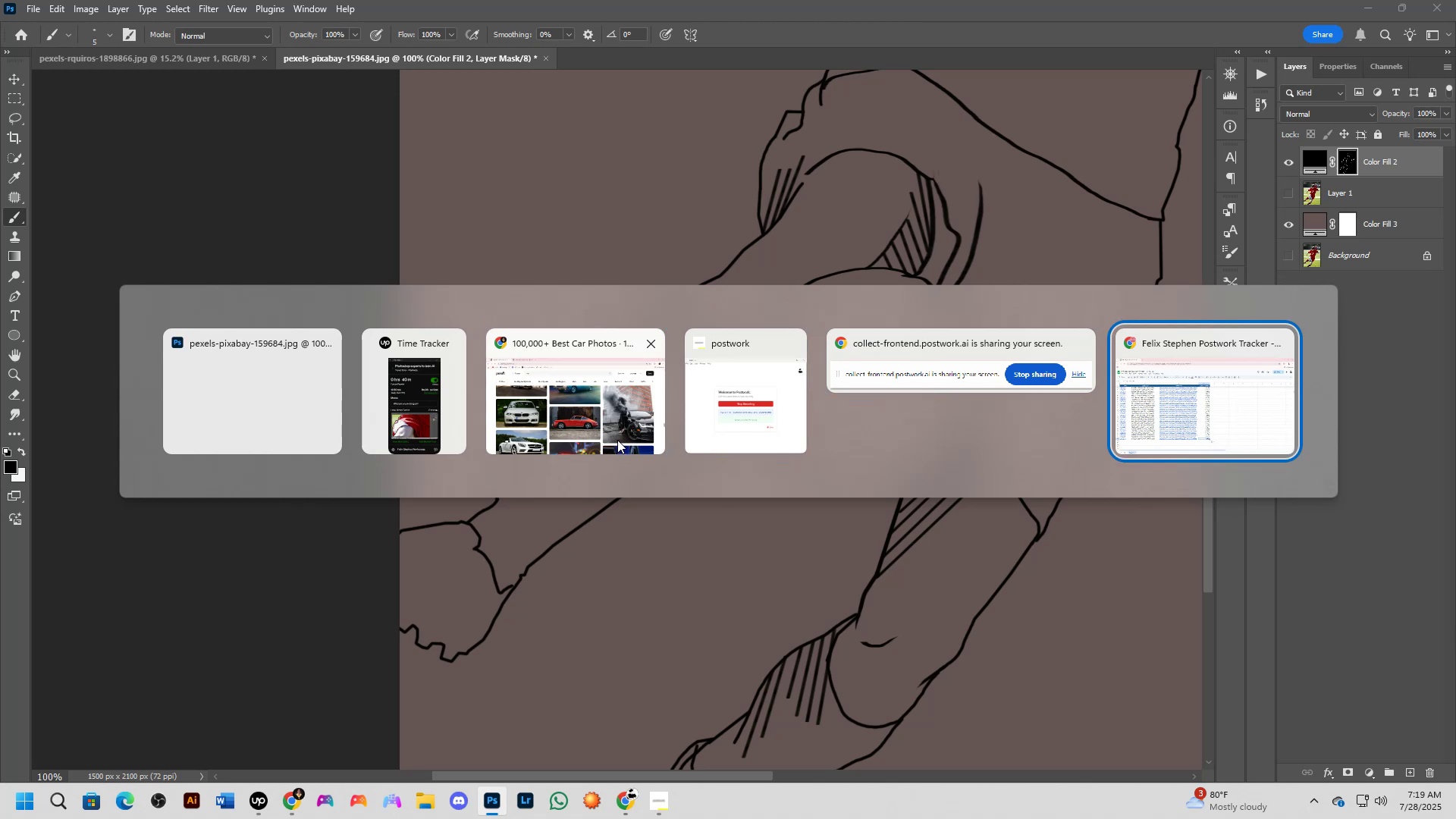 
key(Alt+Tab)
 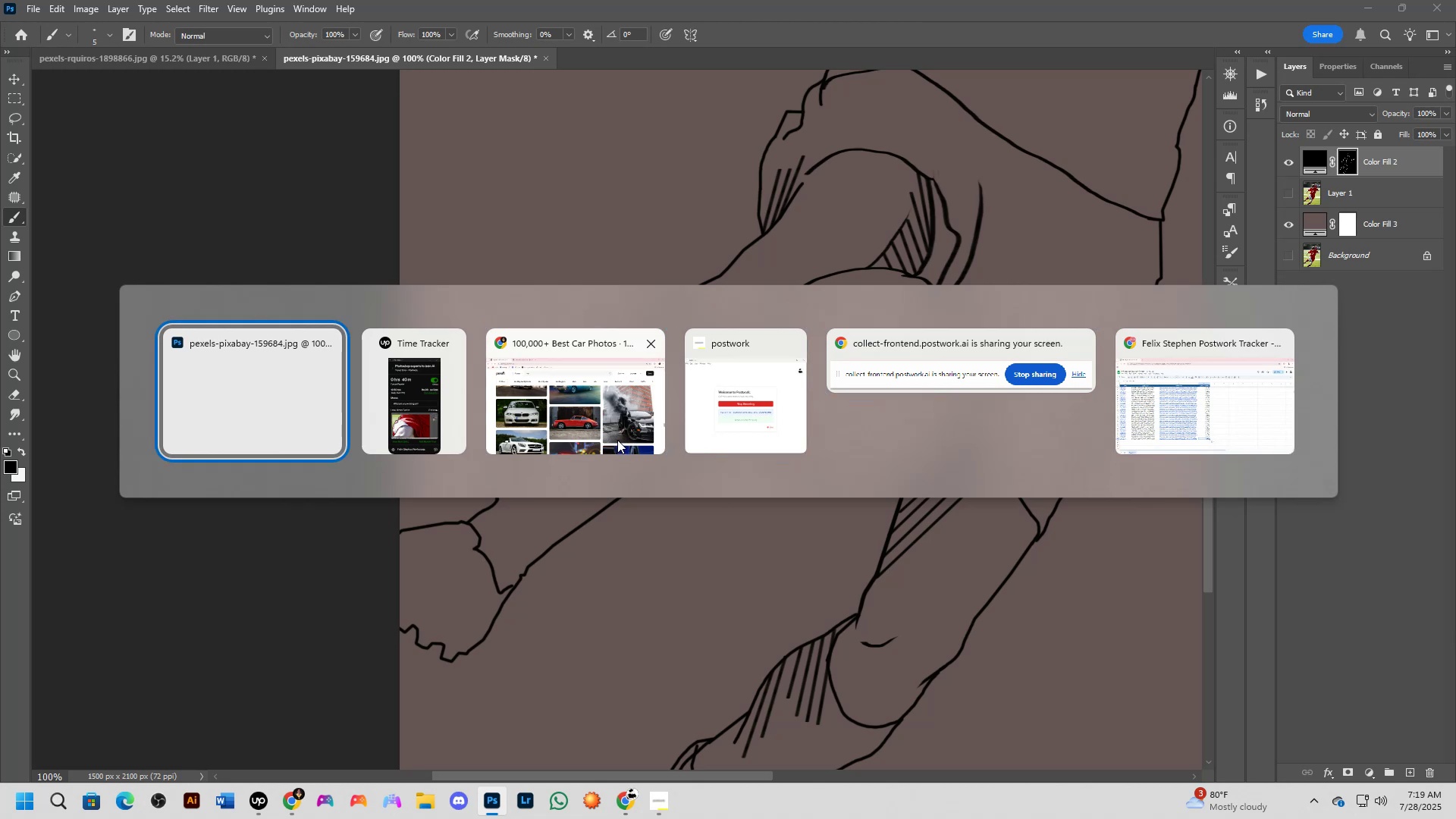 
key(Alt+Tab)
 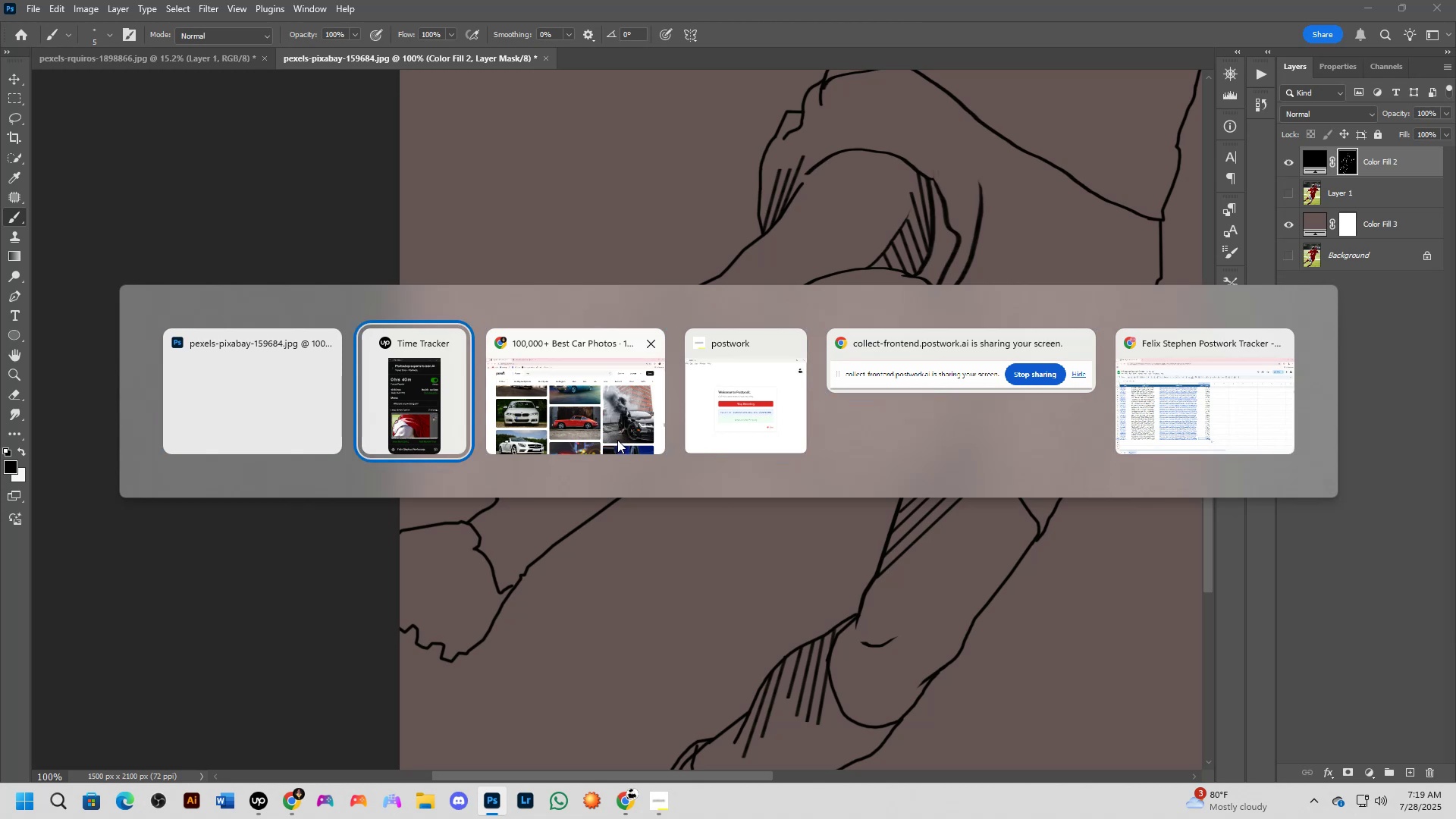 
key(Alt+Tab)
 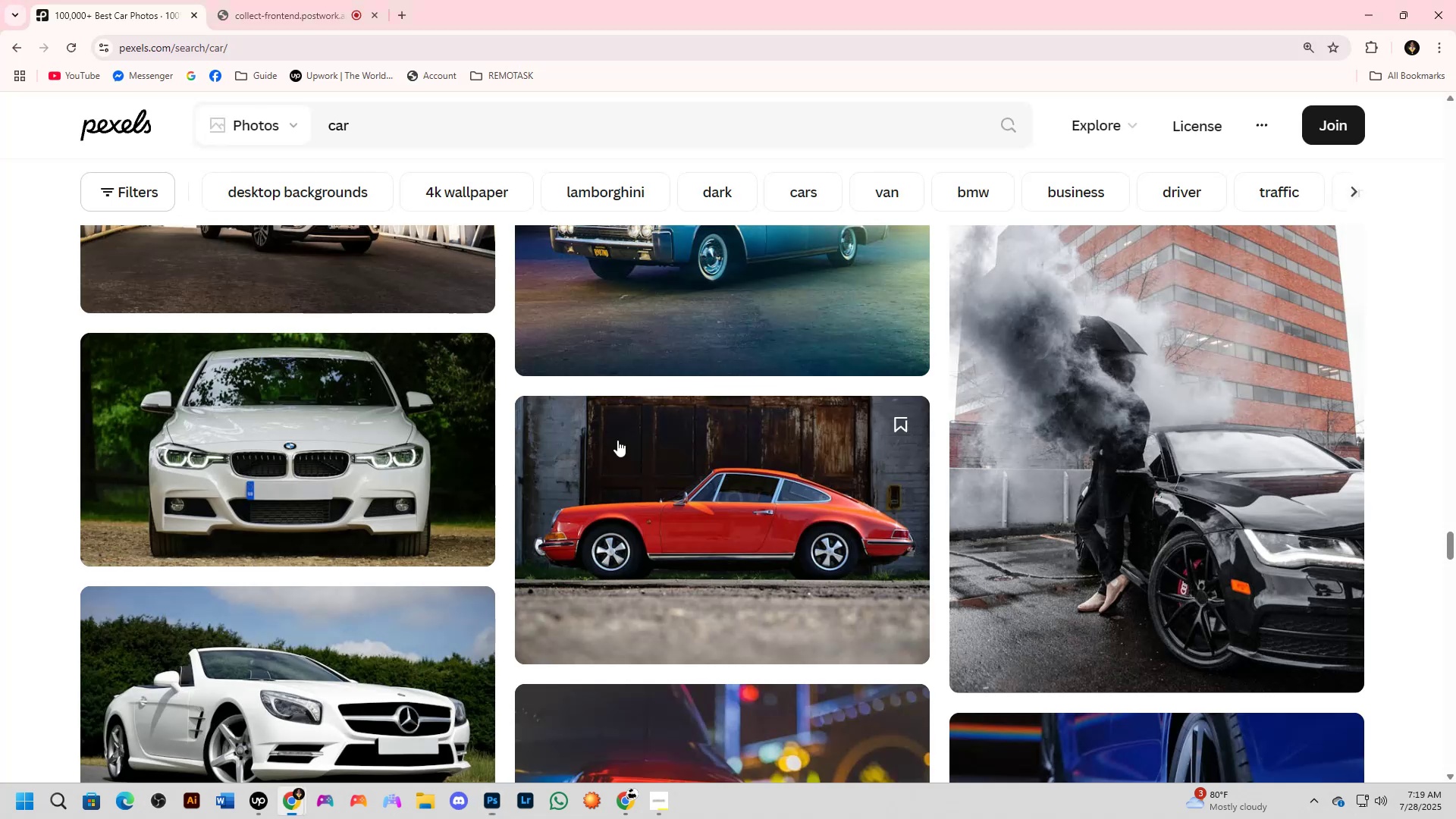 
key(Control+ControlLeft)
 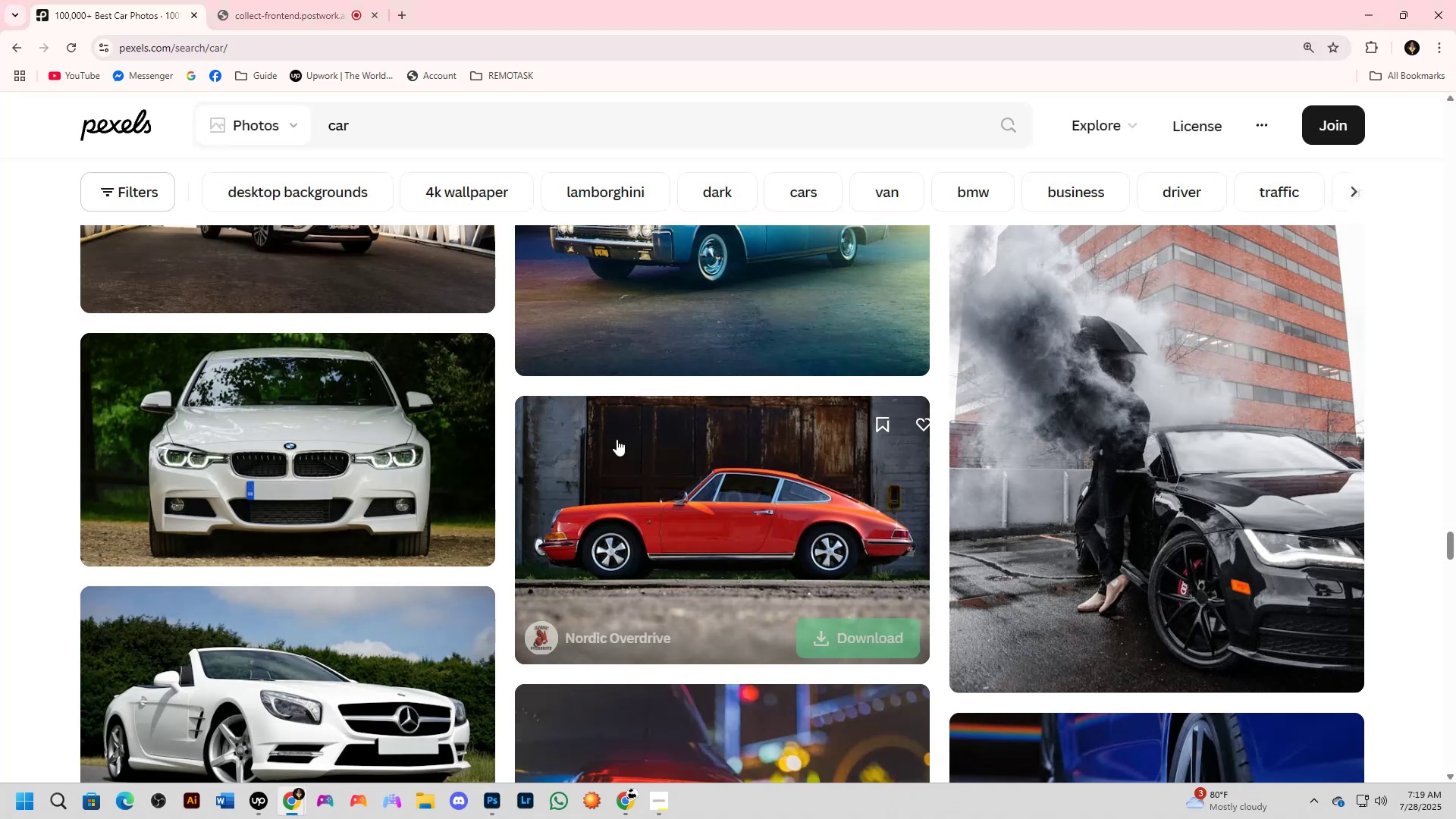 
key(Control+Tab)
 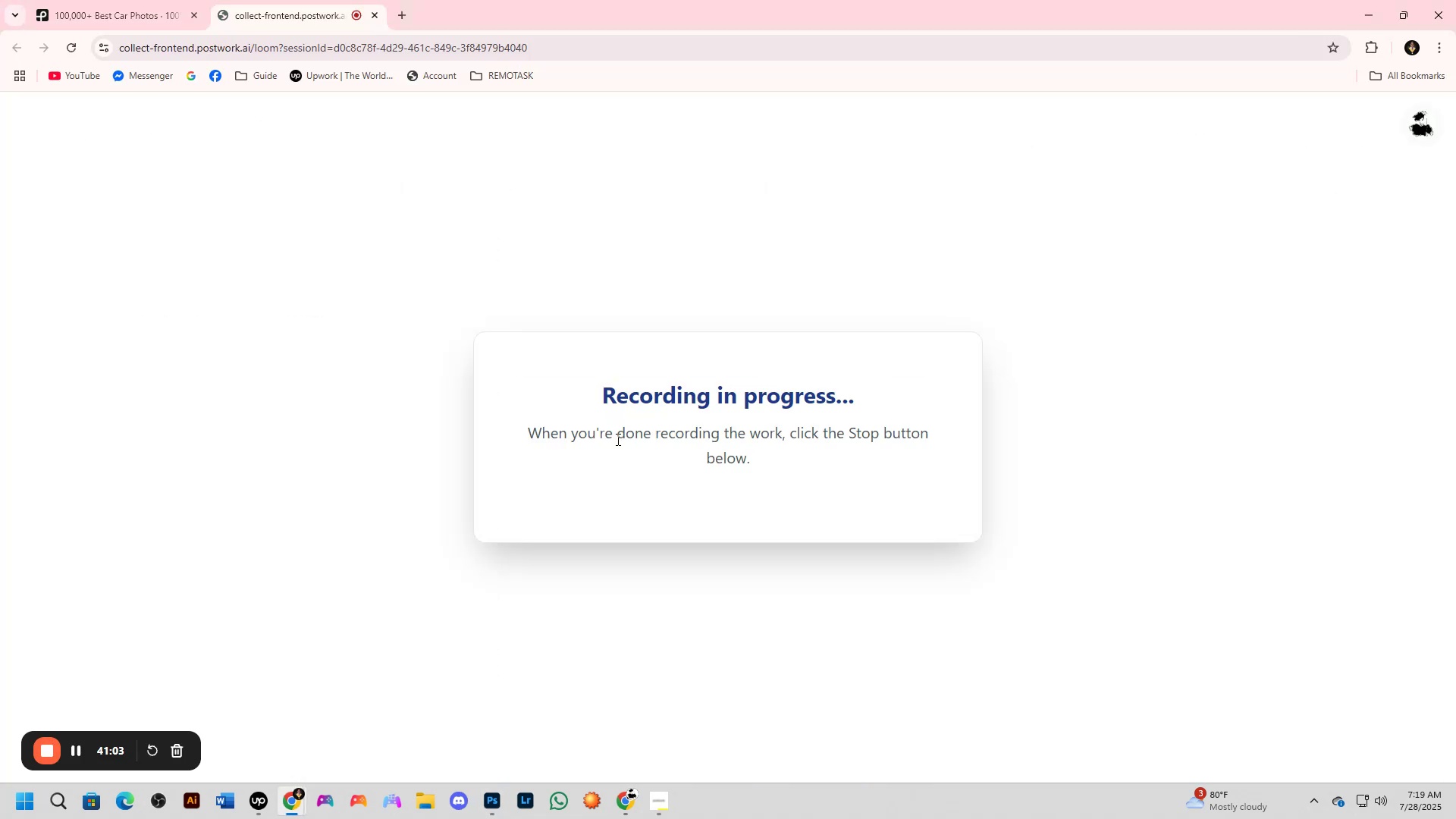 
key(Control+ControlLeft)
 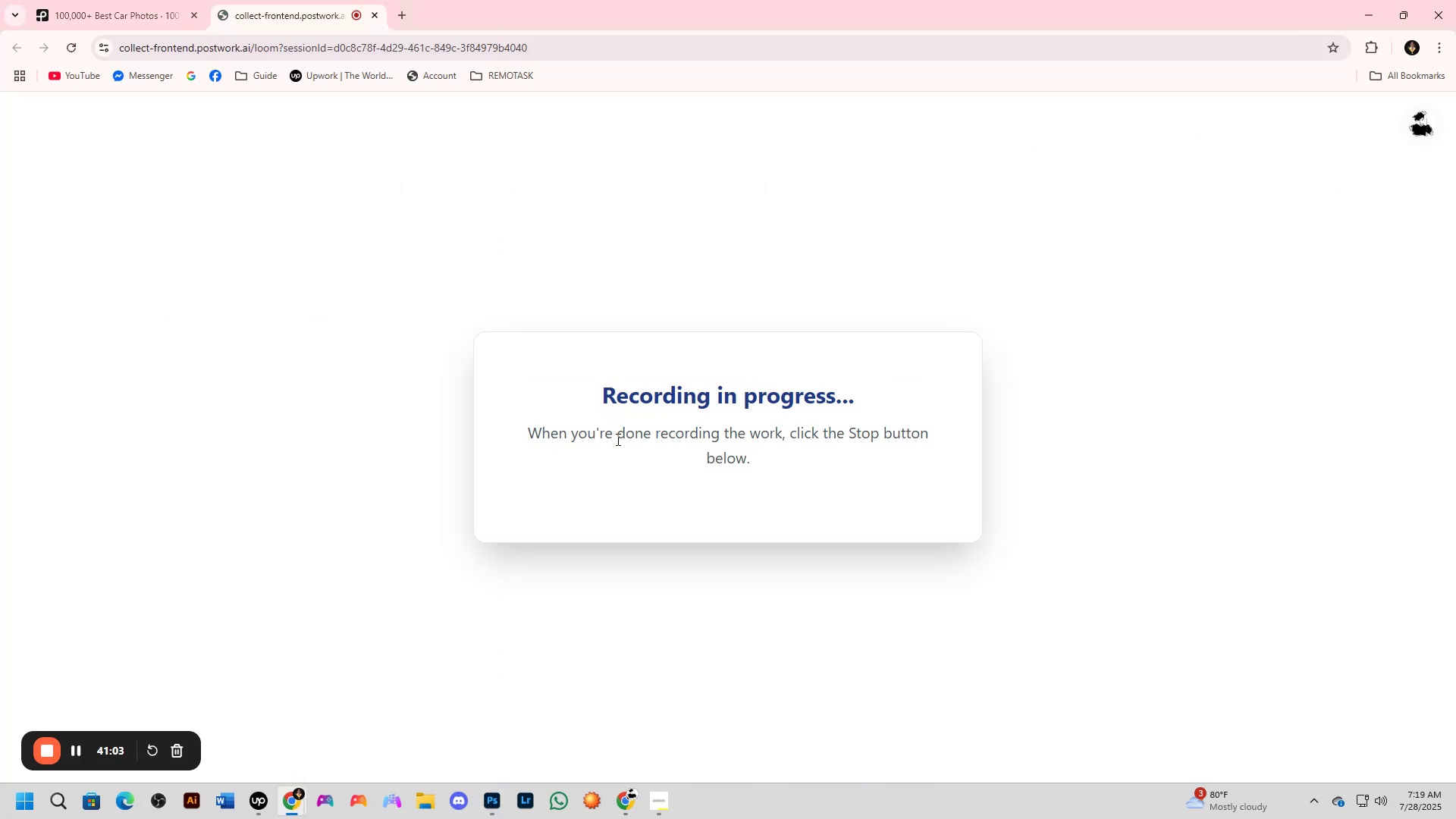 
key(Control+Tab)
 